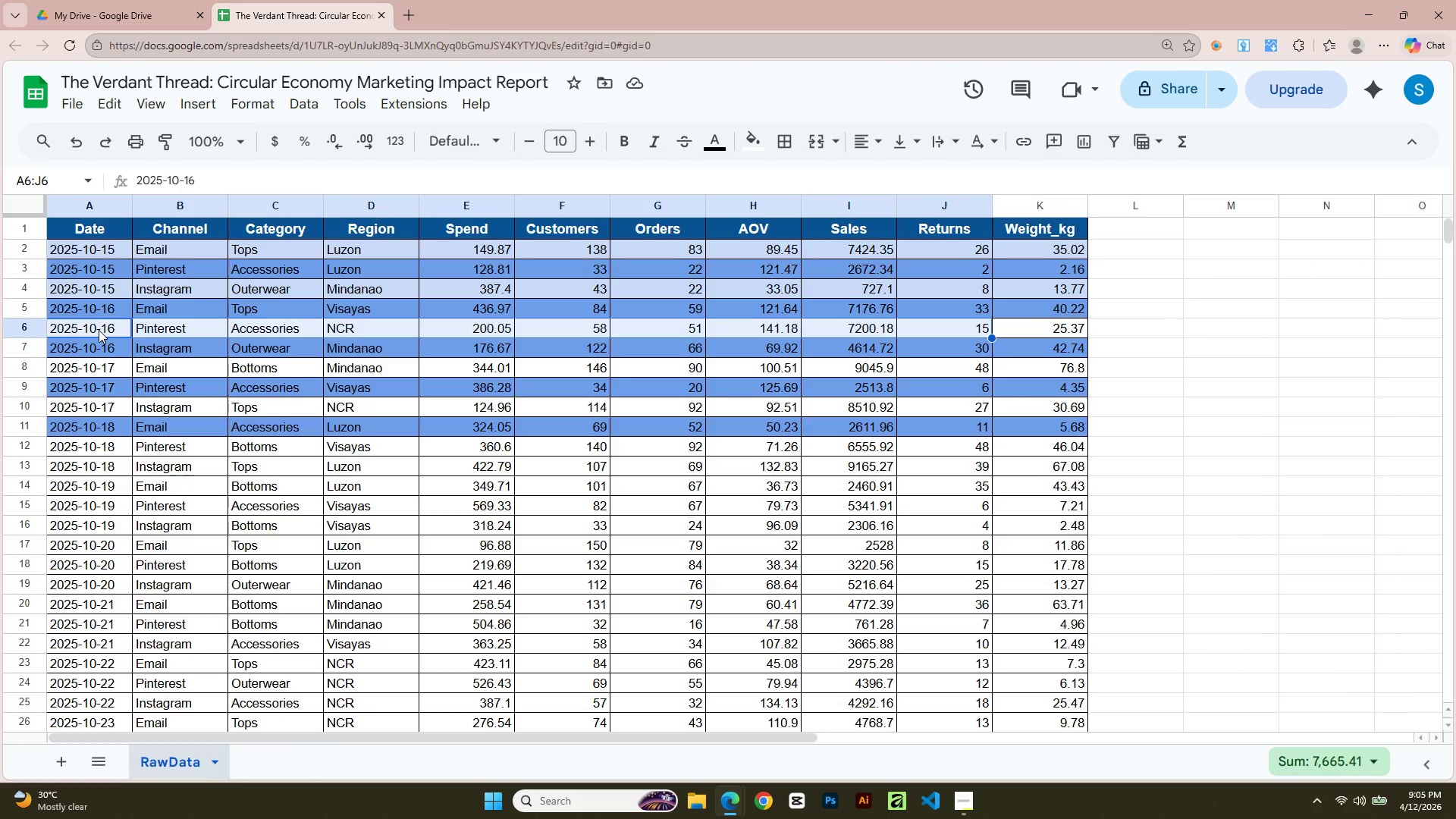 
key(Shift+ArrowRight)
 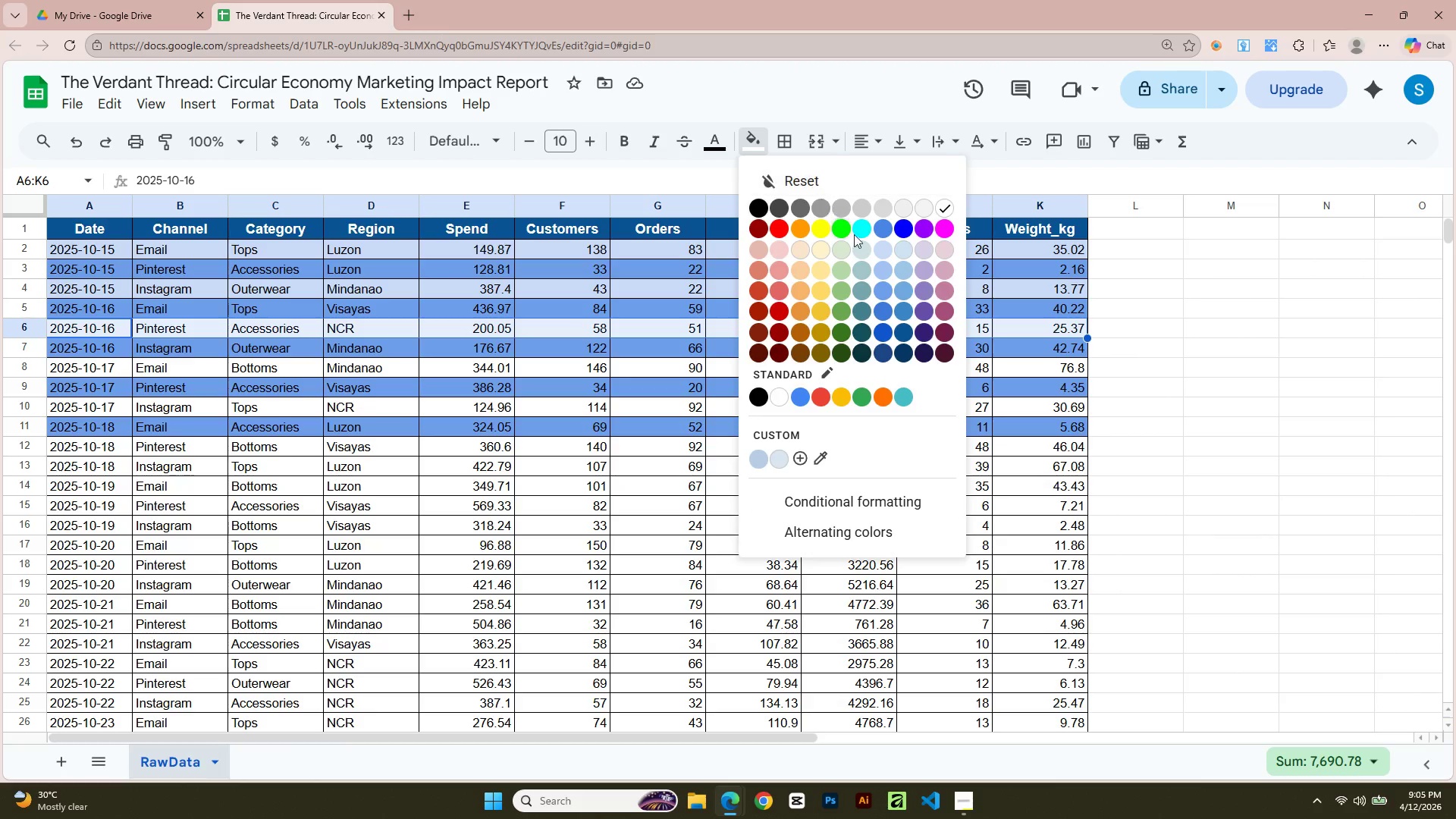 
left_click([880, 255])
 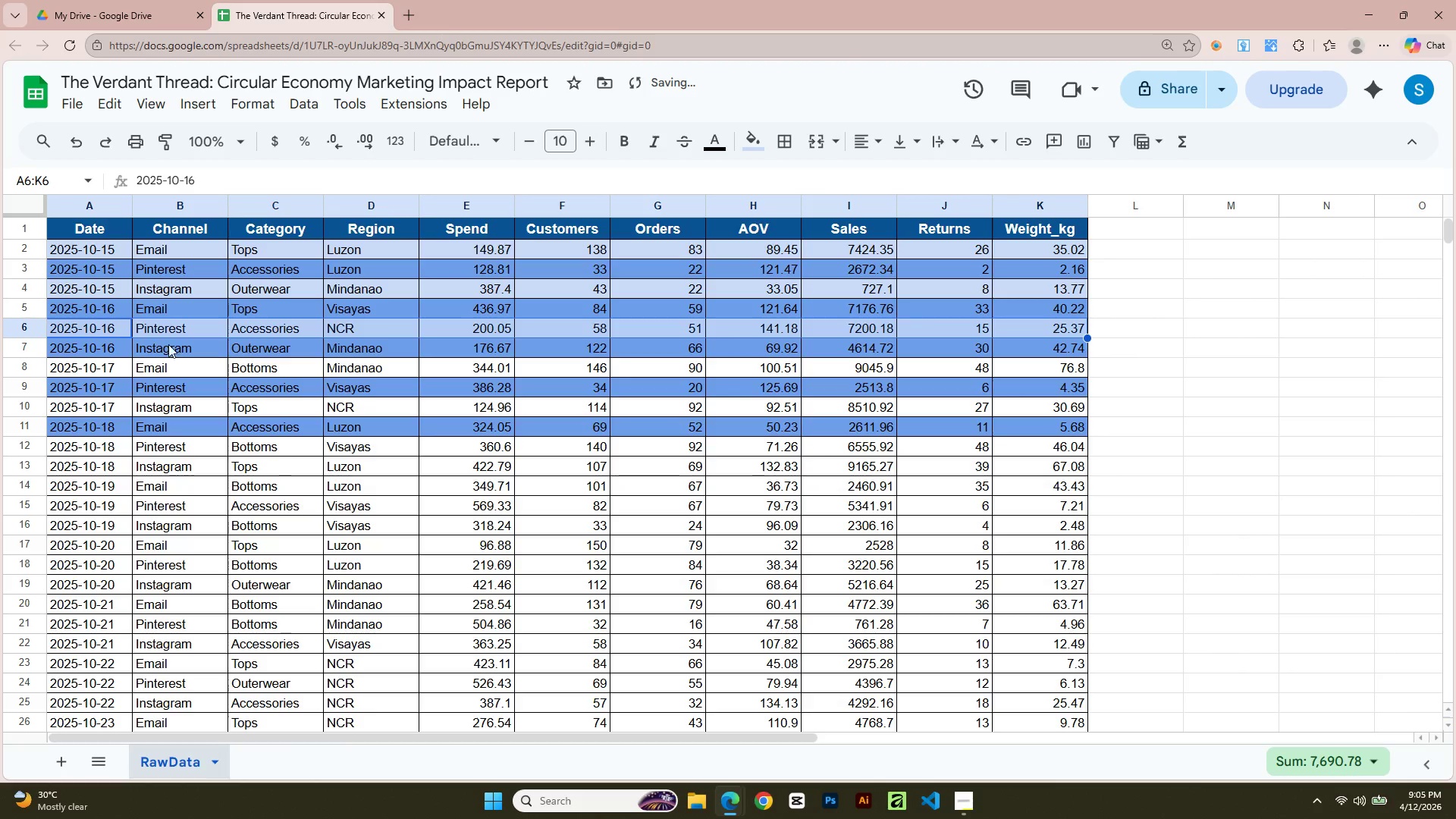 
left_click([86, 364])
 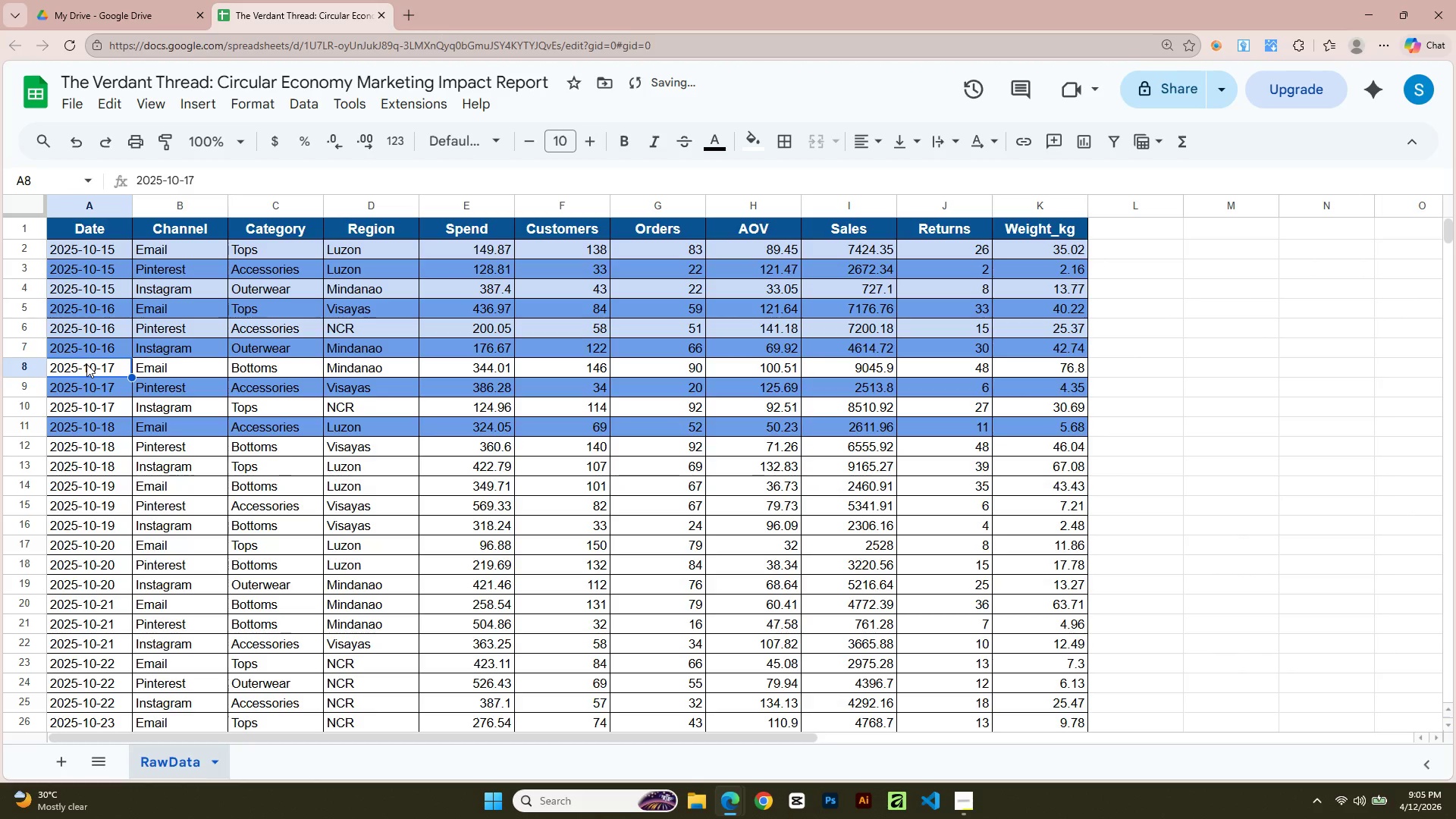 
key(Shift+ArrowRight)
 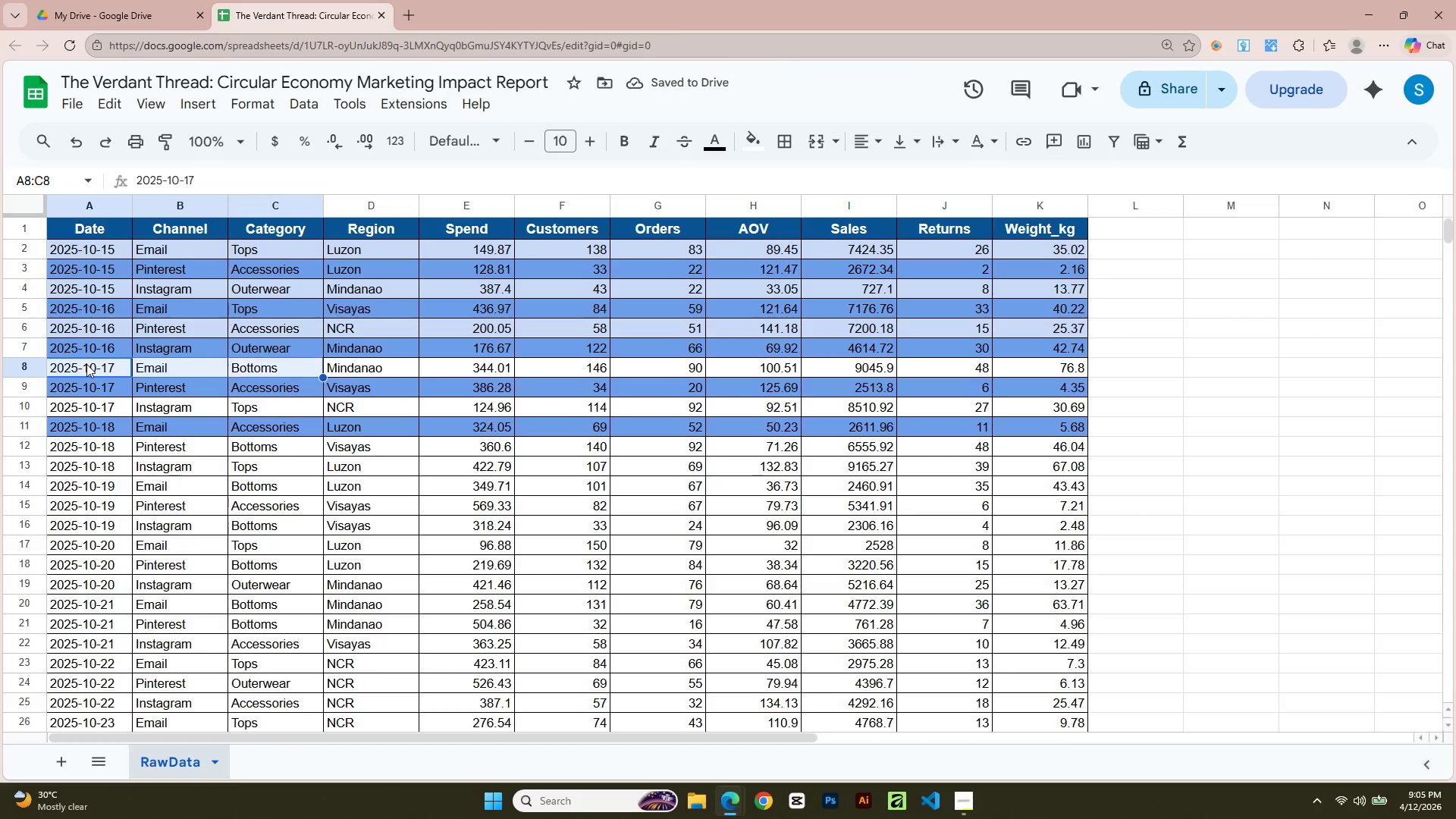 
key(Shift+ArrowRight)
 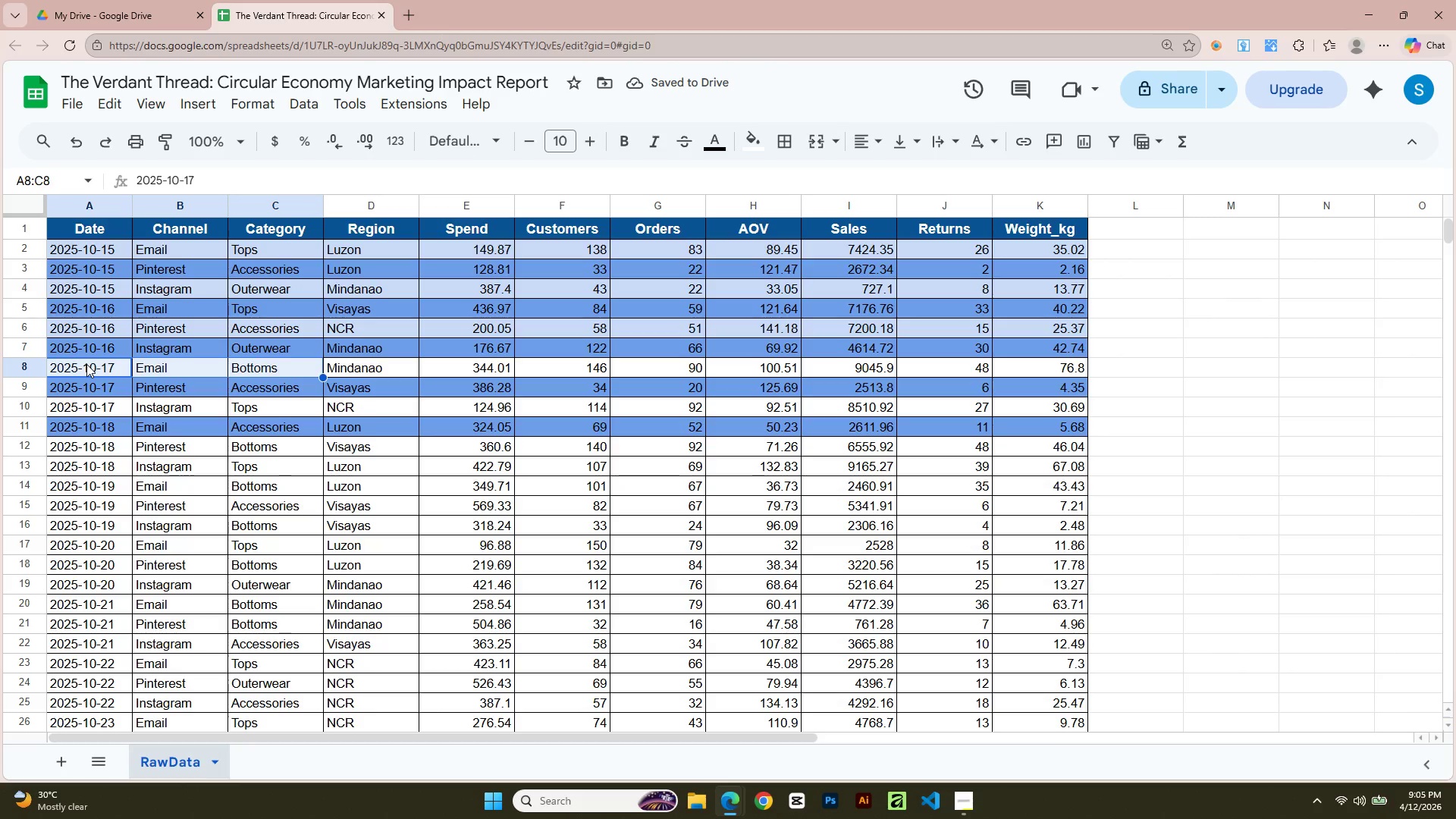 
key(Shift+ArrowRight)
 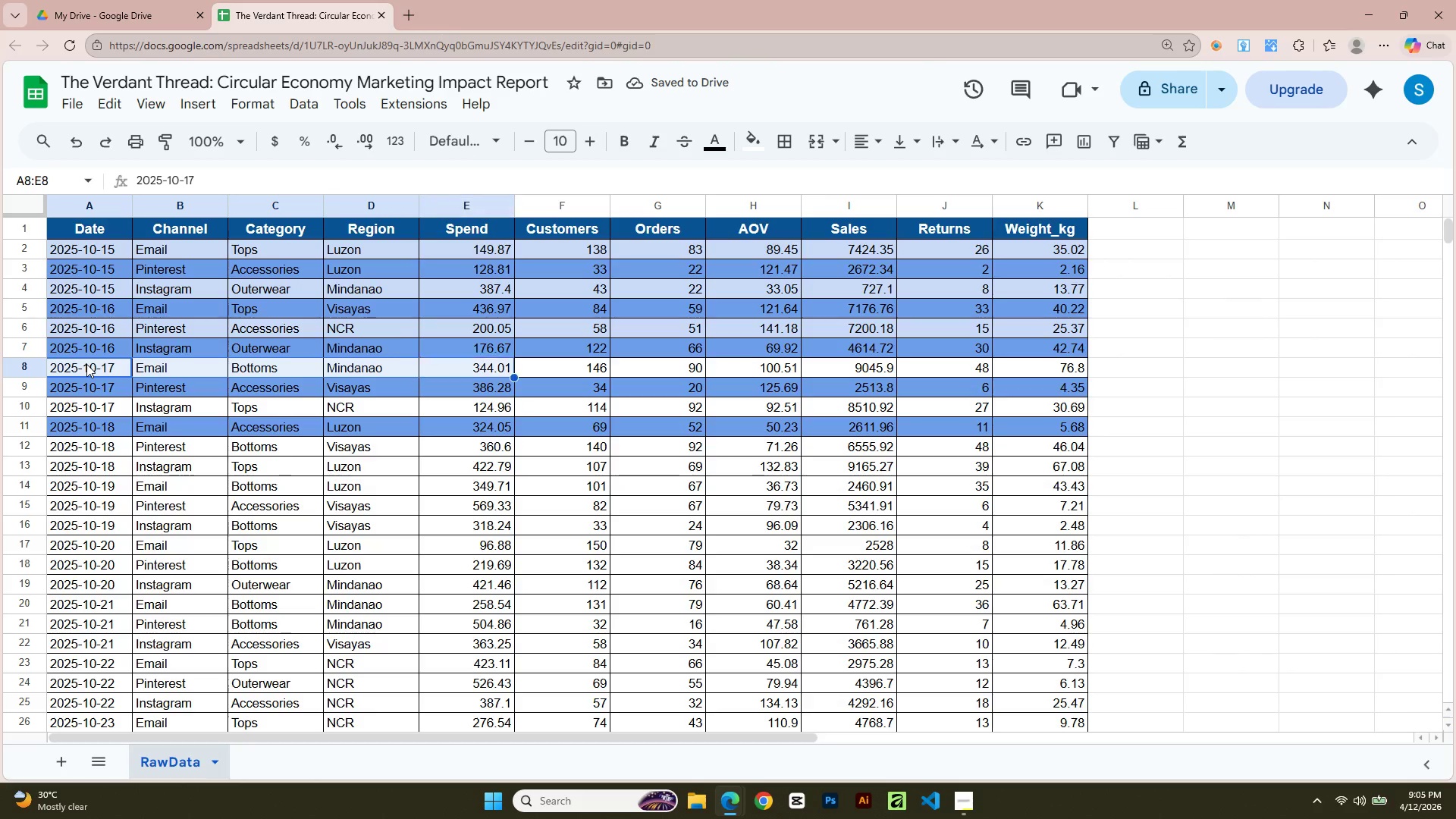 
key(Shift+ArrowRight)
 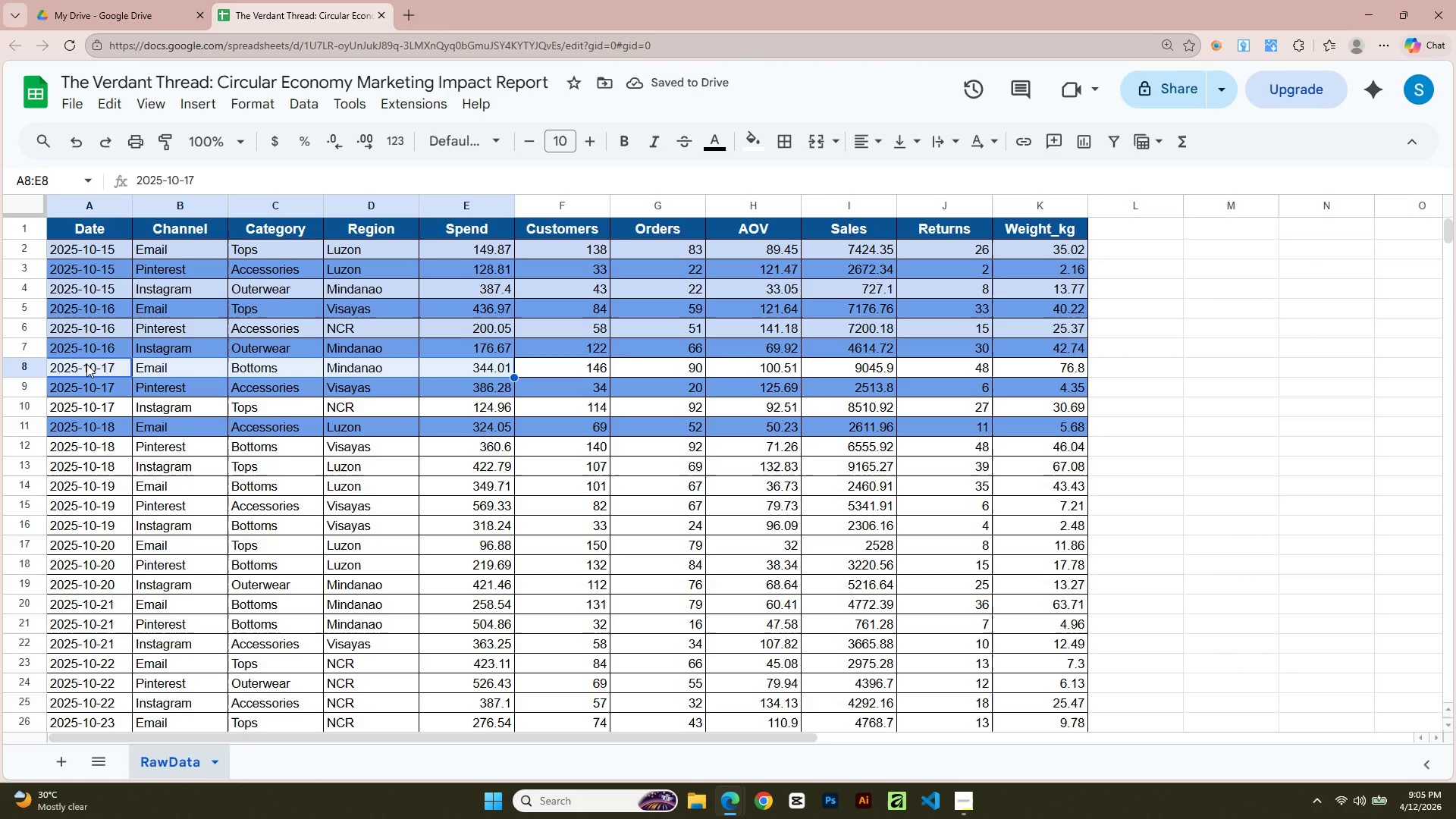 
key(Shift+ArrowRight)
 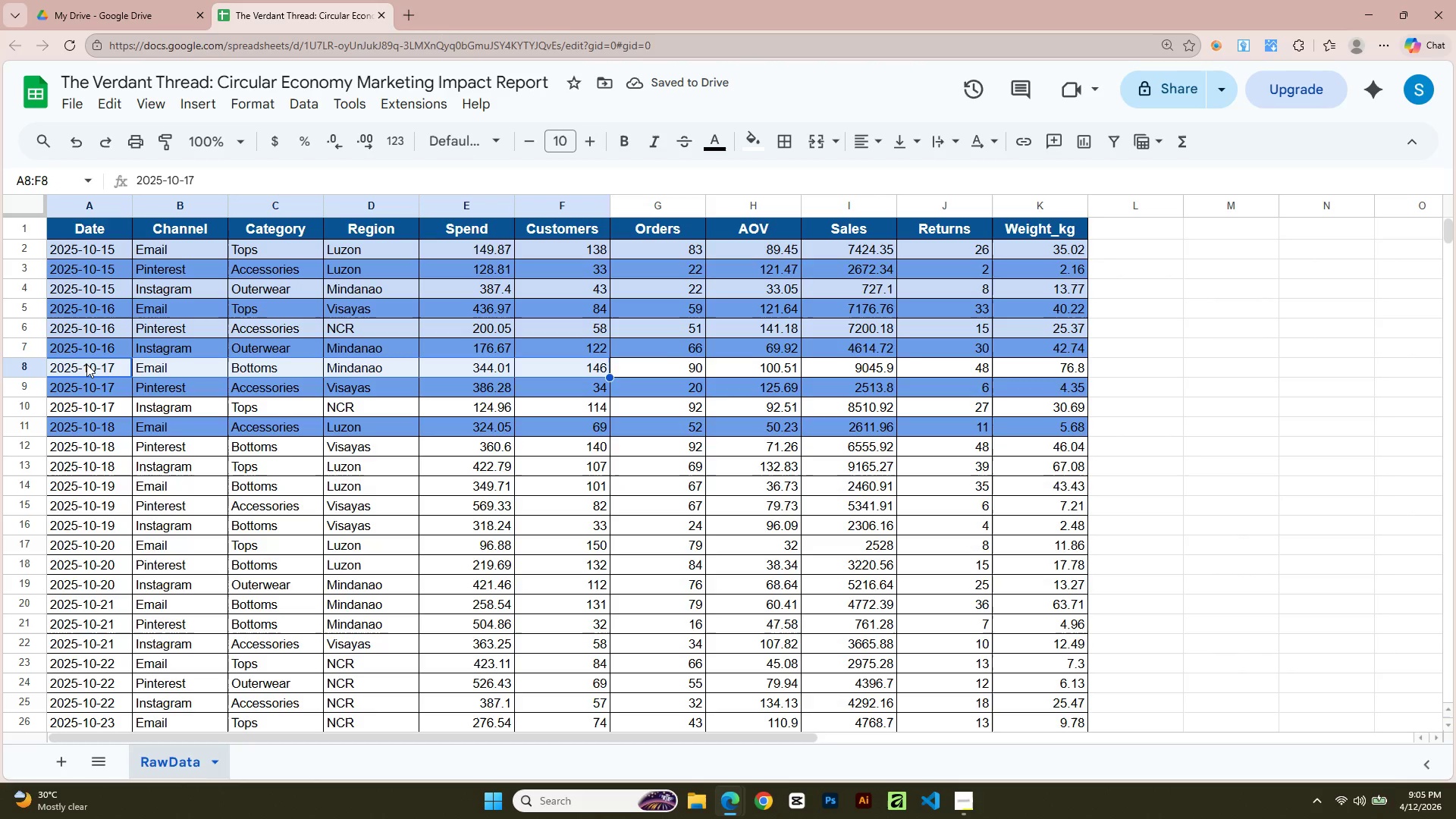 
key(Shift+ArrowRight)
 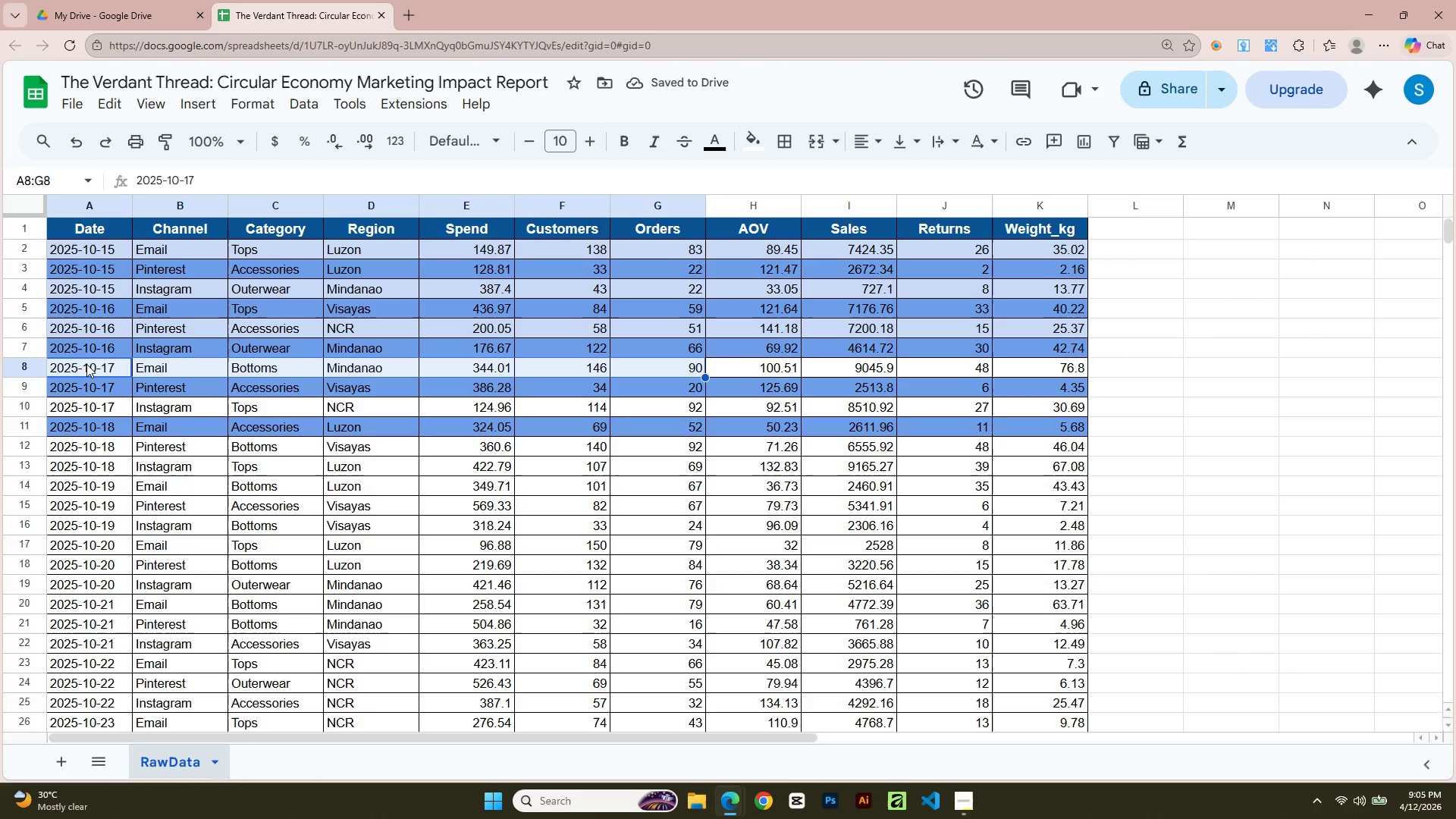 
key(Shift+ArrowRight)
 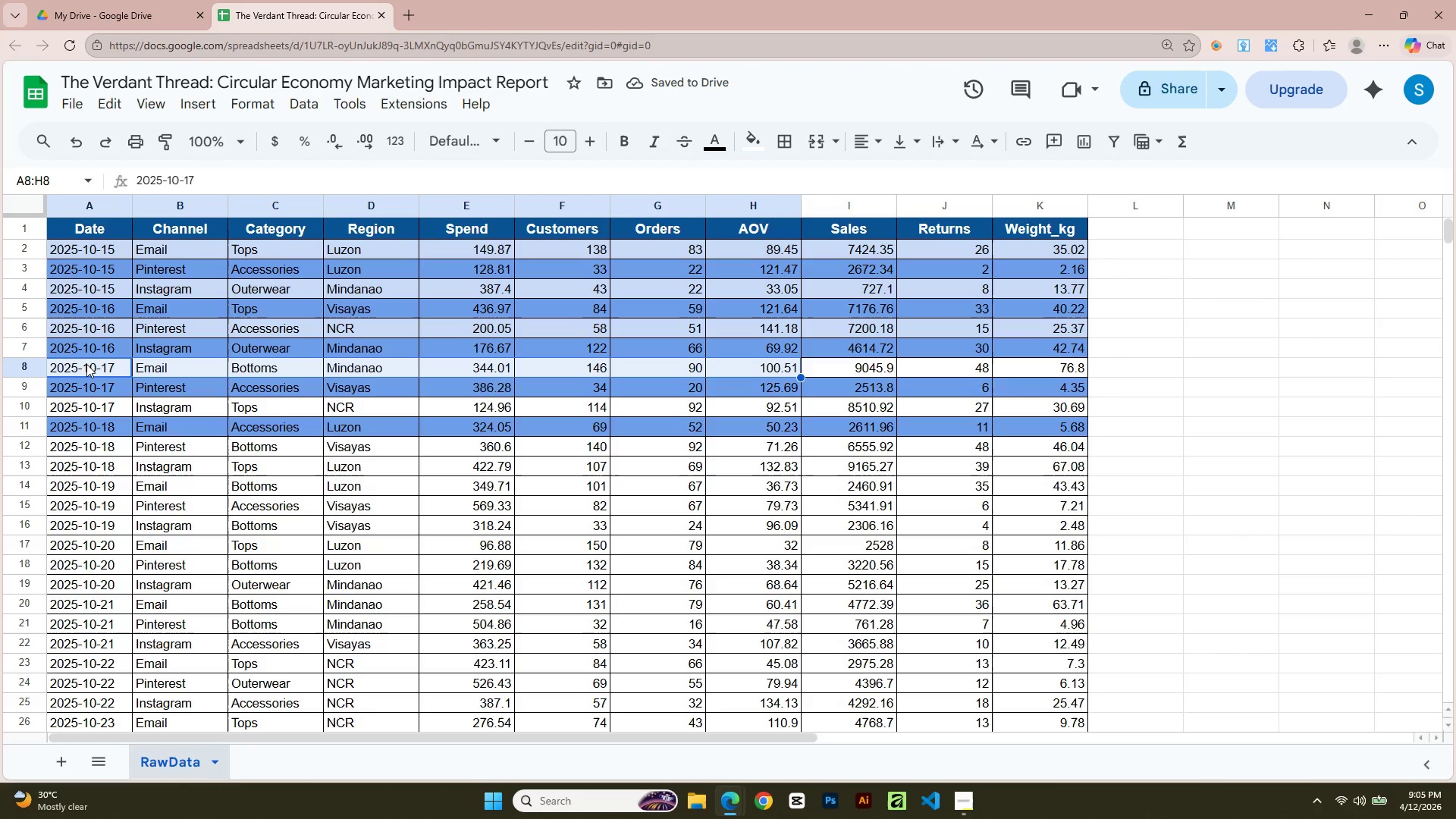 
key(Shift+ArrowRight)
 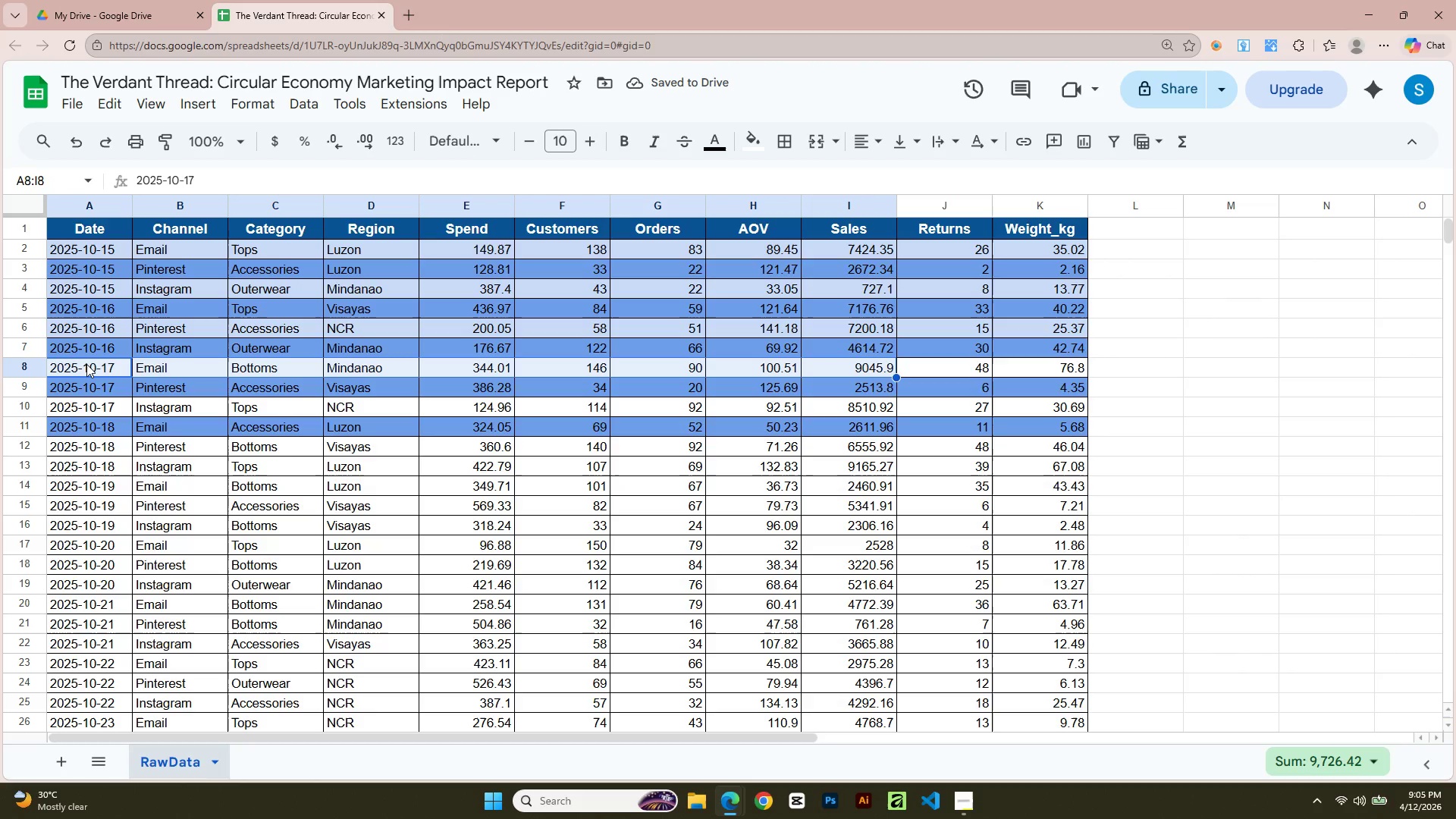 
key(Shift+ArrowRight)
 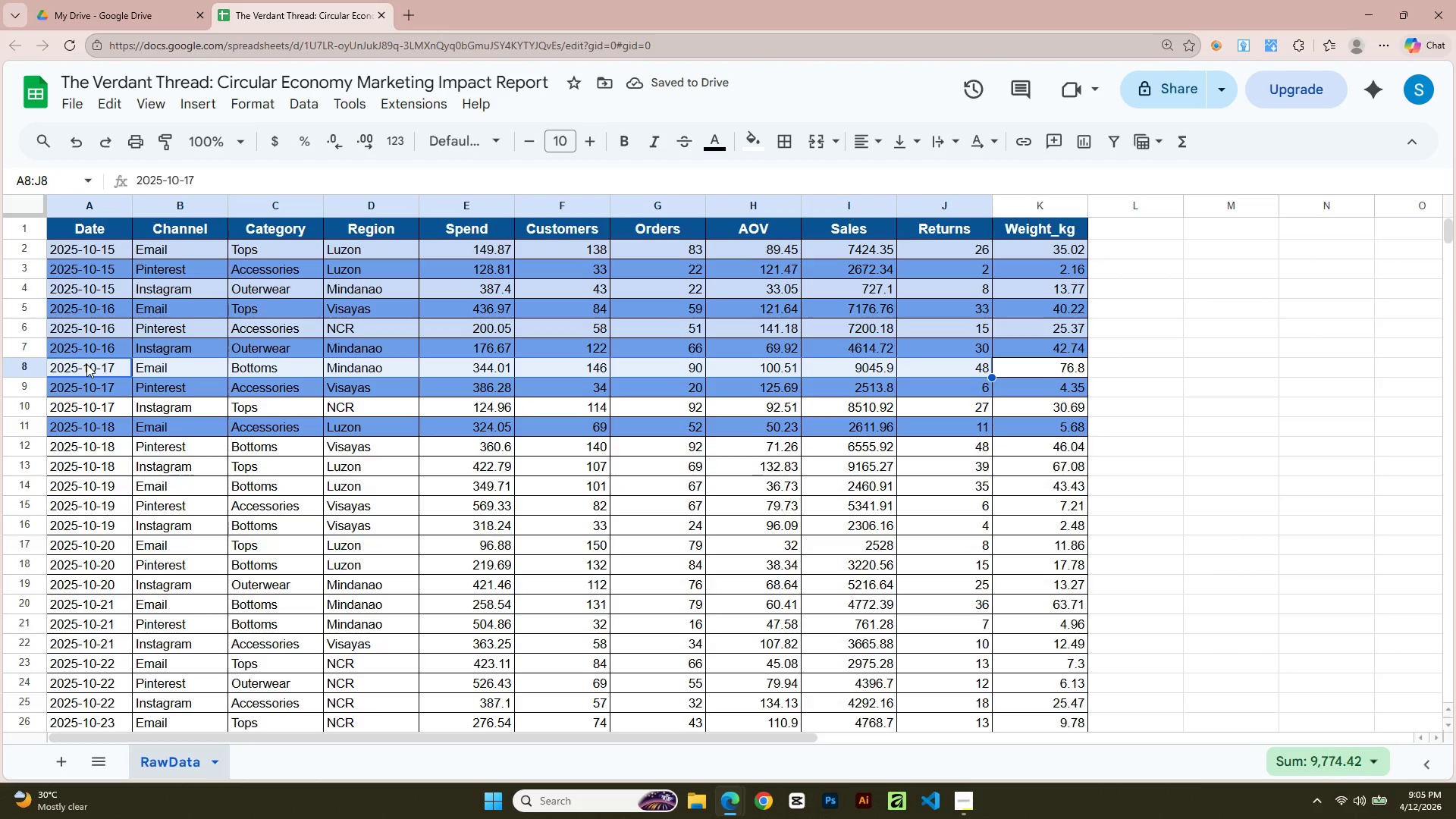 
key(Shift+ArrowRight)
 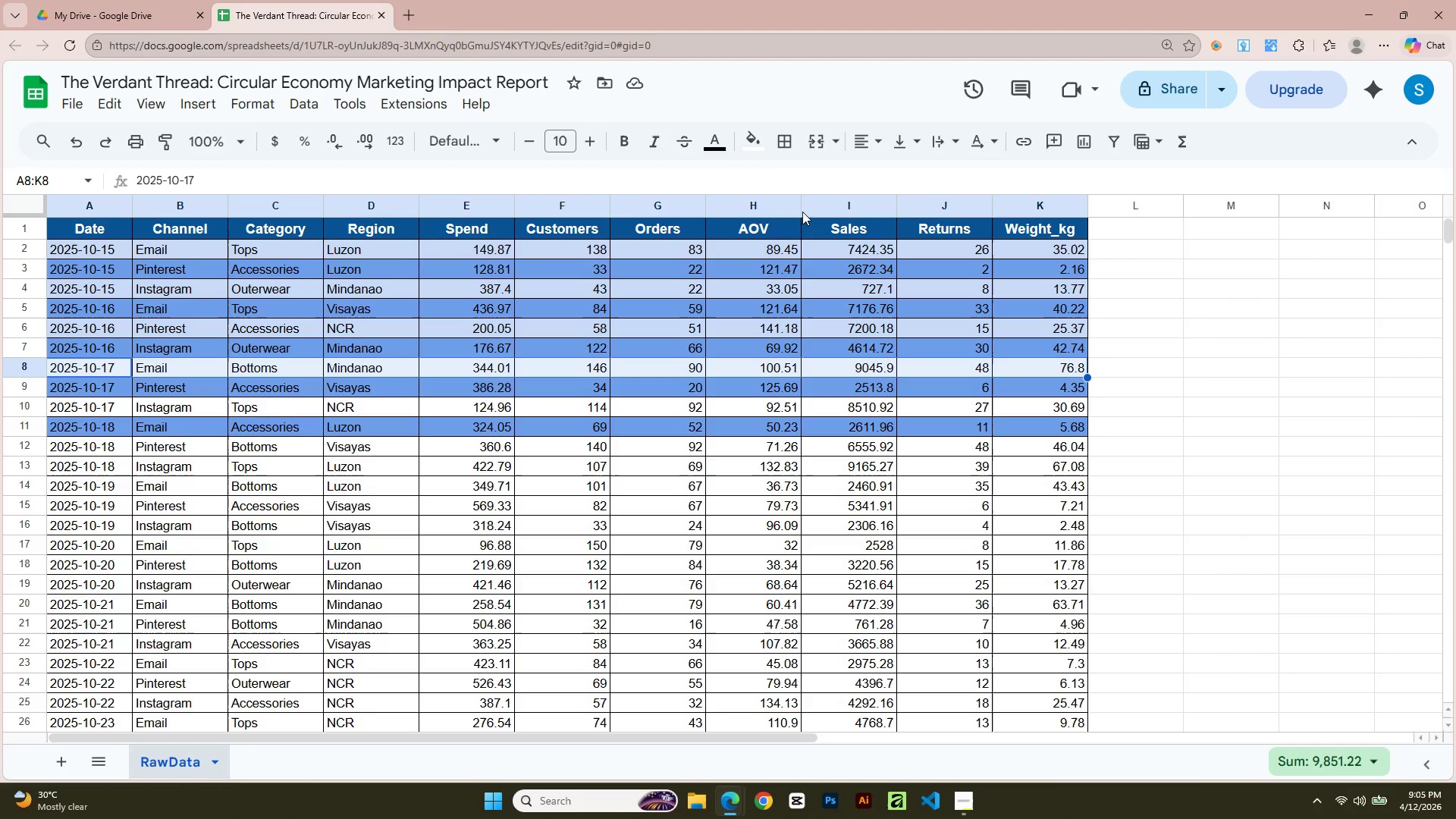 
left_click([744, 133])
 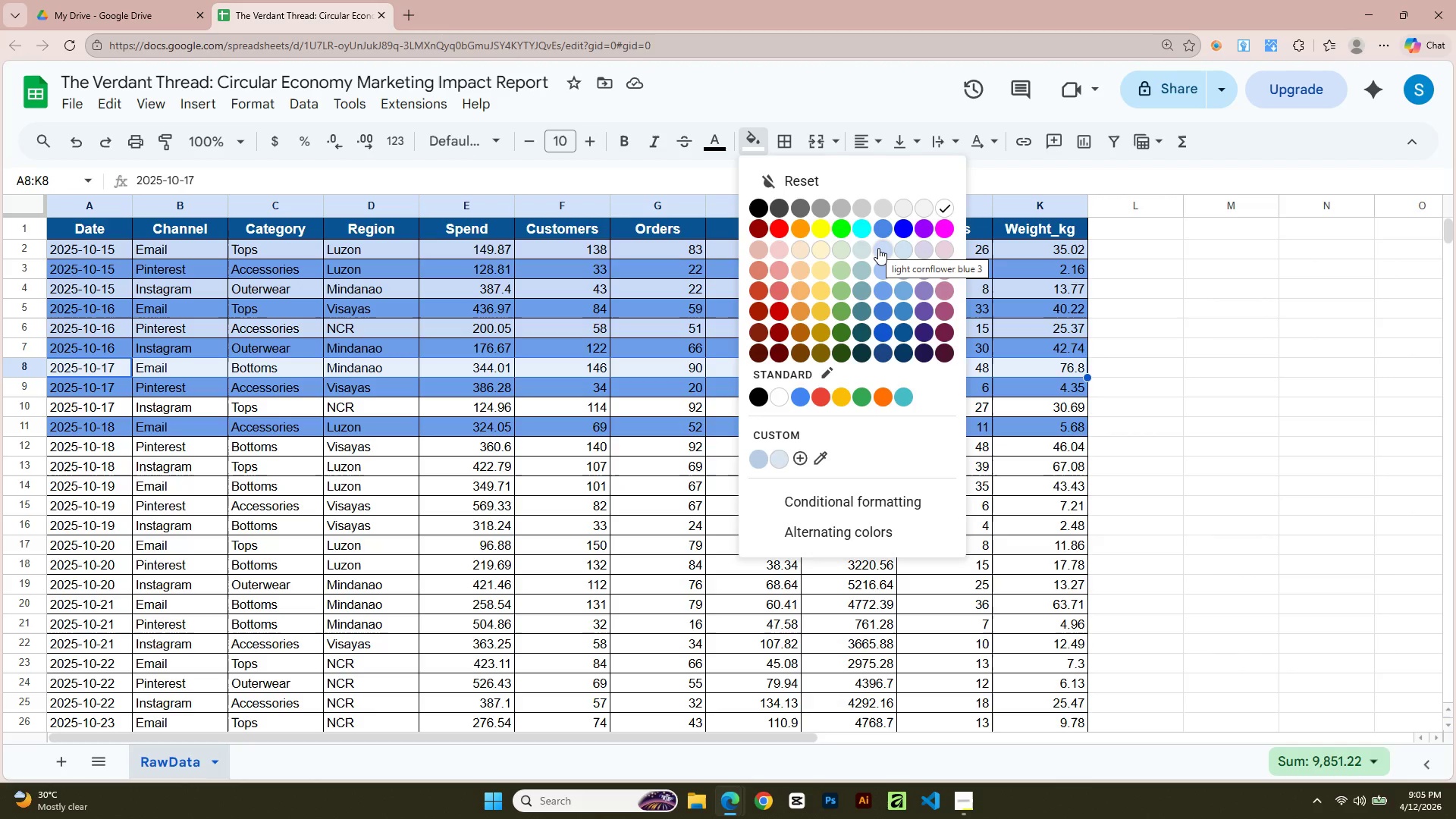 
left_click([878, 248])
 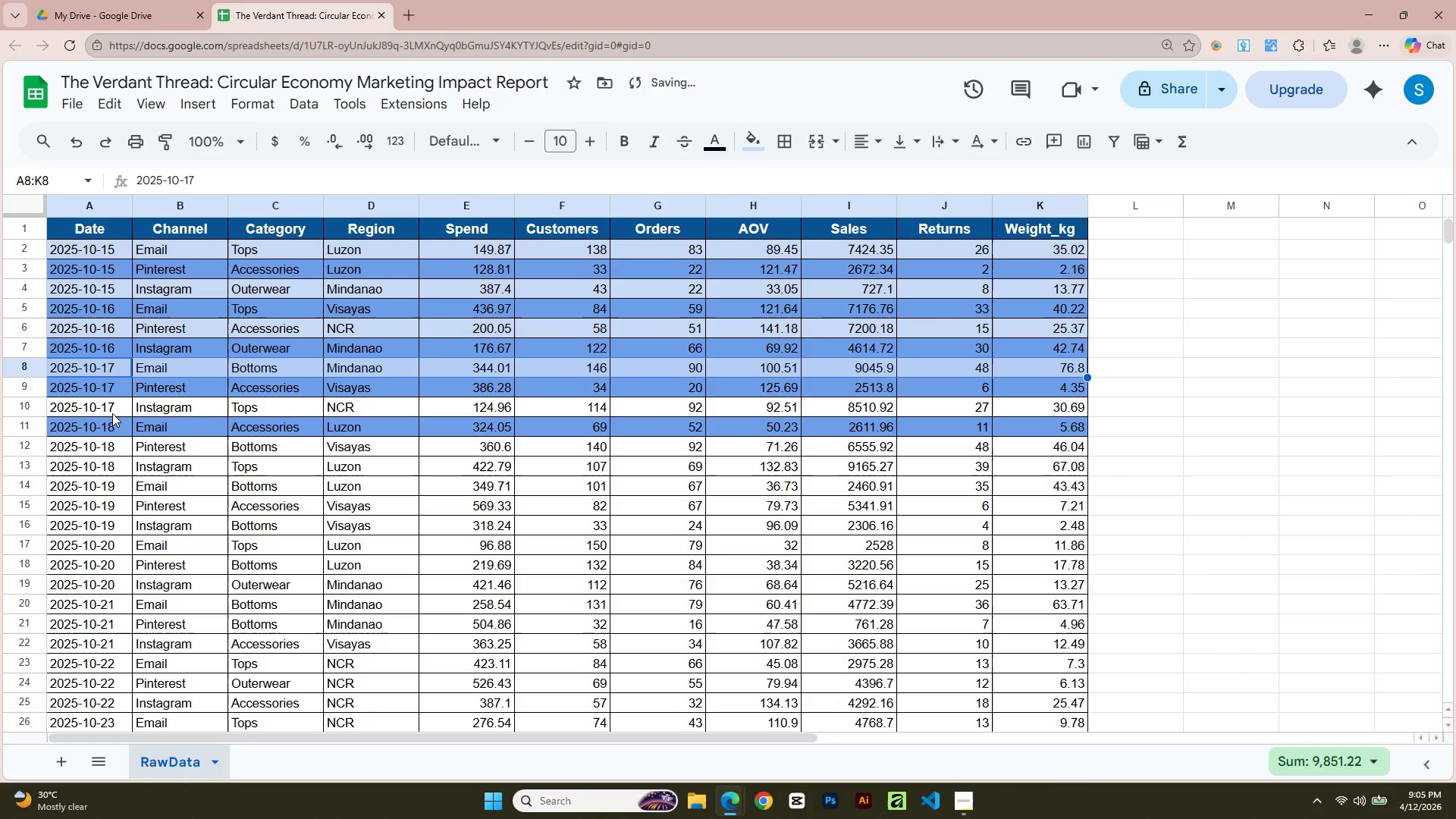 
left_click([109, 410])
 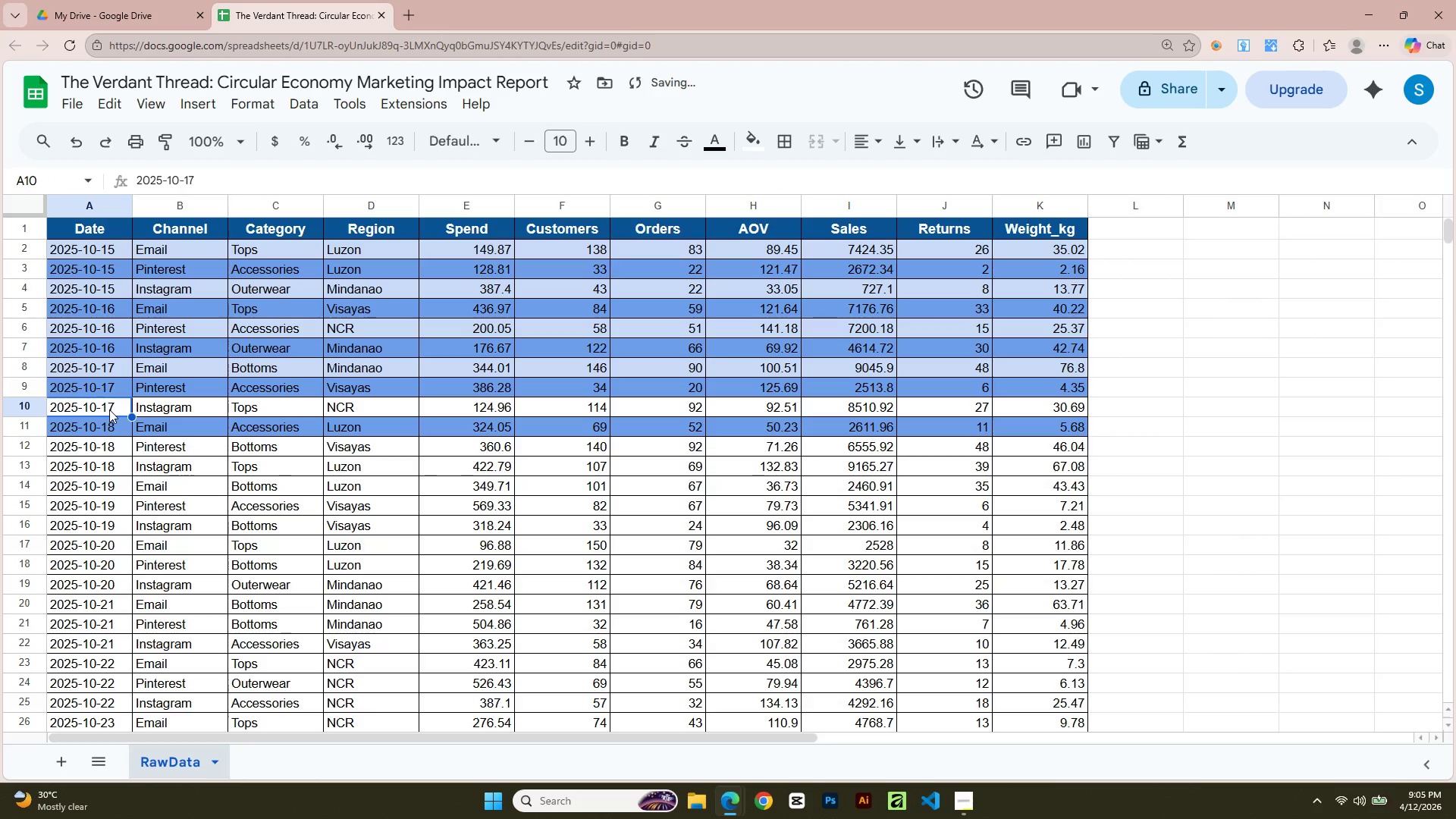 
key(Shift+ArrowRight)
 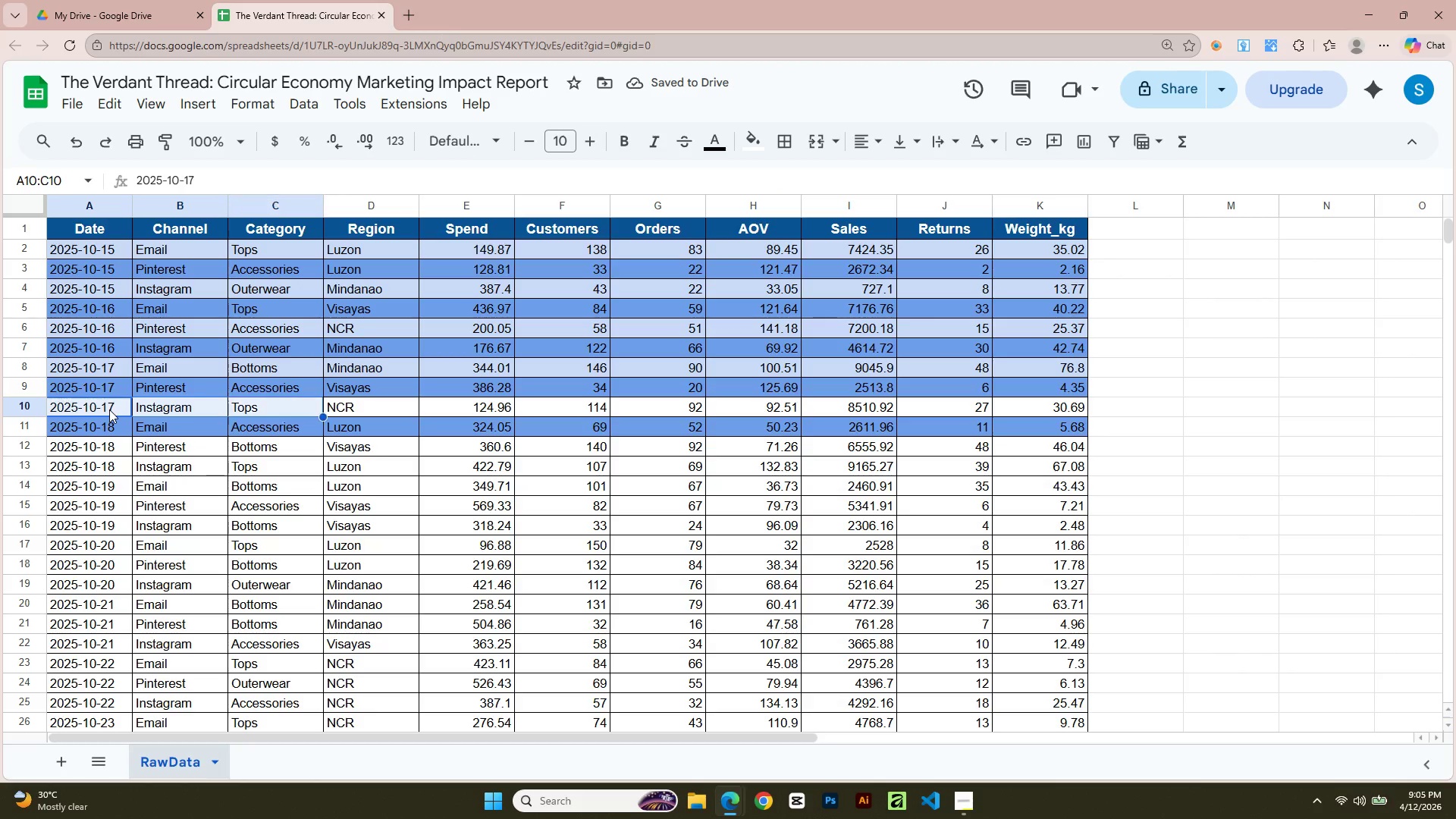 
key(Shift+ArrowRight)
 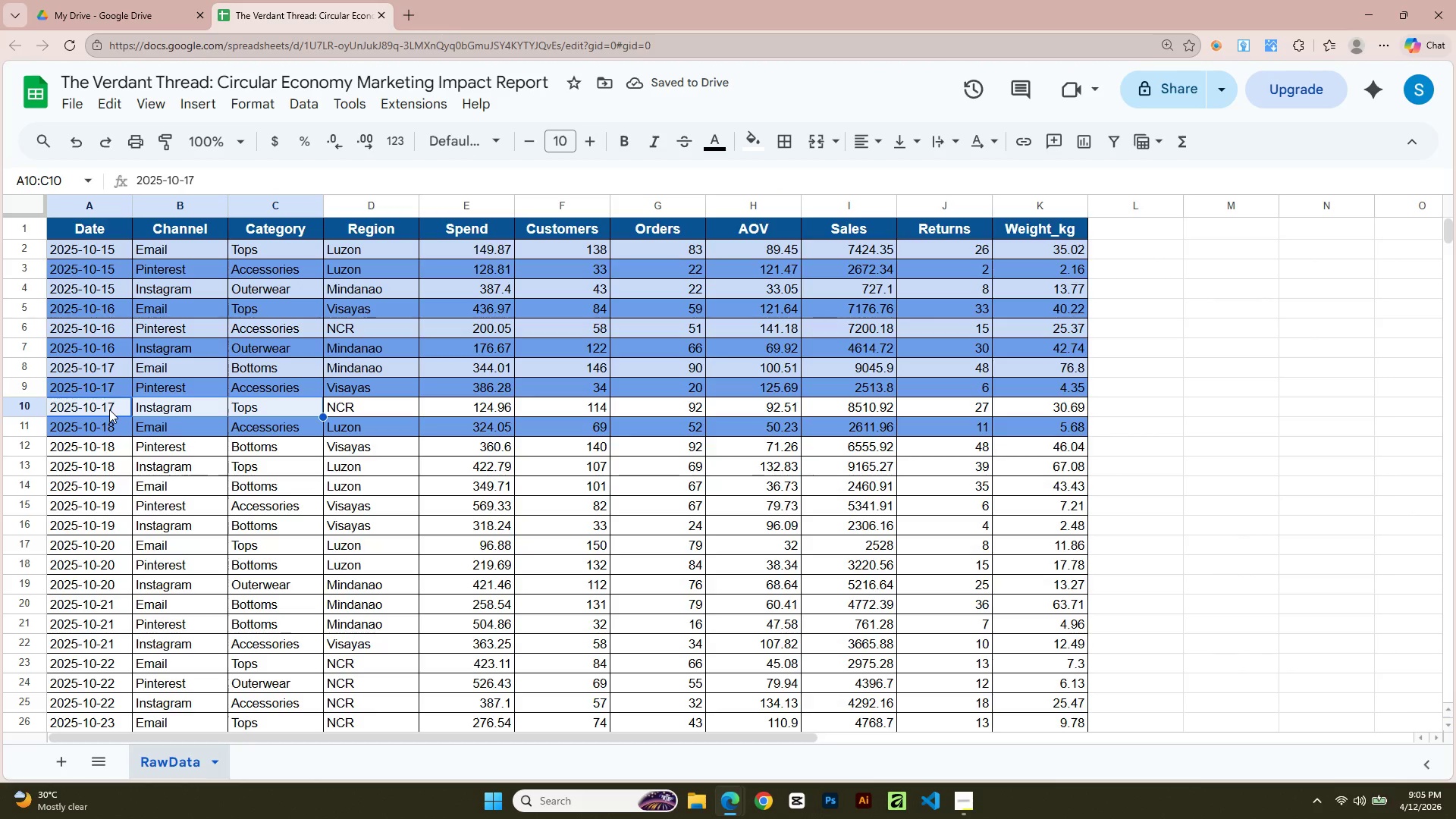 
key(Shift+ArrowRight)
 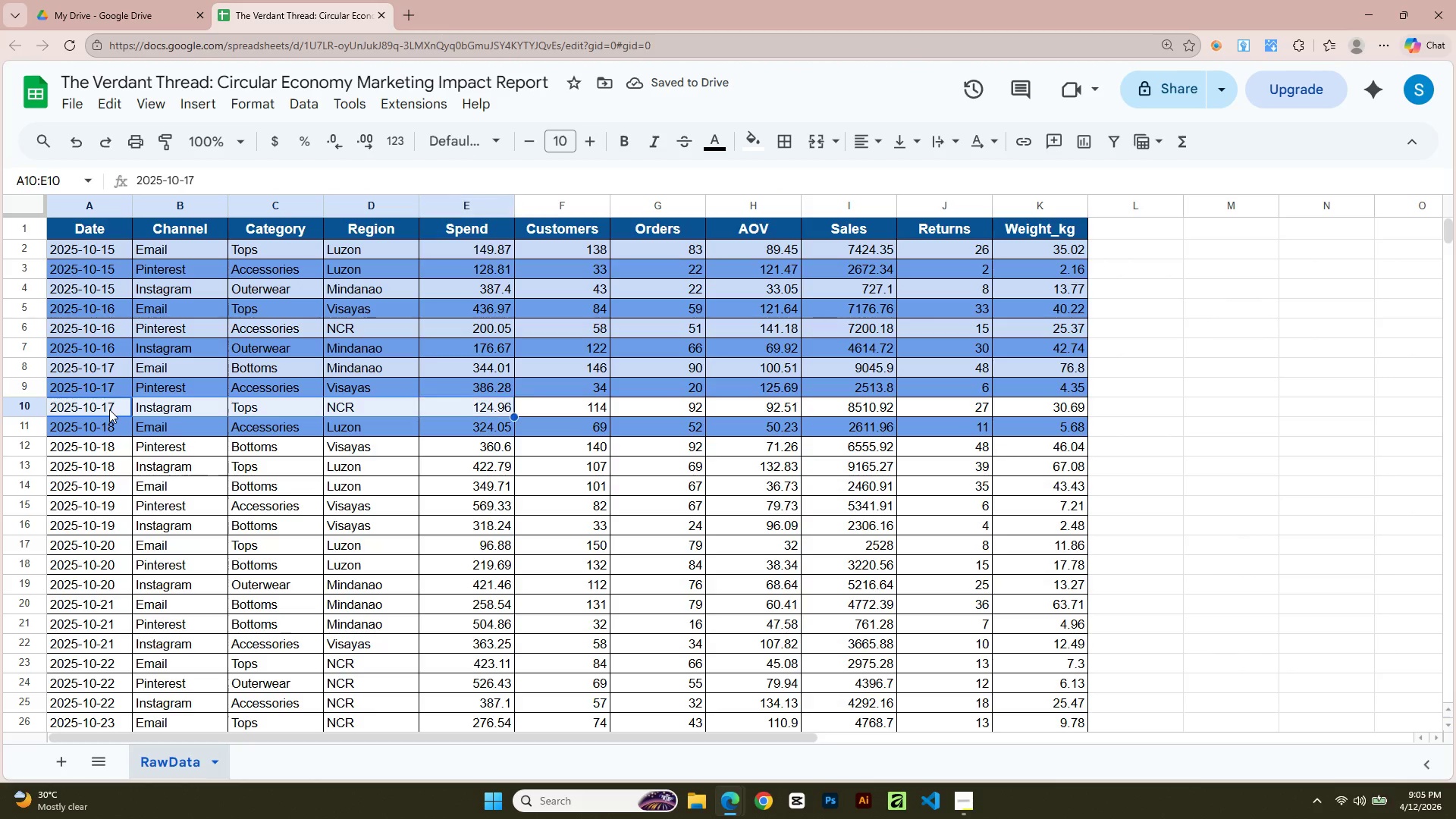 
key(Shift+ArrowRight)
 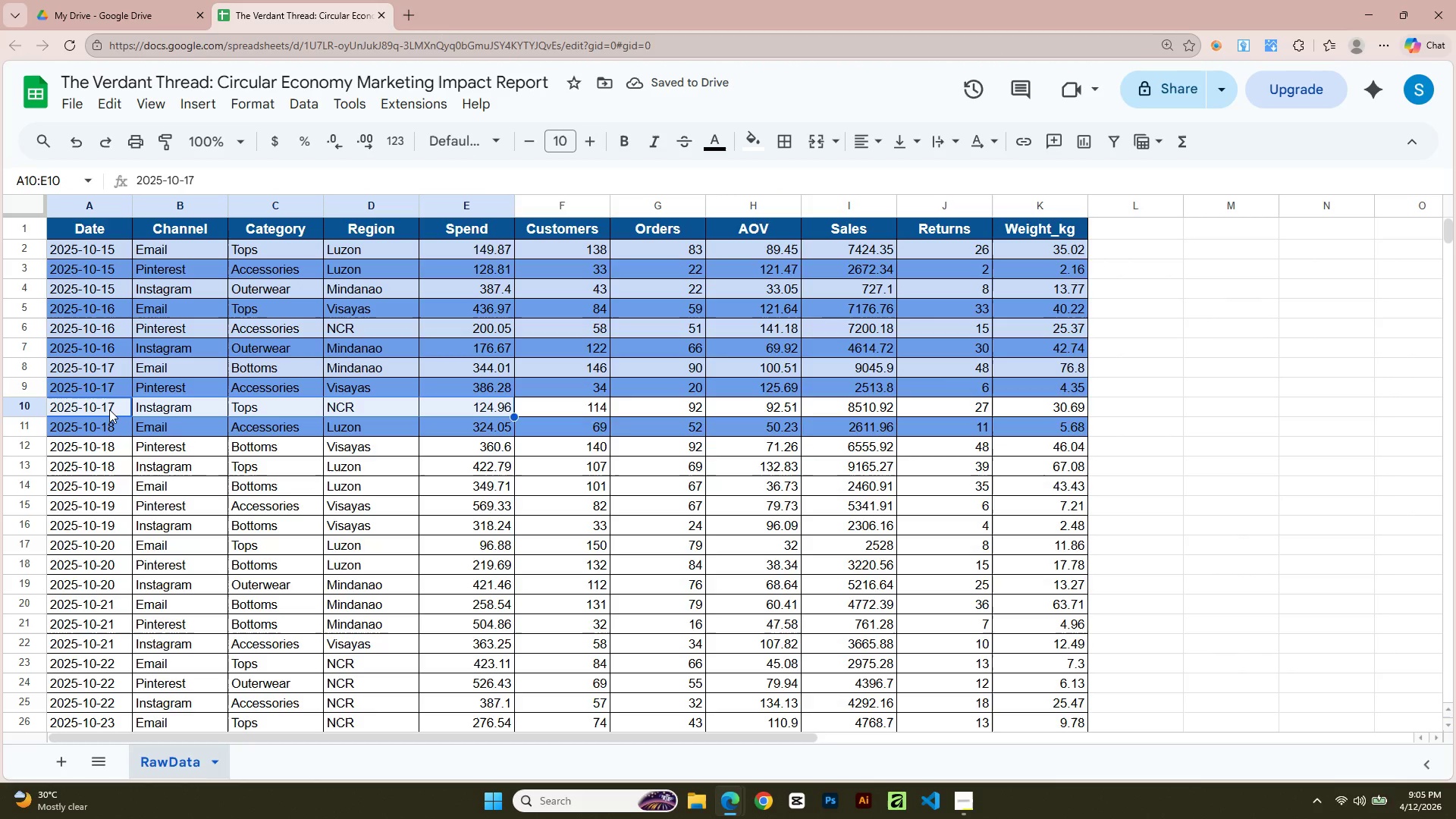 
key(Shift+ArrowRight)
 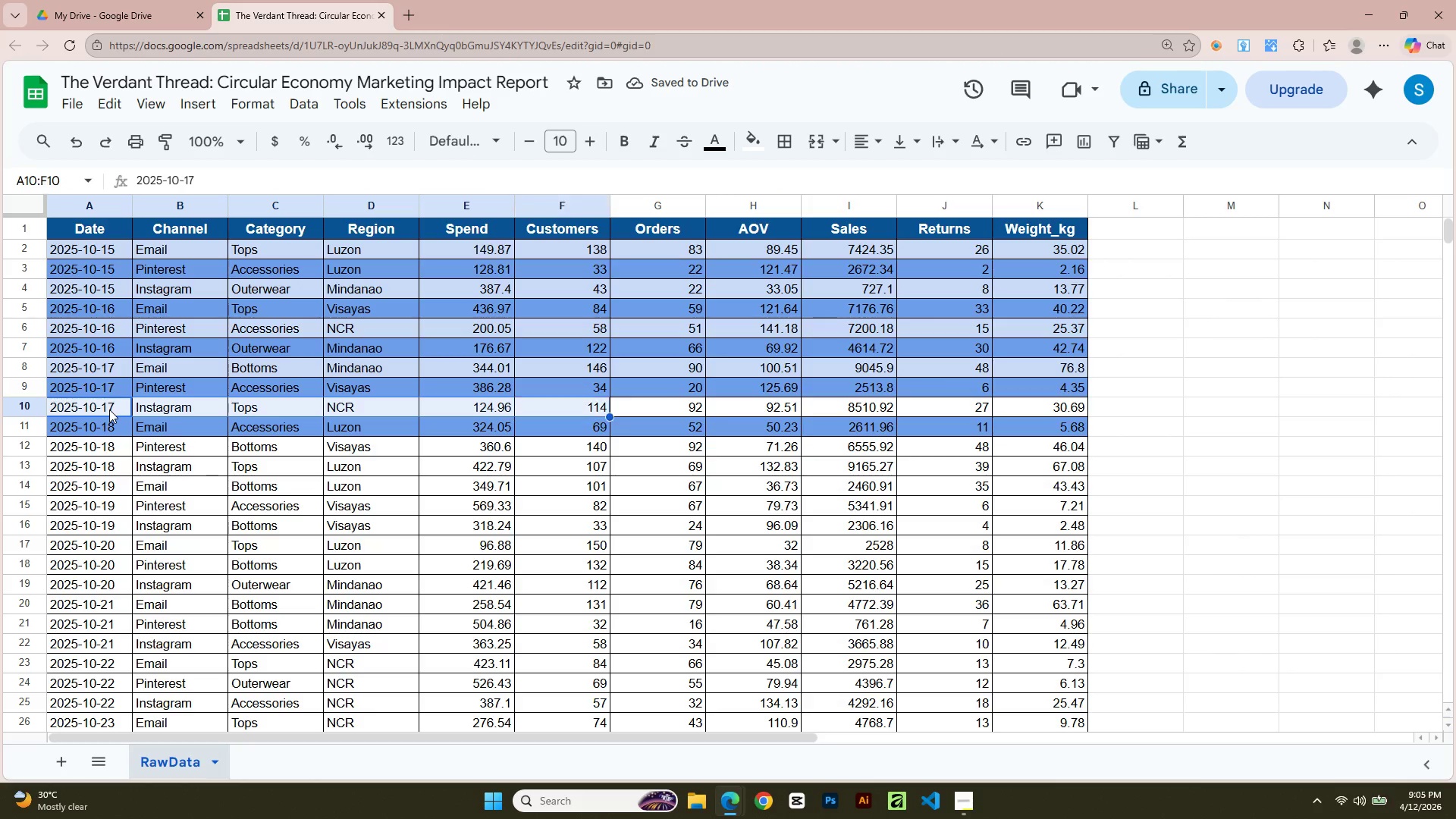 
key(Shift+ArrowRight)
 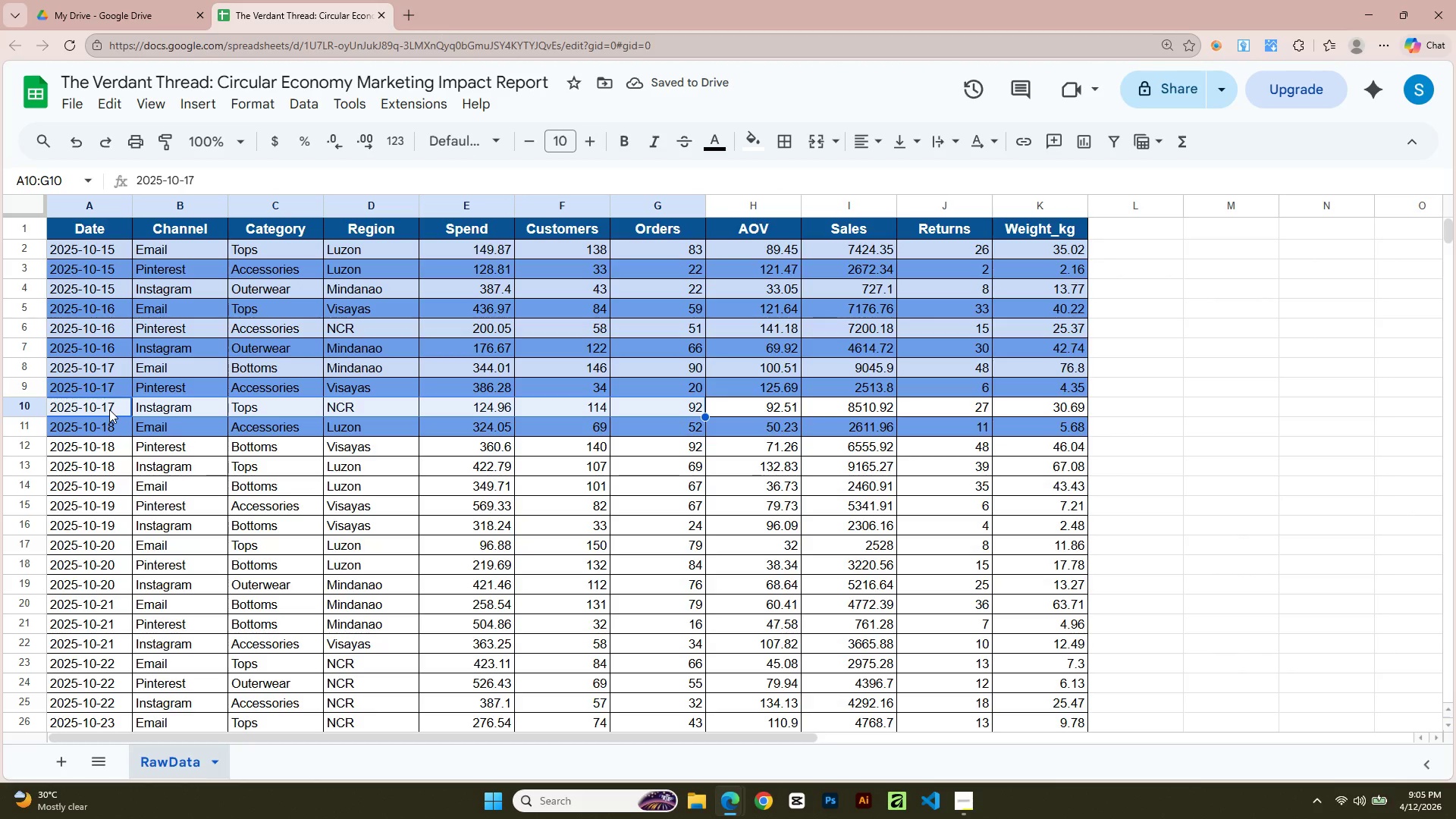 
key(Shift+ArrowRight)
 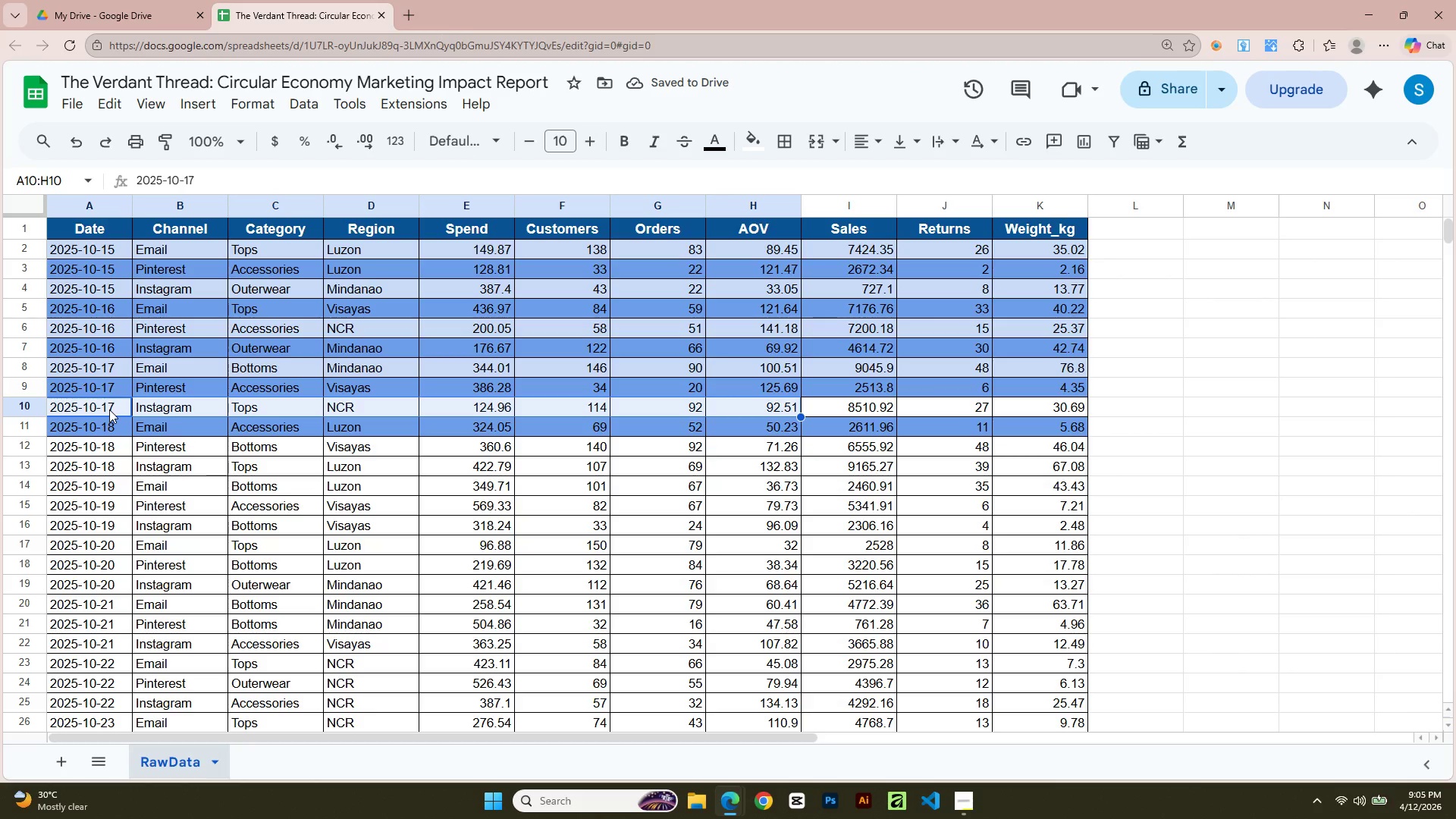 
key(Shift+ArrowRight)
 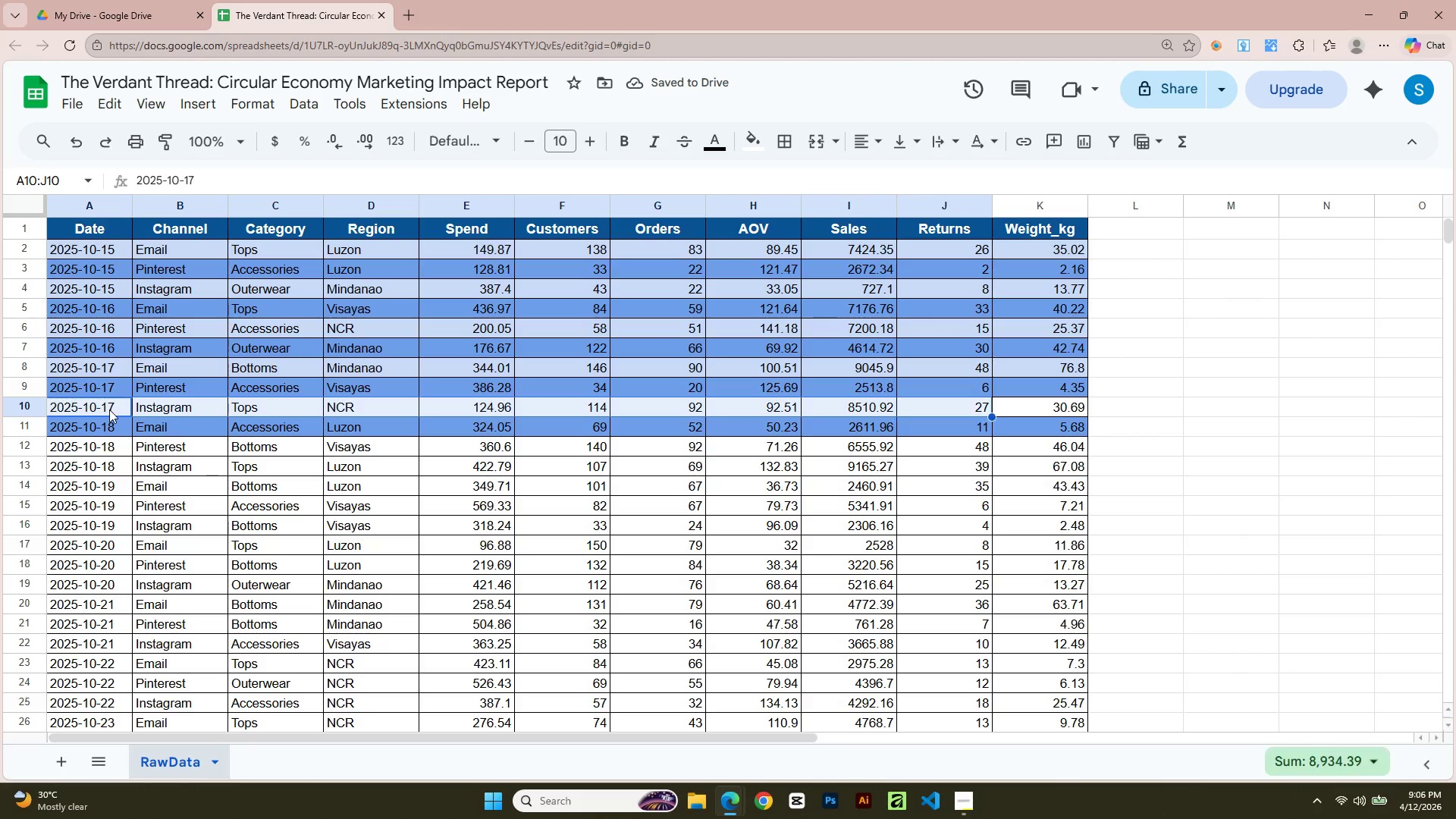 
key(Shift+ArrowRight)
 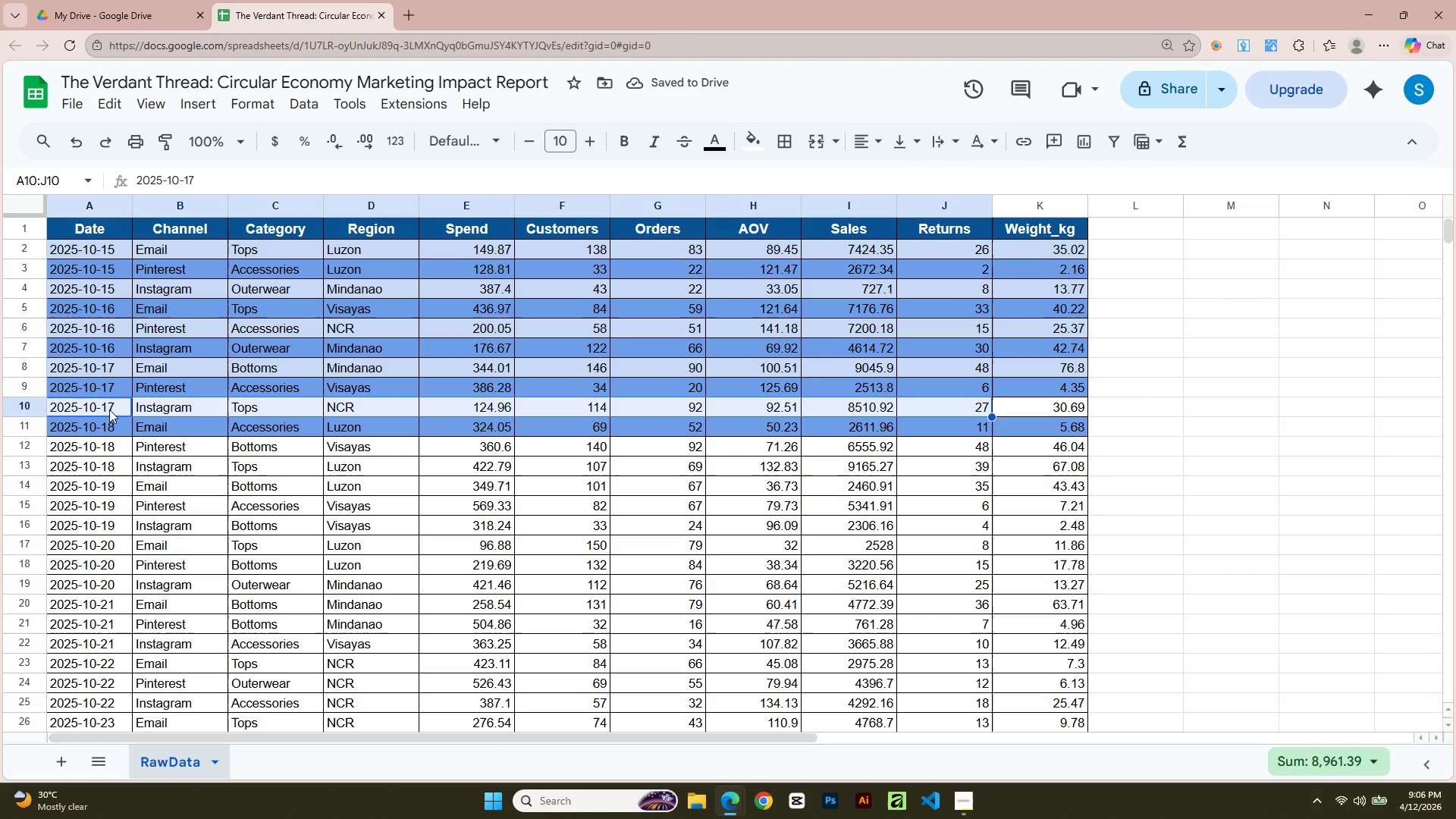 
key(Shift+ArrowRight)
 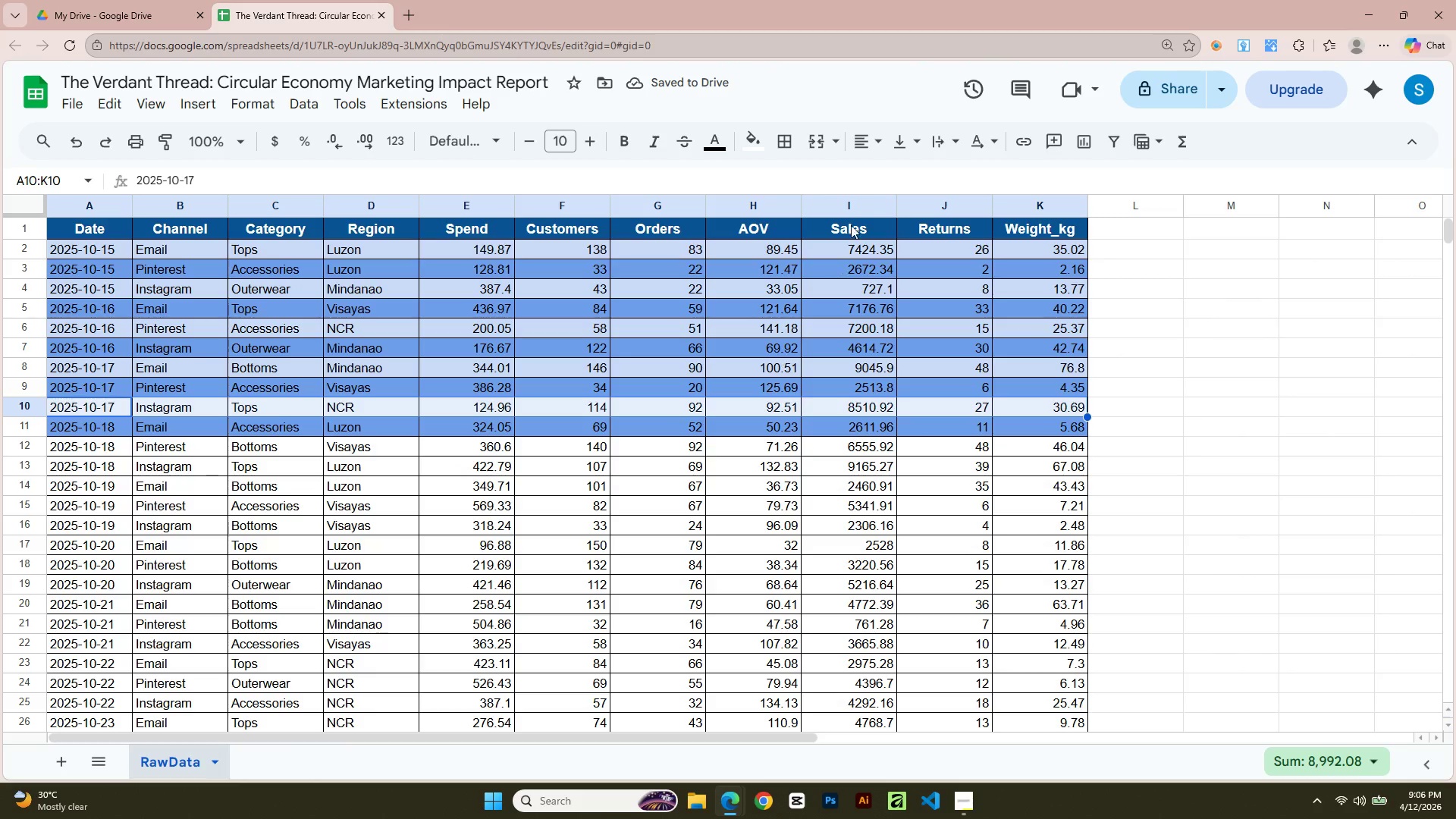 
mouse_move([796, 176])
 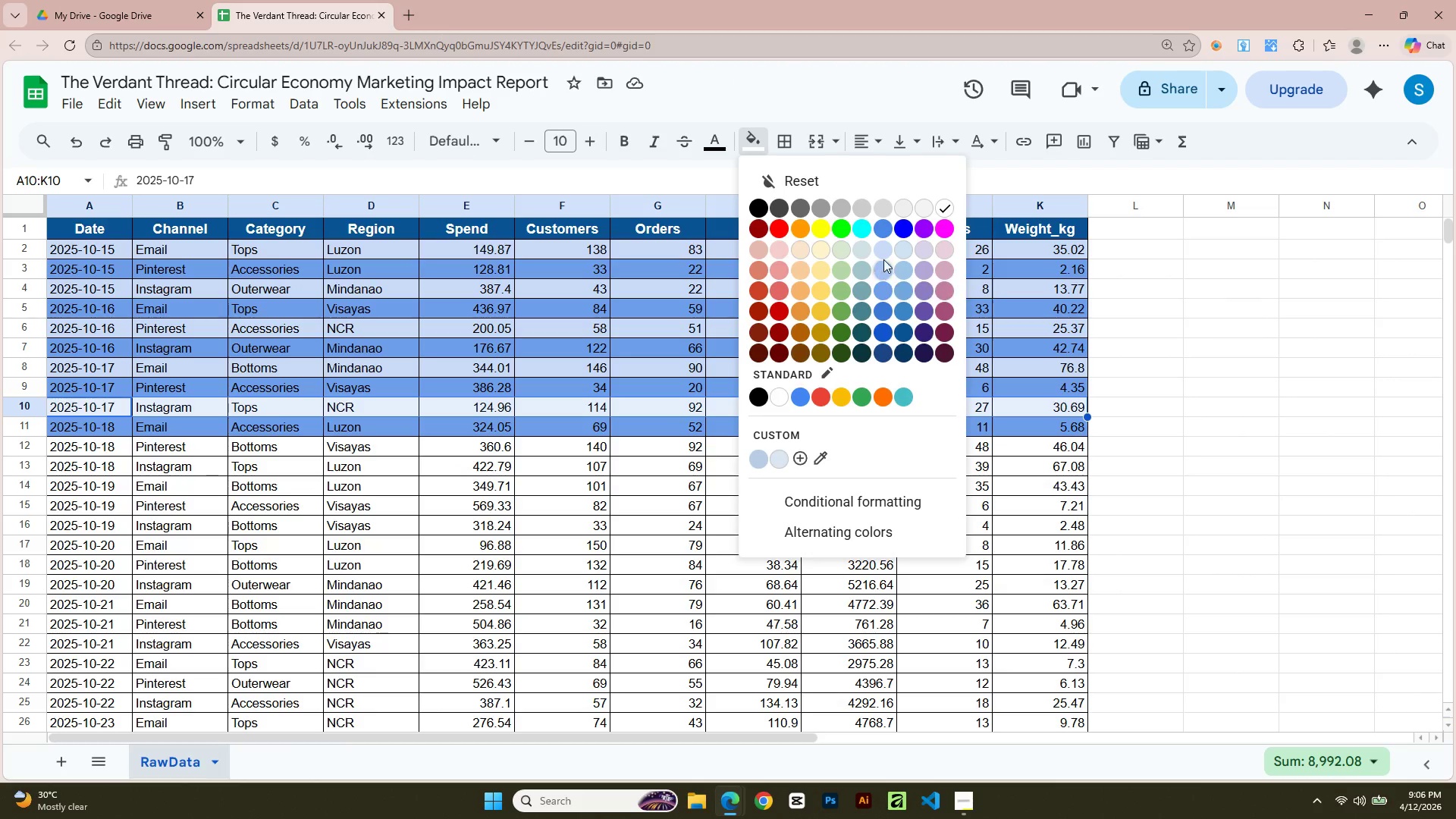 
left_click([883, 253])
 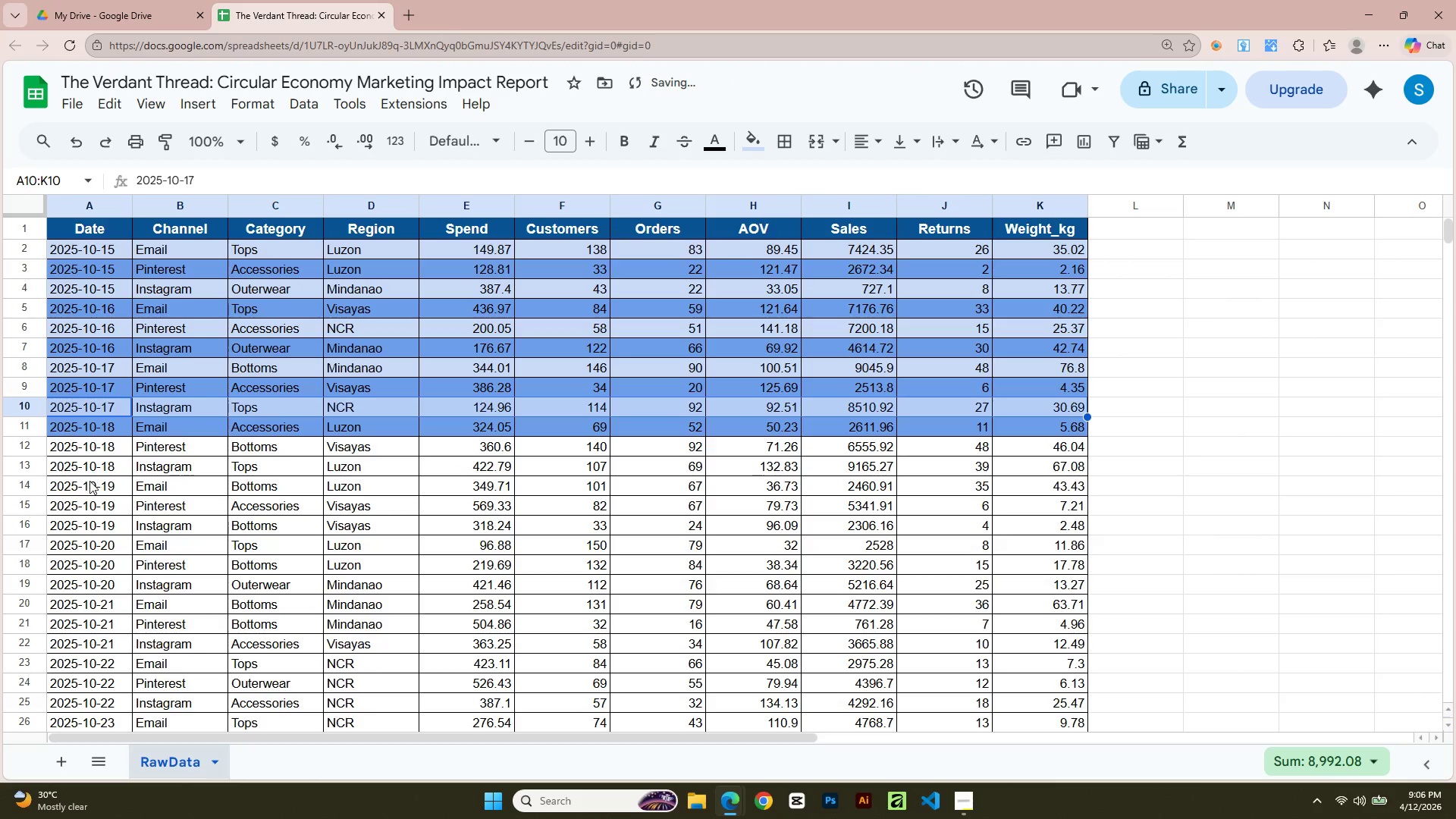 
left_click([92, 469])
 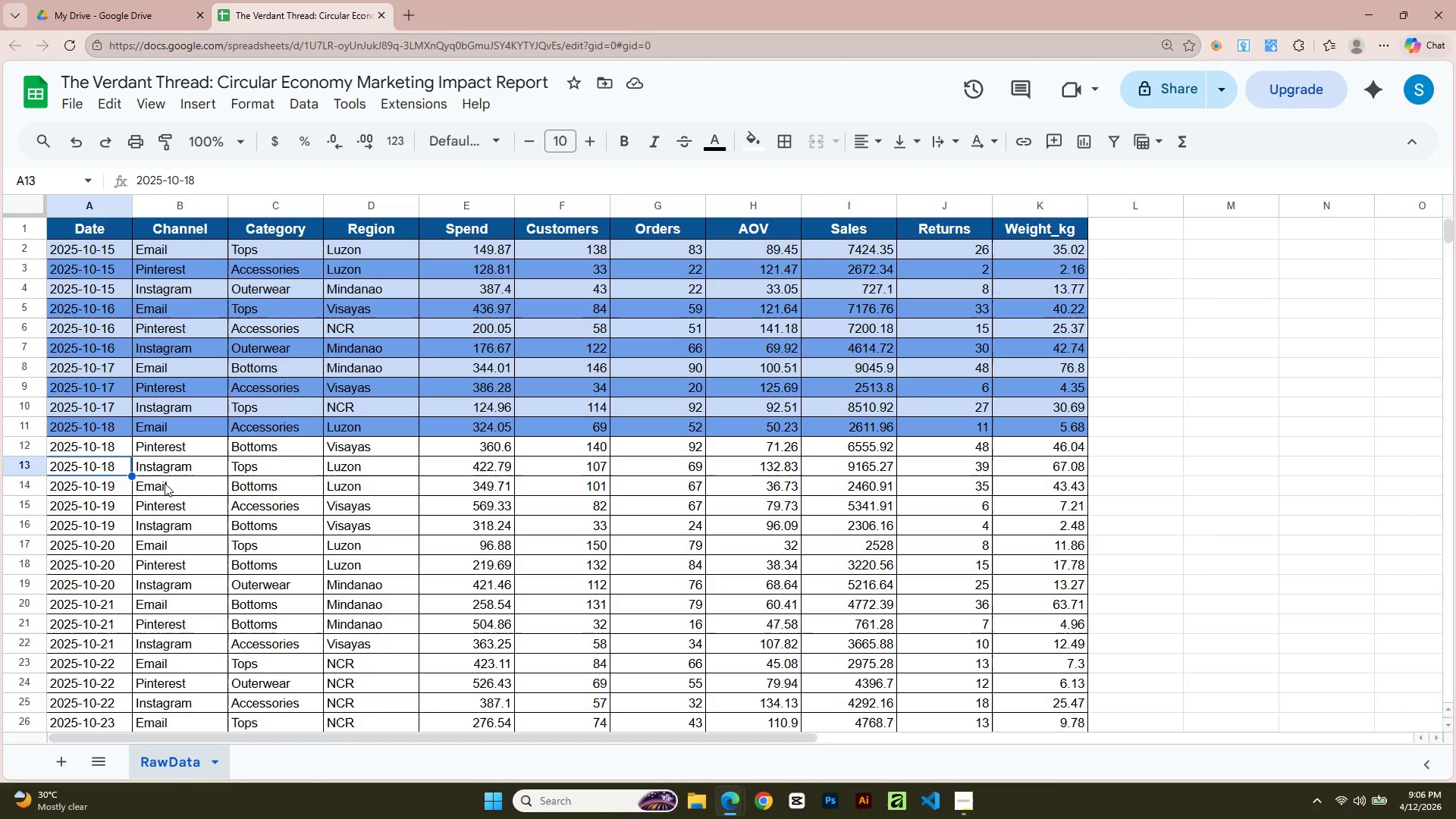 
wait(23.17)
 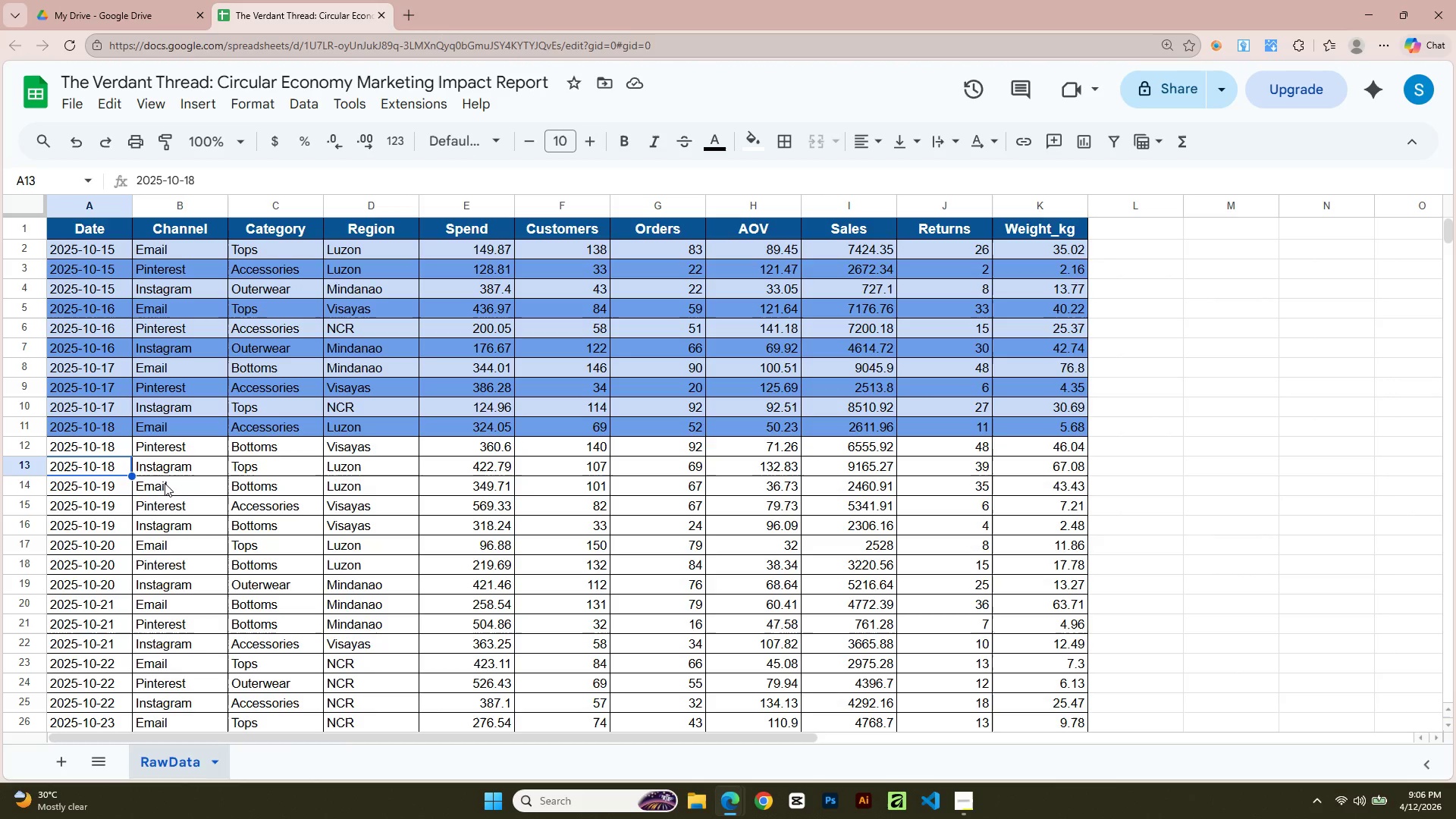 
key(ArrowRight)
 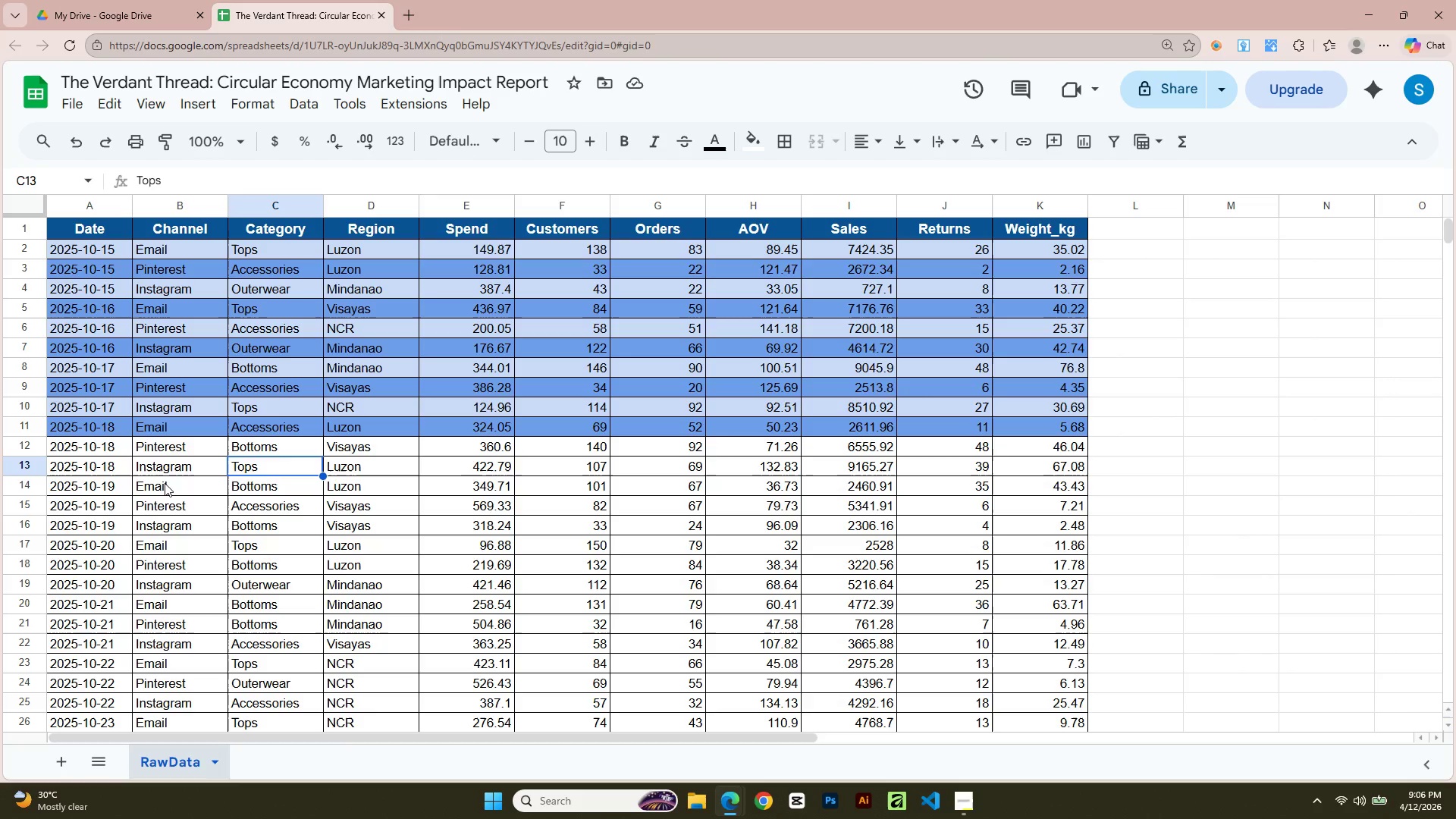 
key(ArrowRight)
 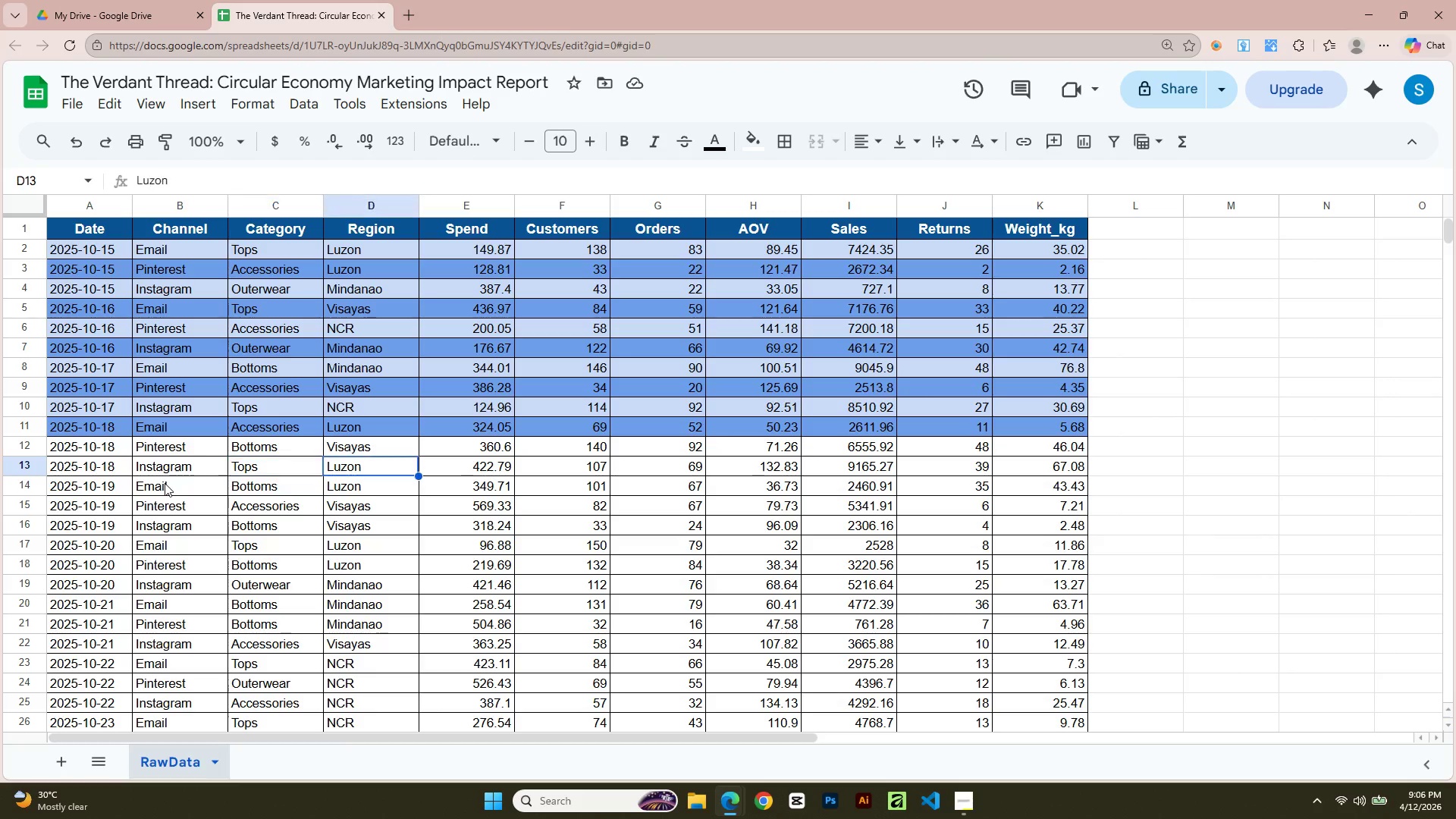 
key(ArrowRight)
 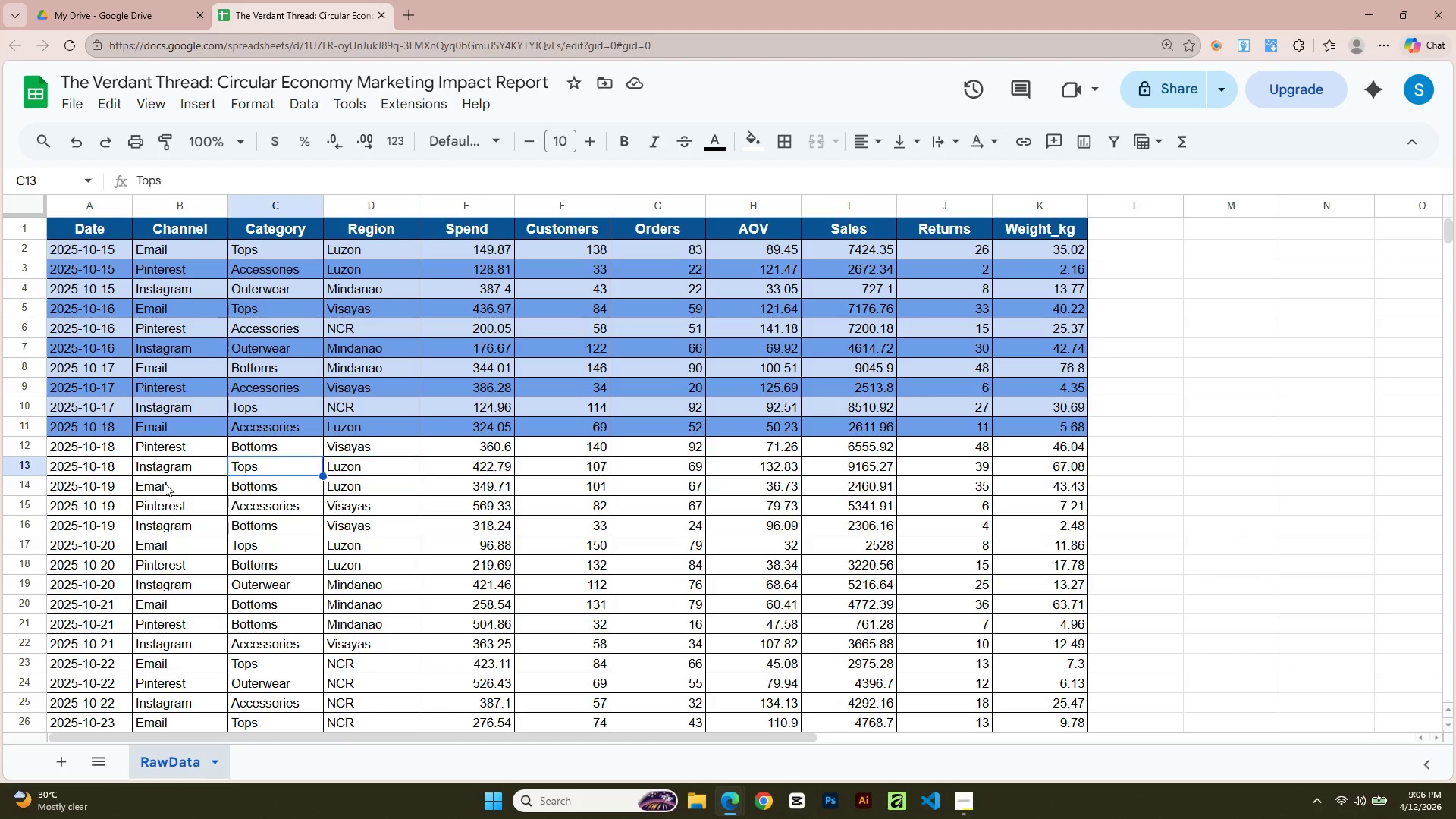 
key(ArrowLeft)
 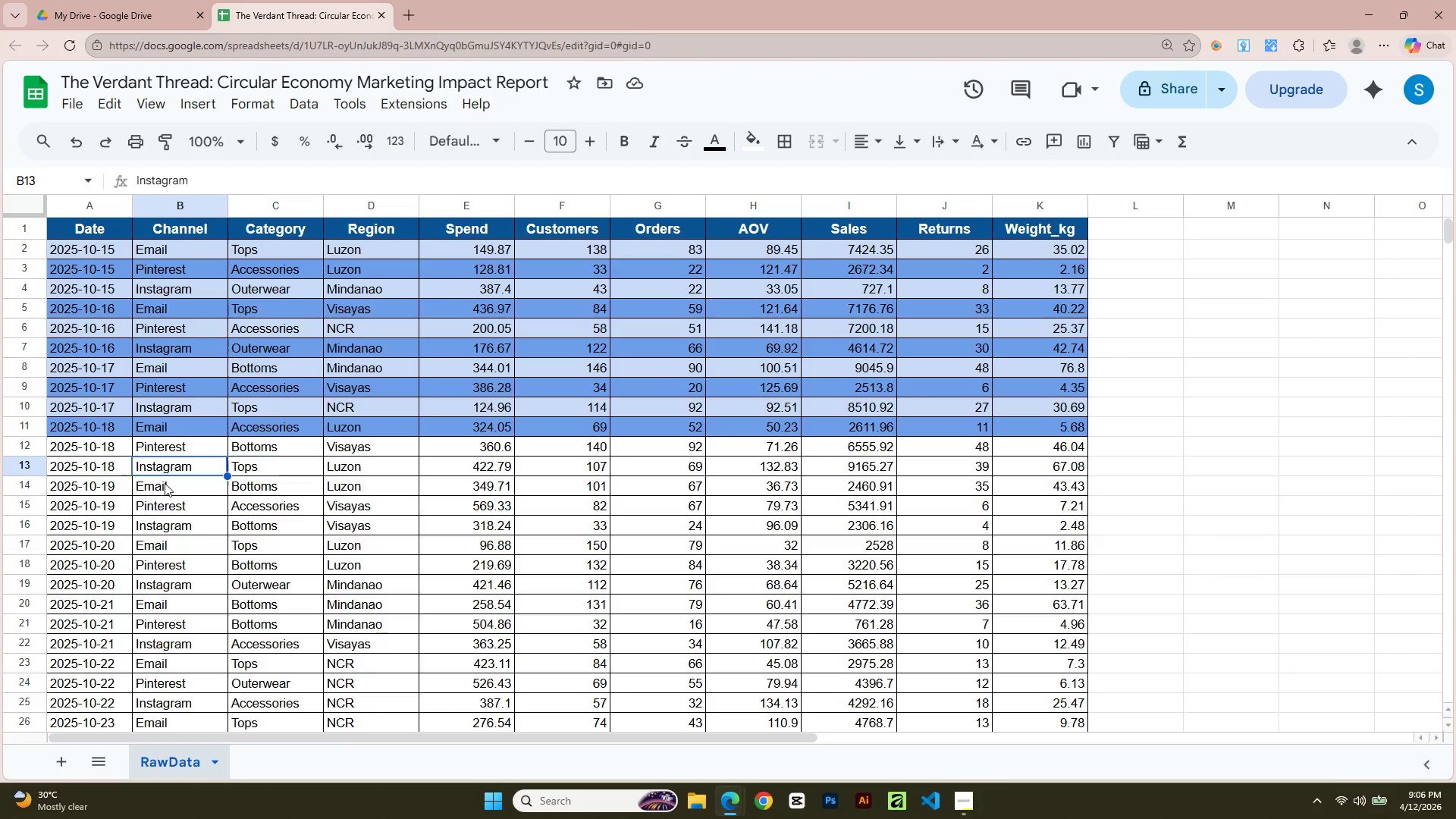 
key(ArrowLeft)
 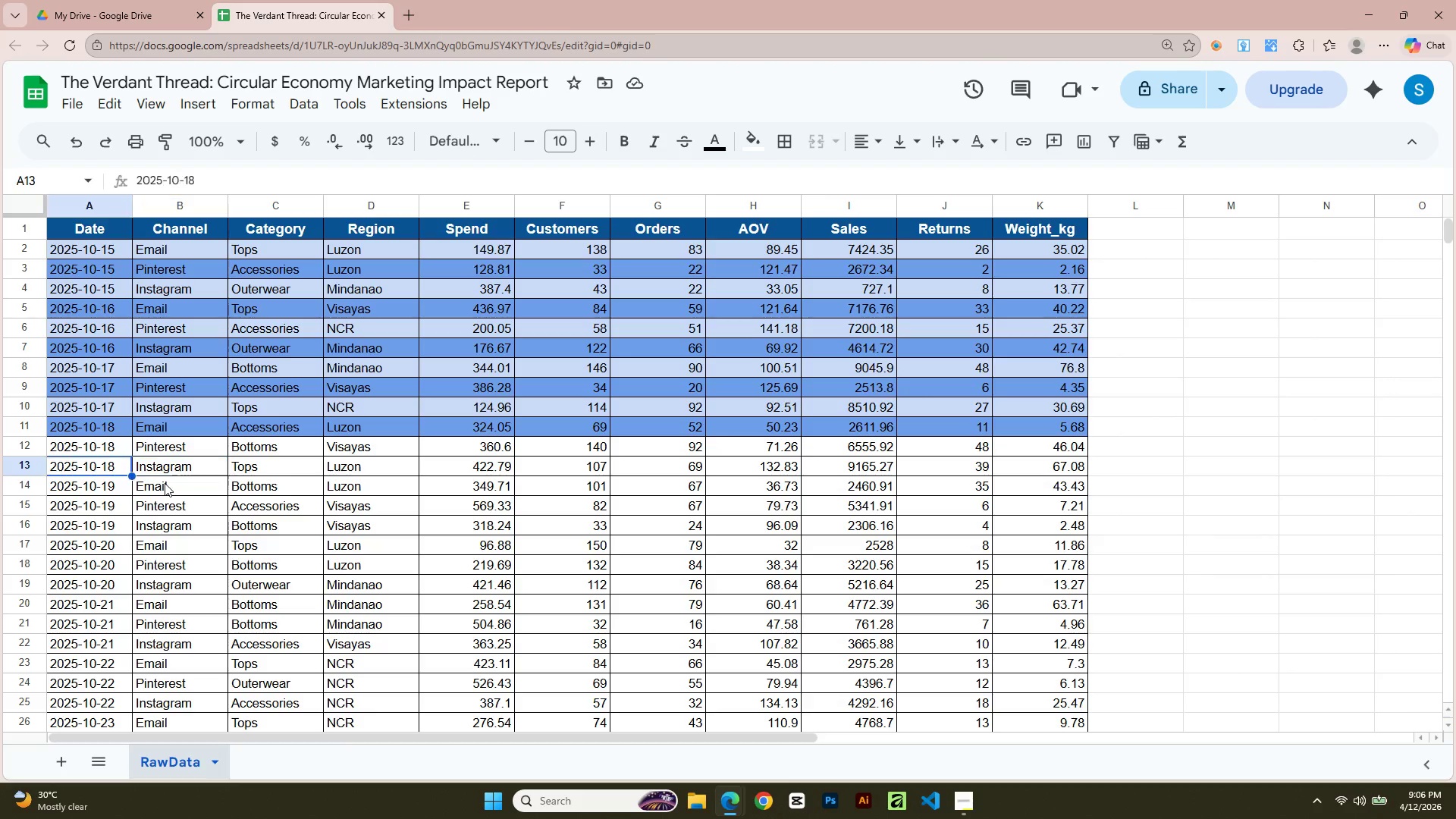 
key(ArrowLeft)
 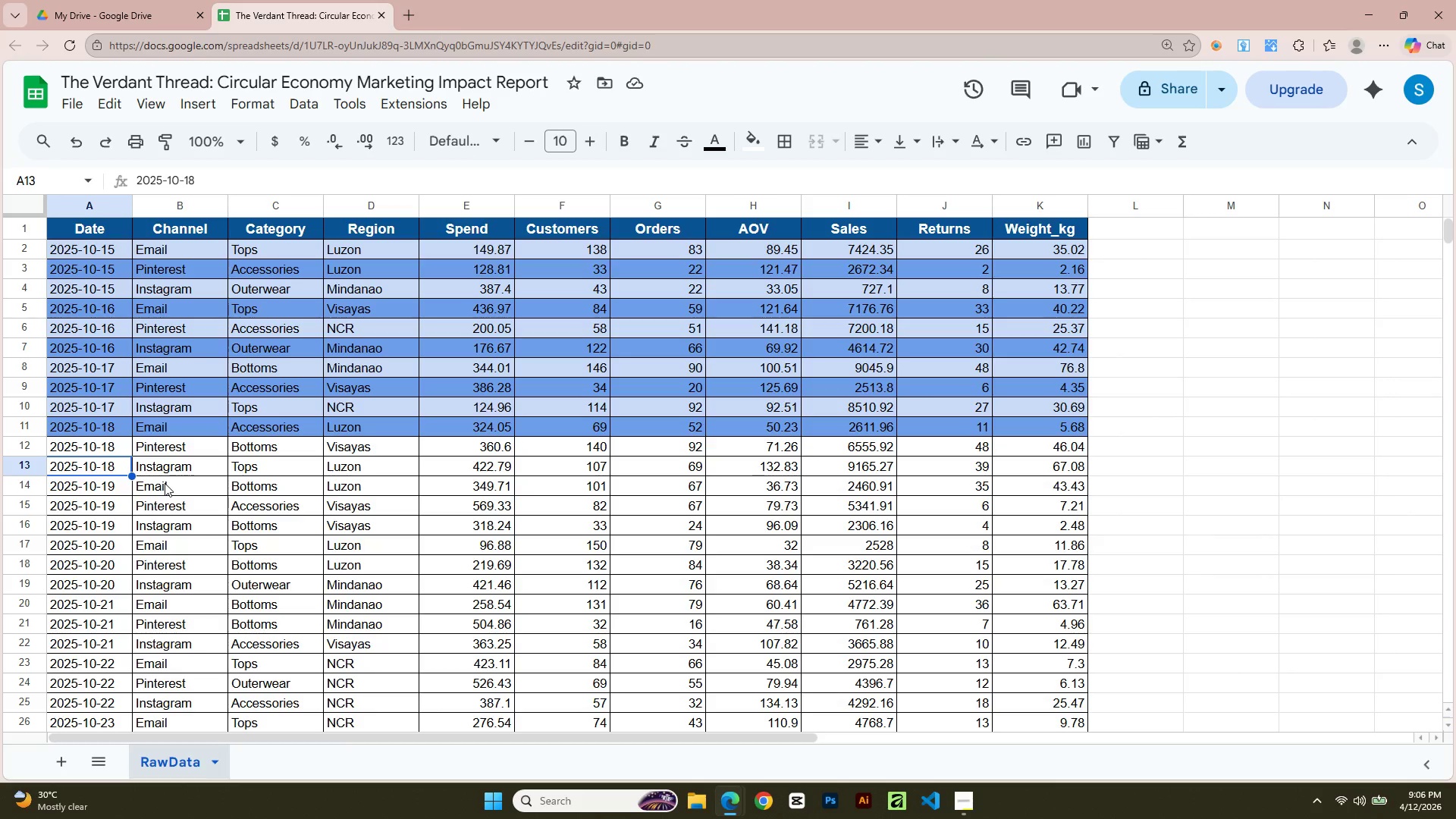 
wait(10.38)
 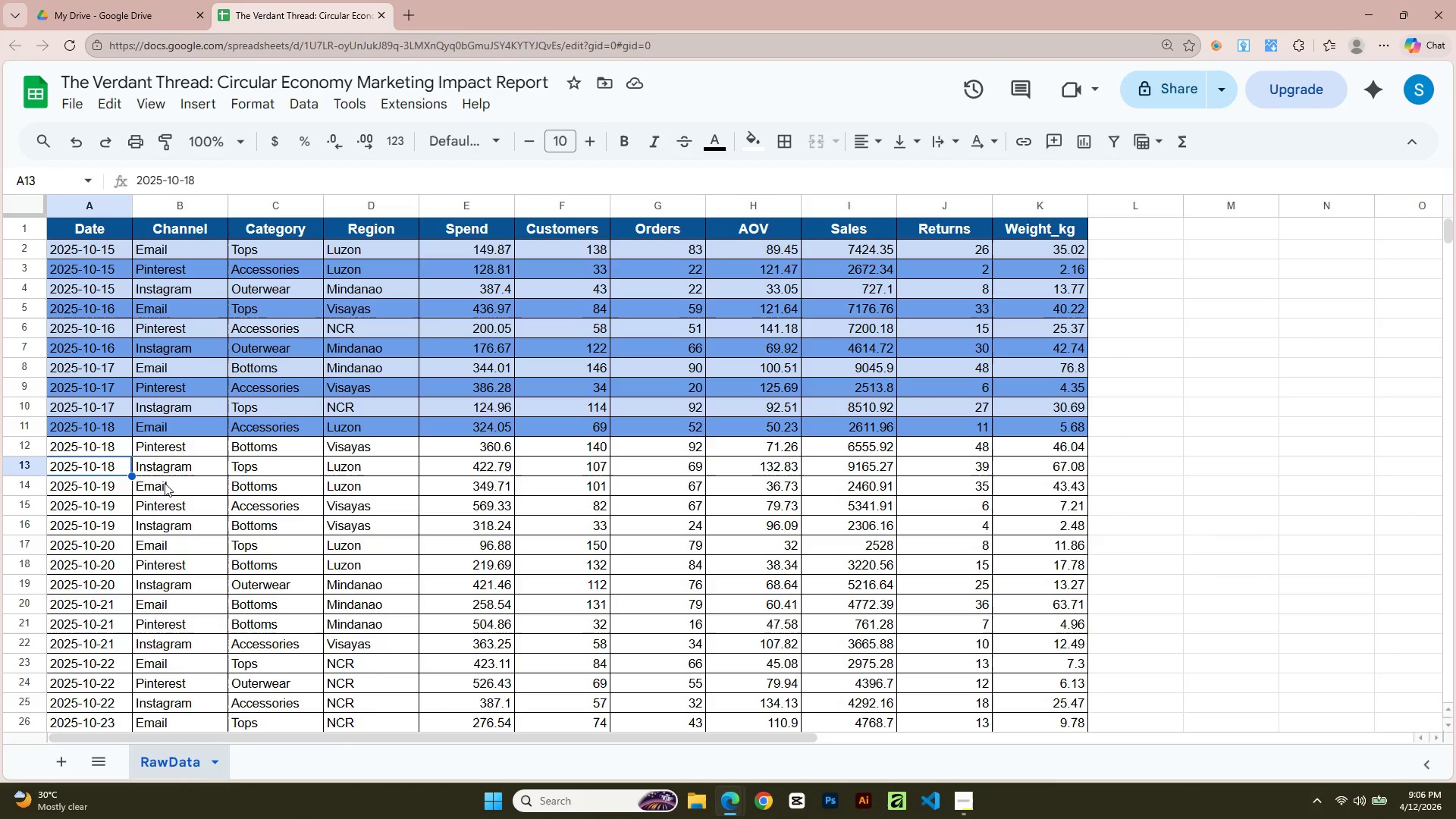 
key(Shift+ArrowRight)
 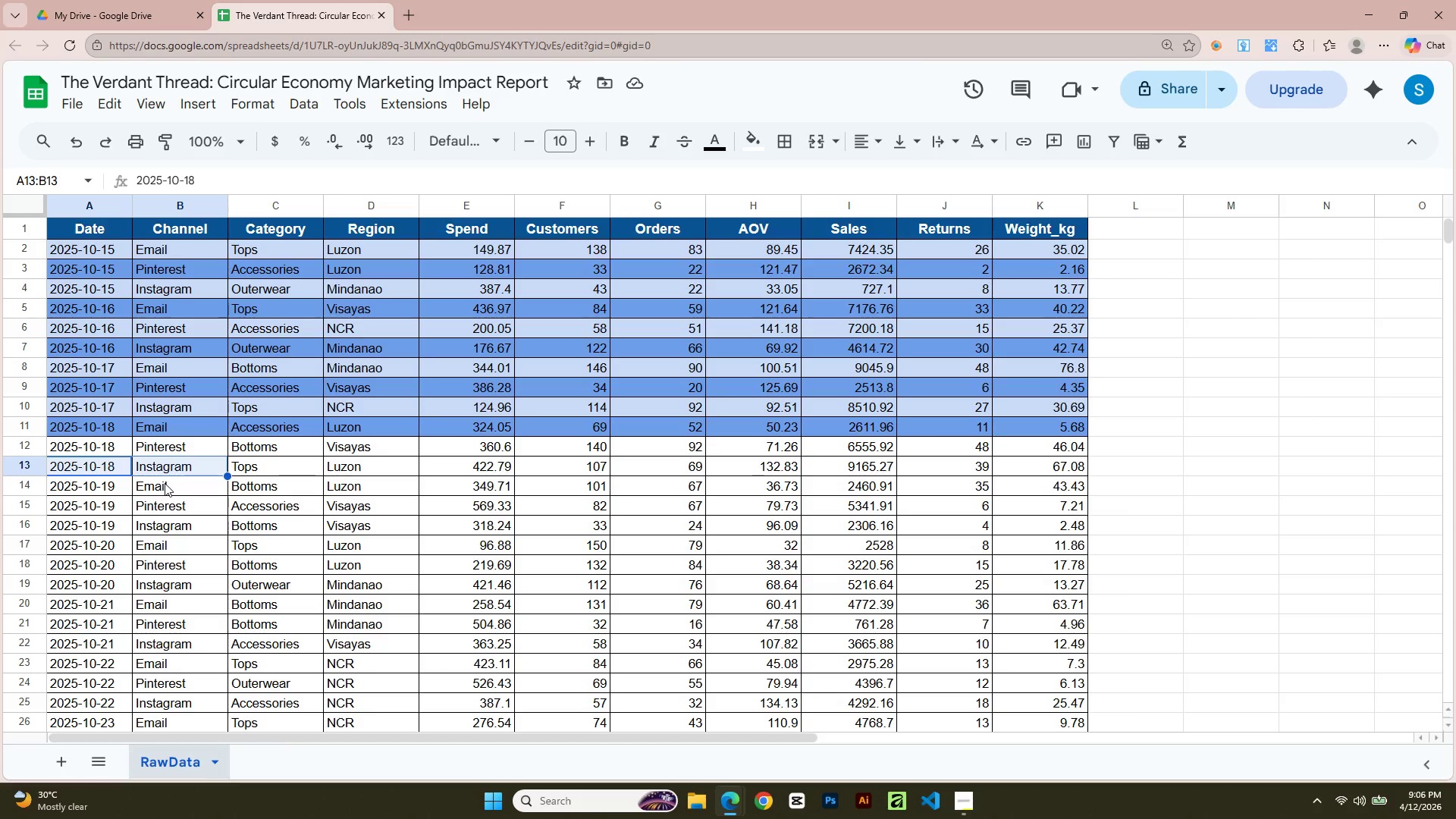 
key(Shift+ArrowRight)
 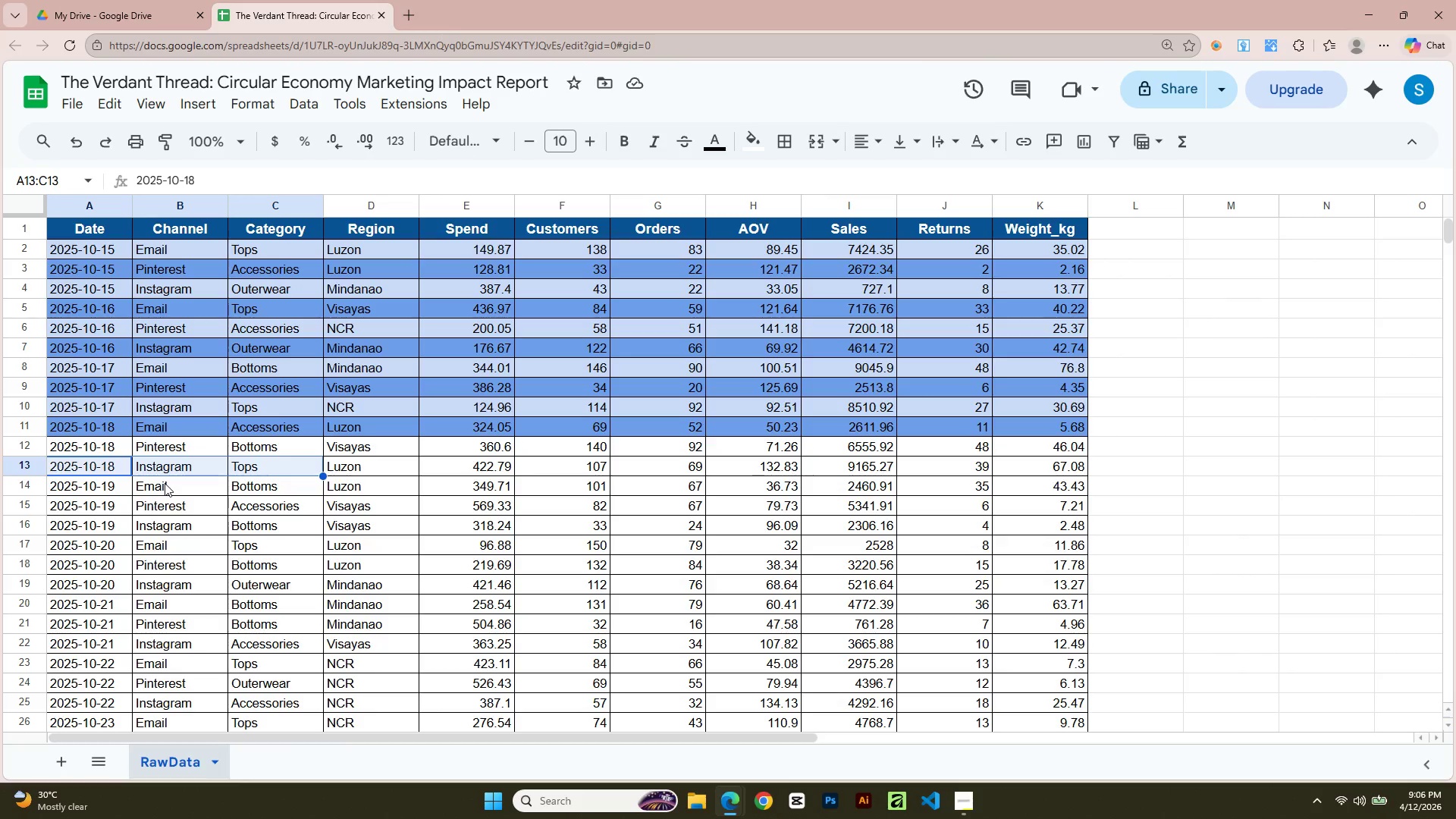 
key(Shift+ArrowRight)
 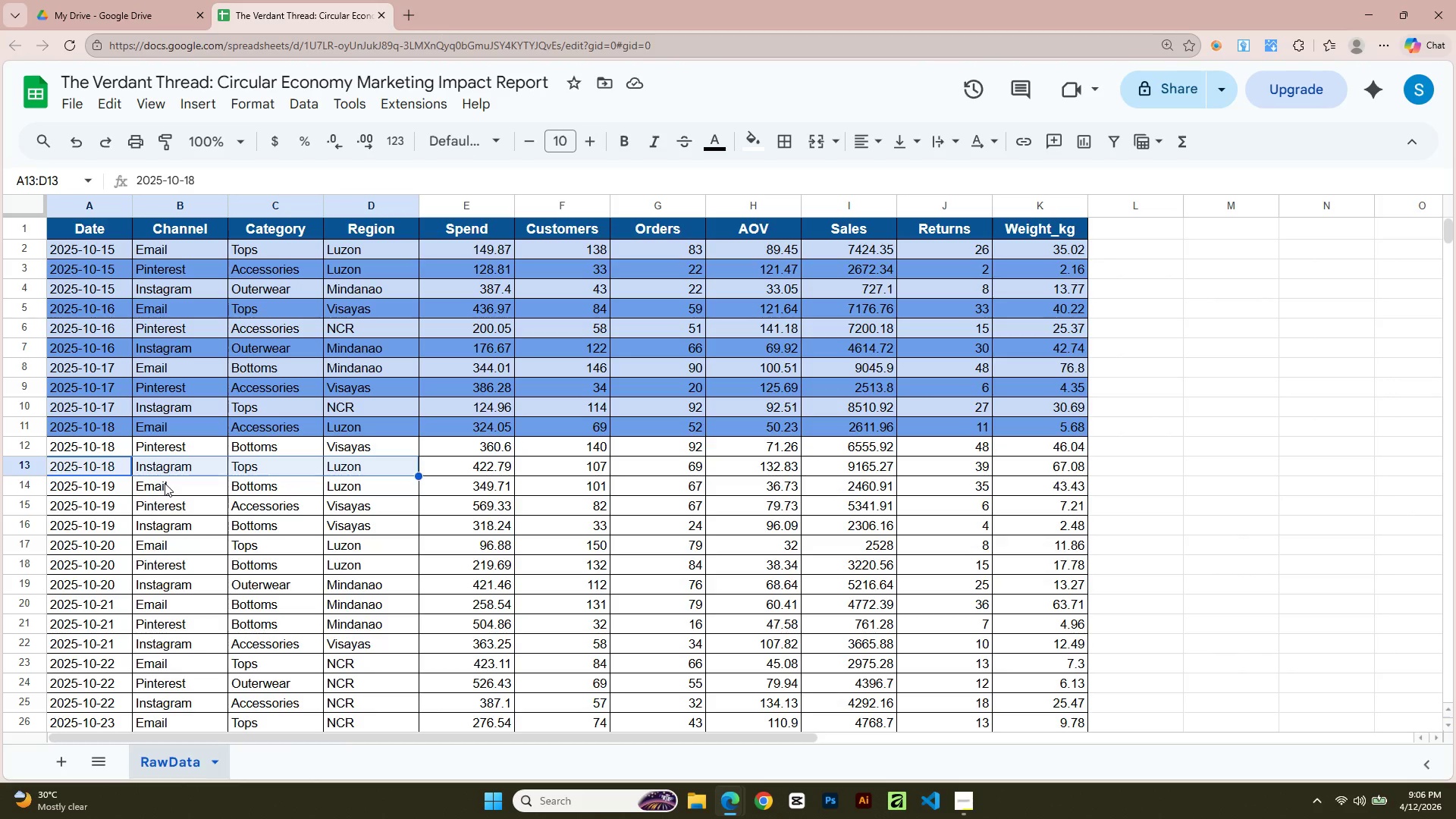 
key(Shift+ArrowRight)
 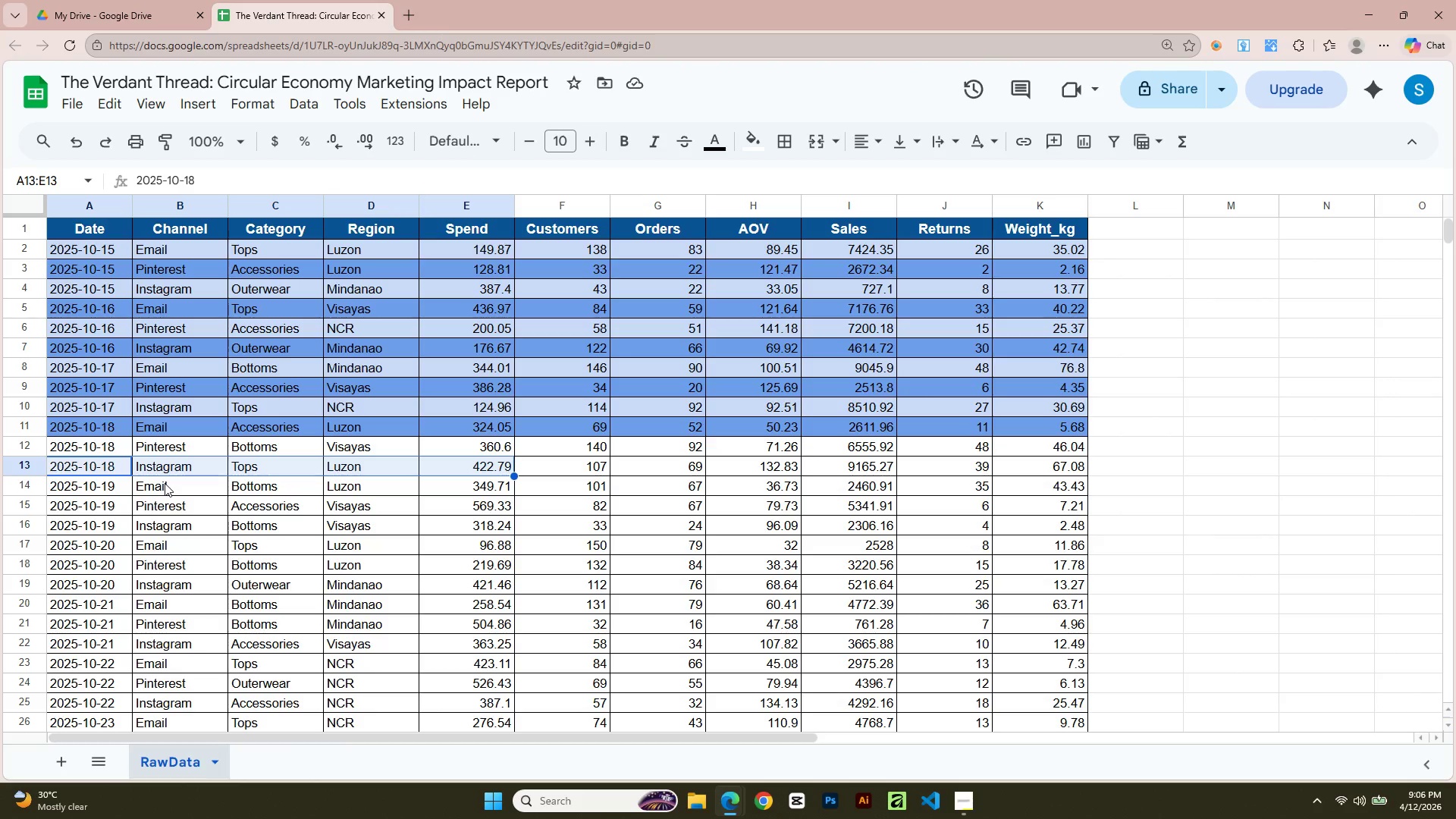 
key(Shift+ArrowRight)
 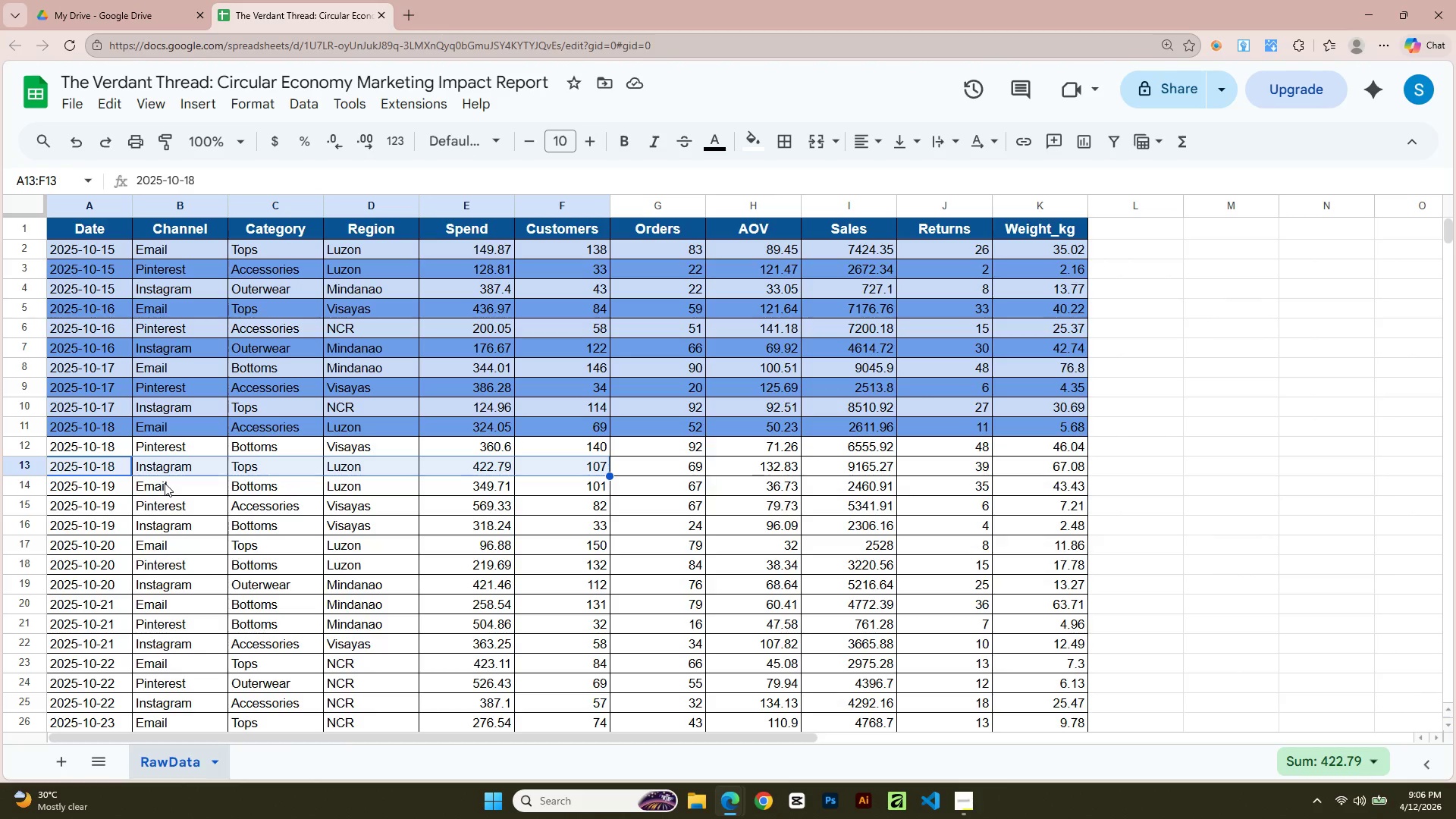 
key(Shift+ArrowRight)
 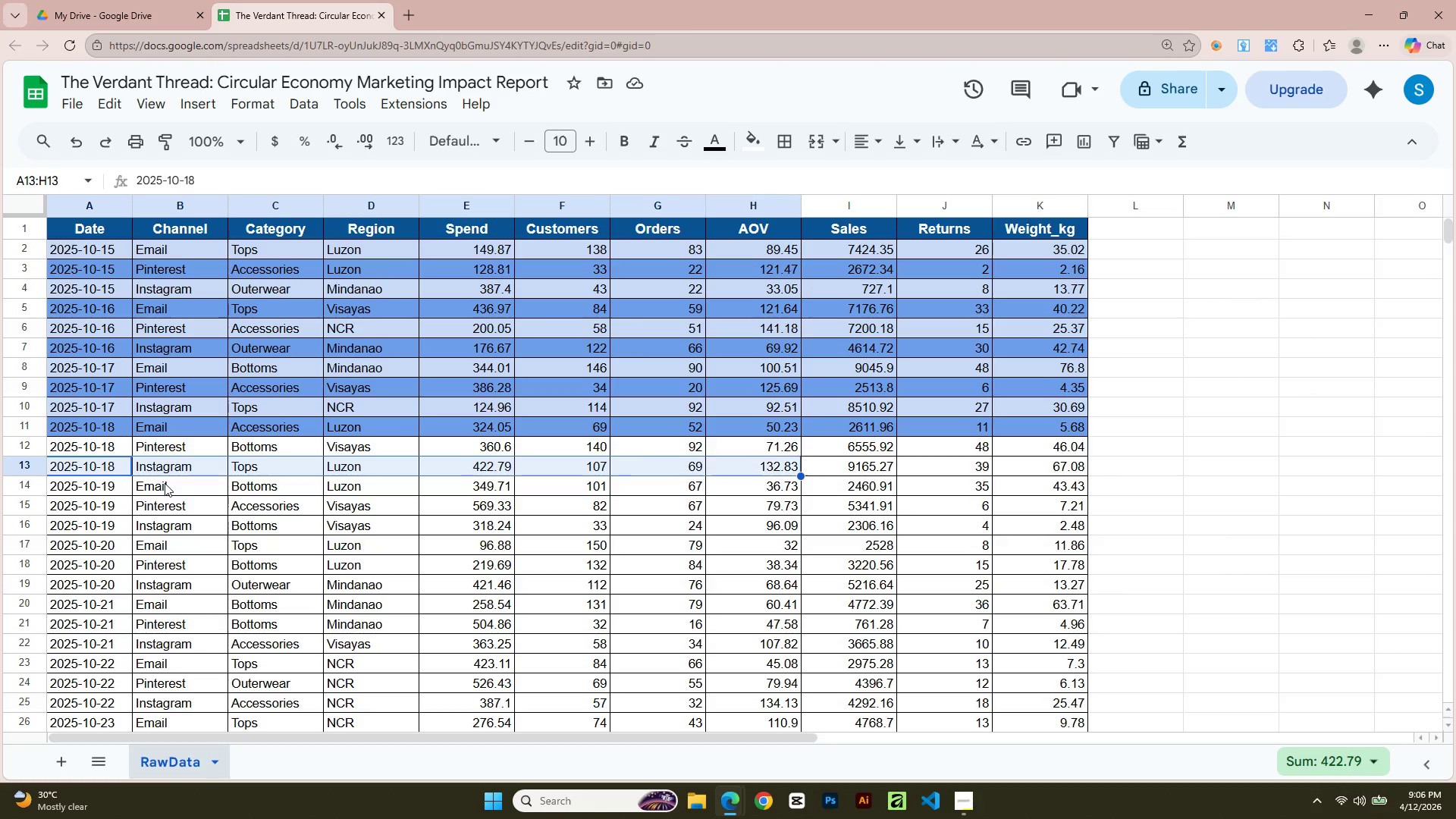 
key(Shift+ArrowRight)
 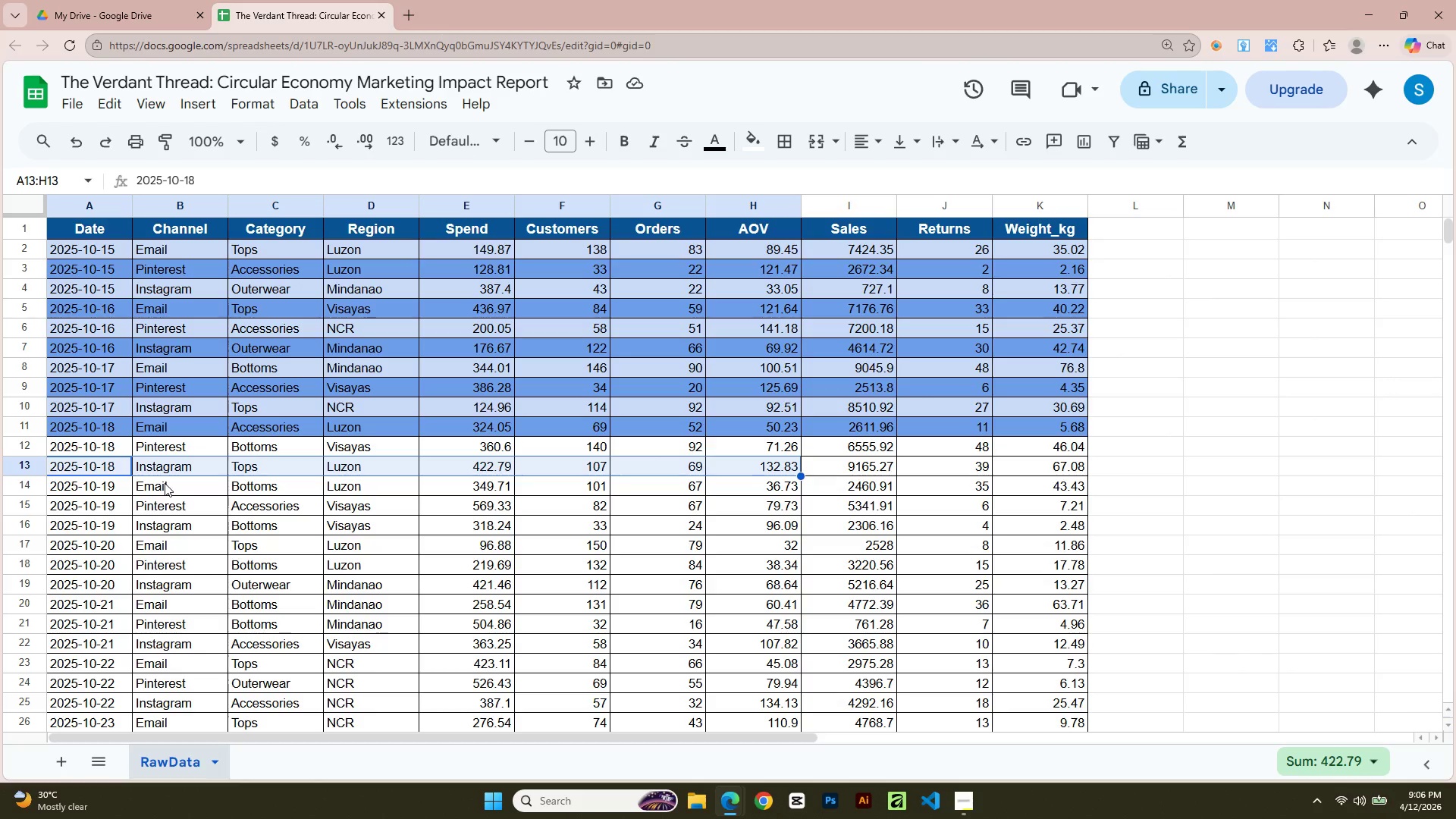 
key(Shift+ArrowRight)
 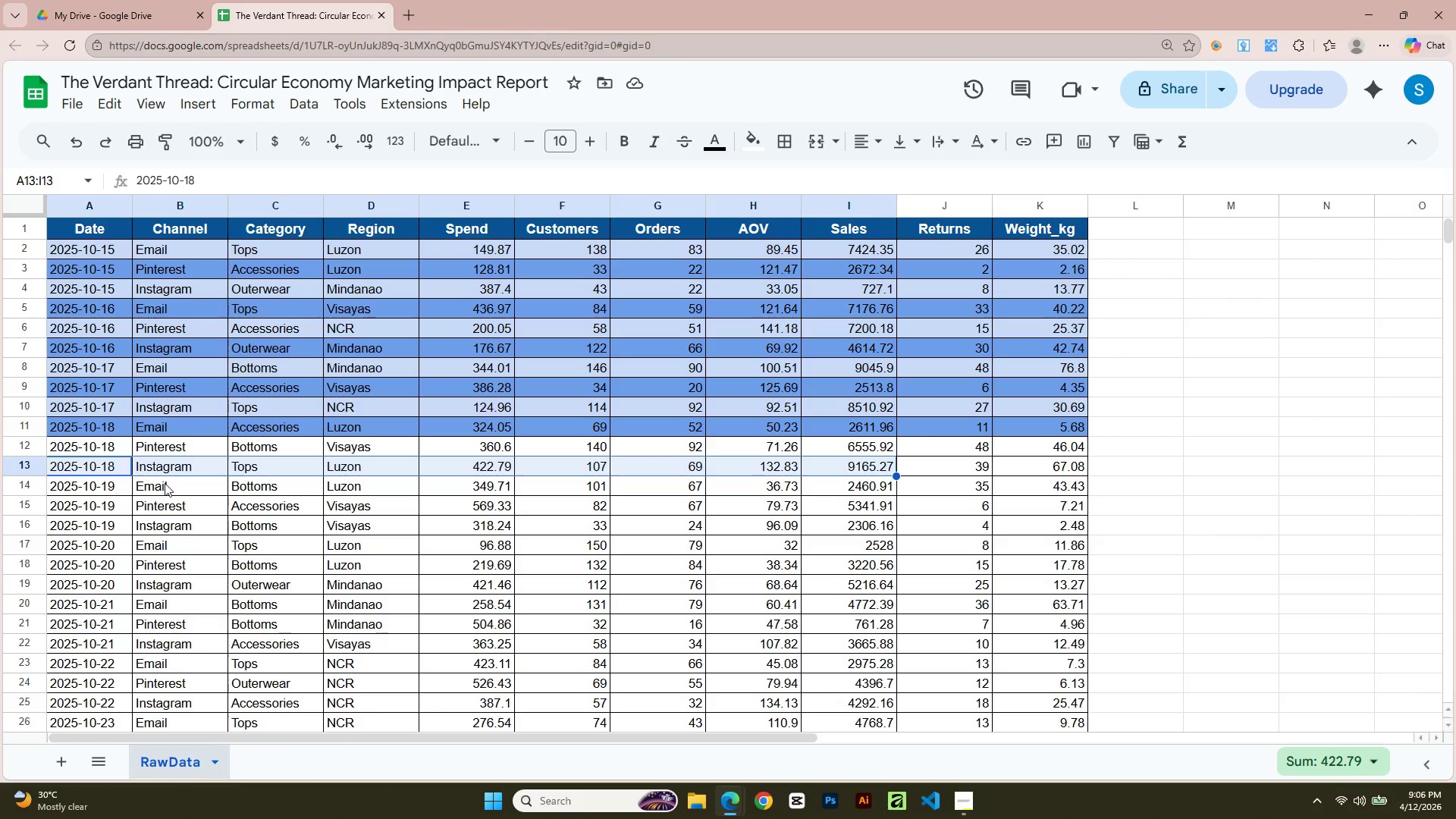 
key(Shift+ArrowRight)
 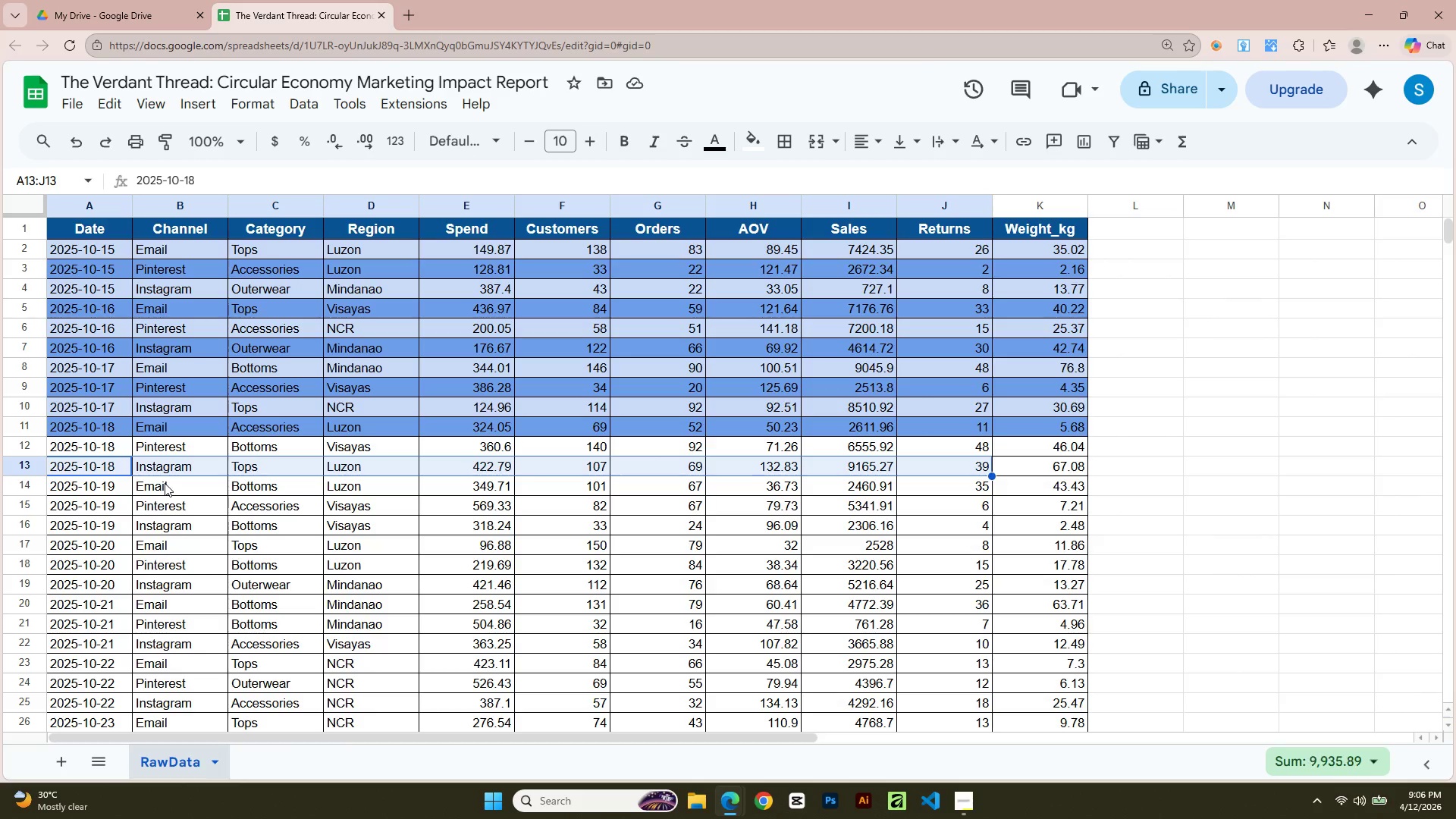 
key(Shift+ArrowRight)
 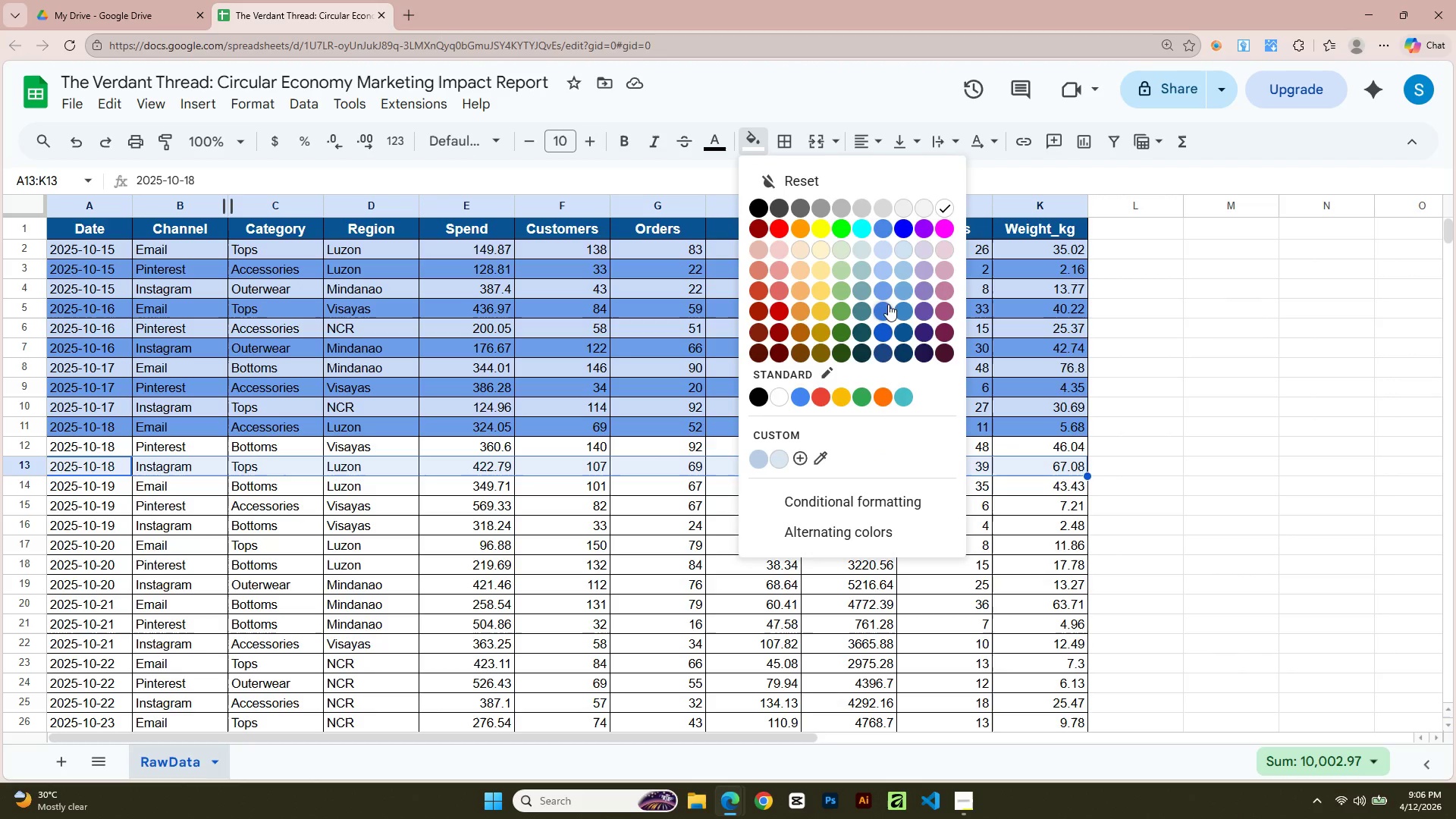 
wait(5.39)
 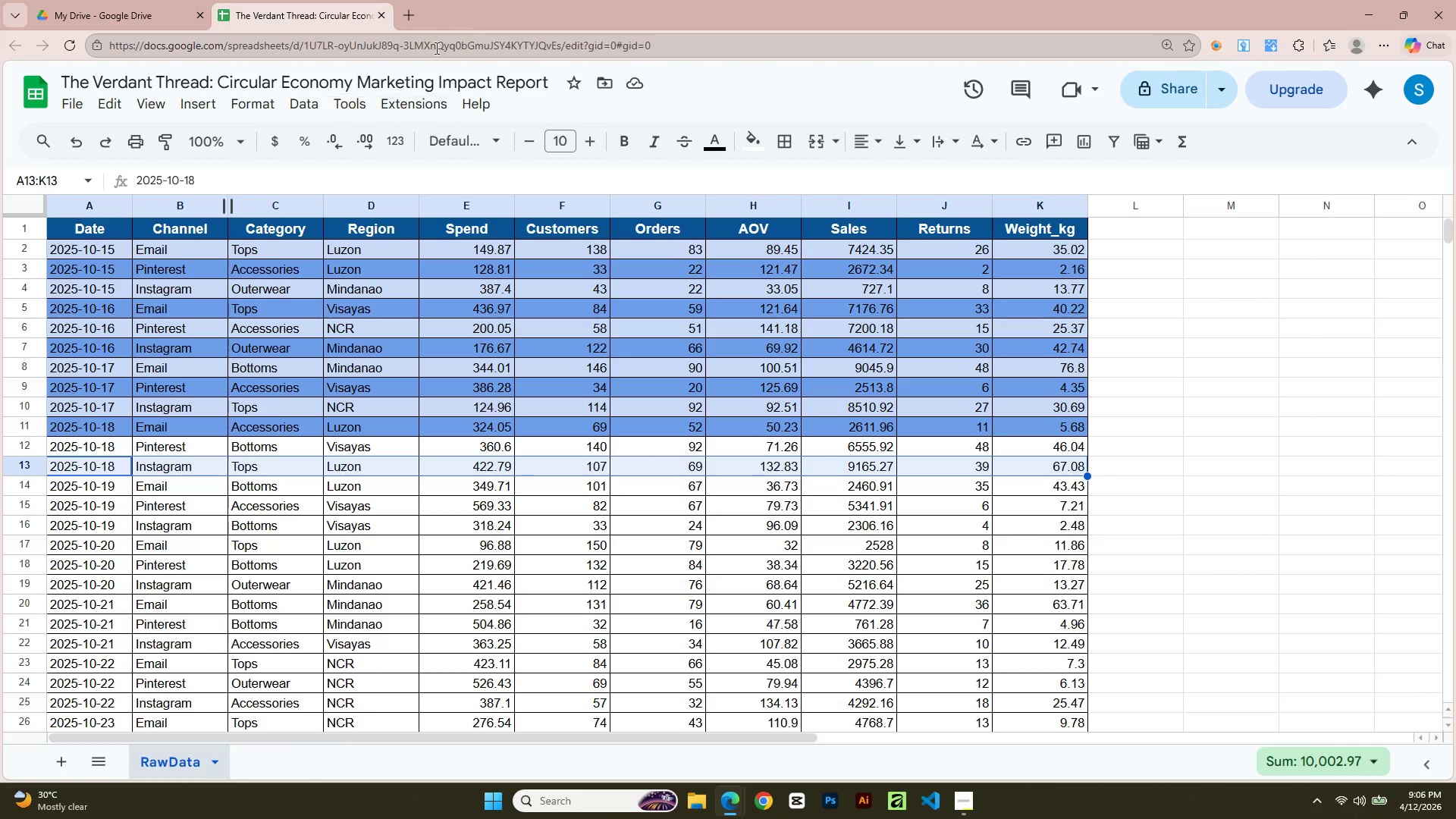 
left_click([883, 293])
 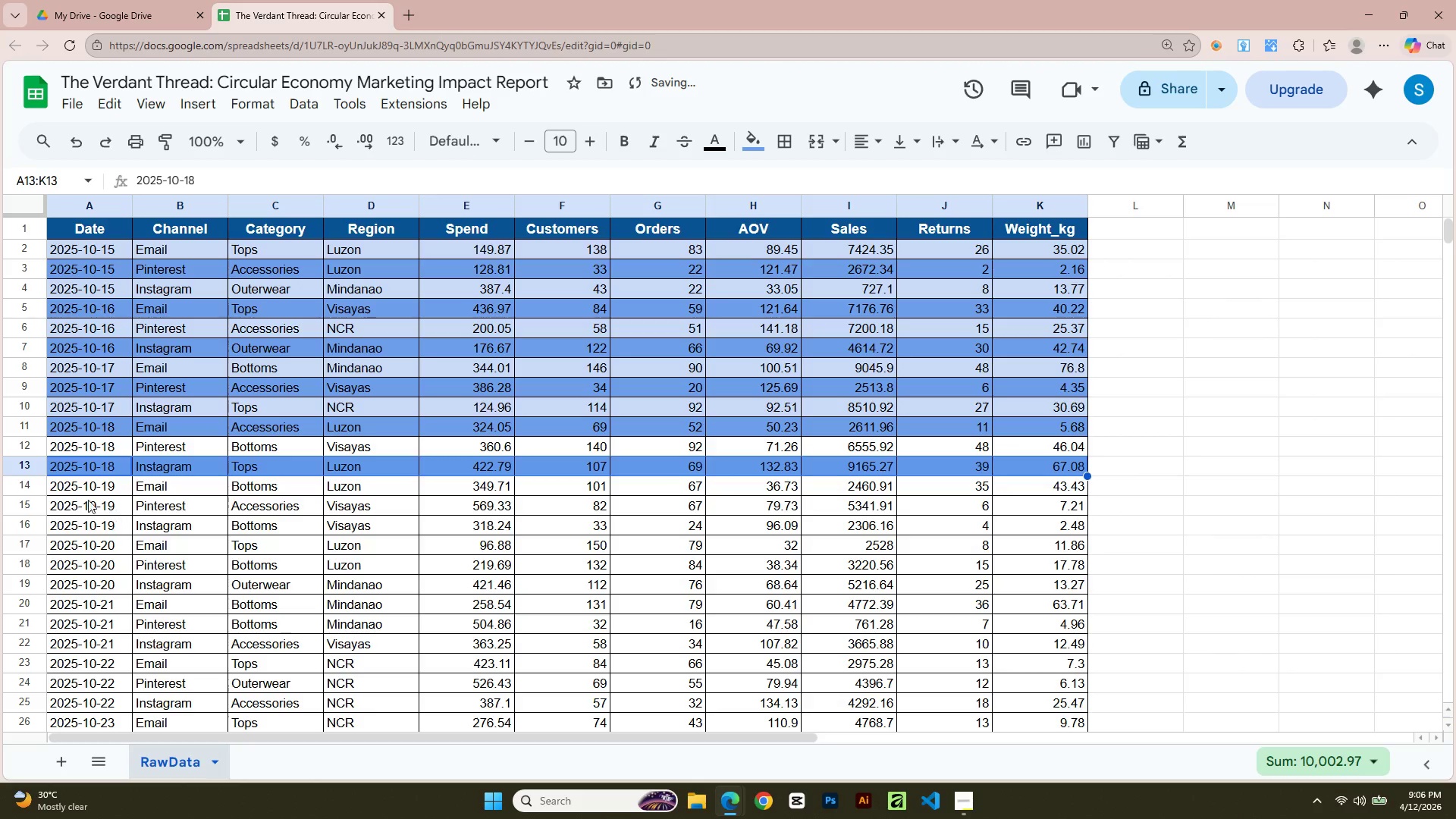 
left_click([86, 506])
 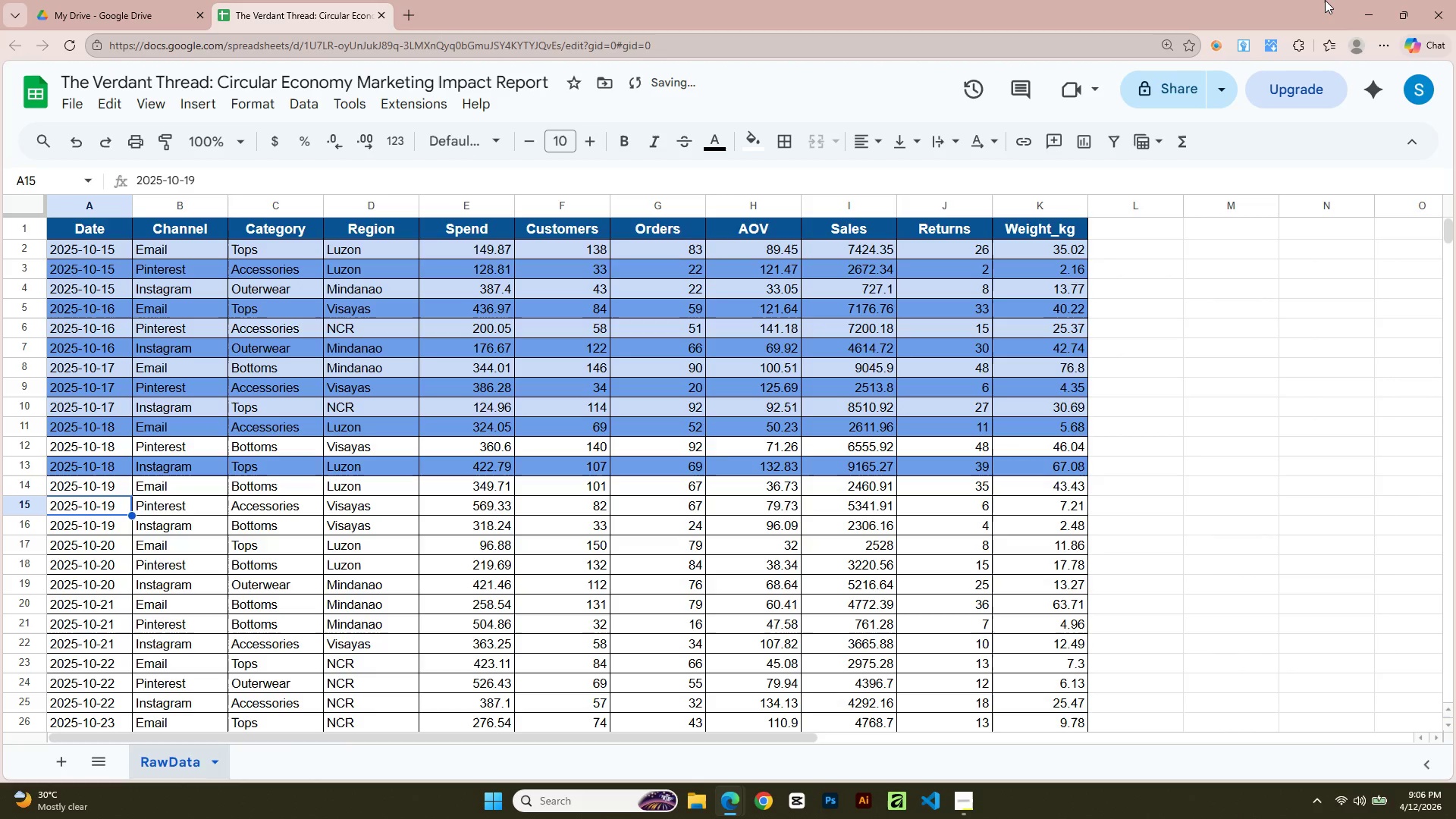 
key(Shift+ArrowRight)
 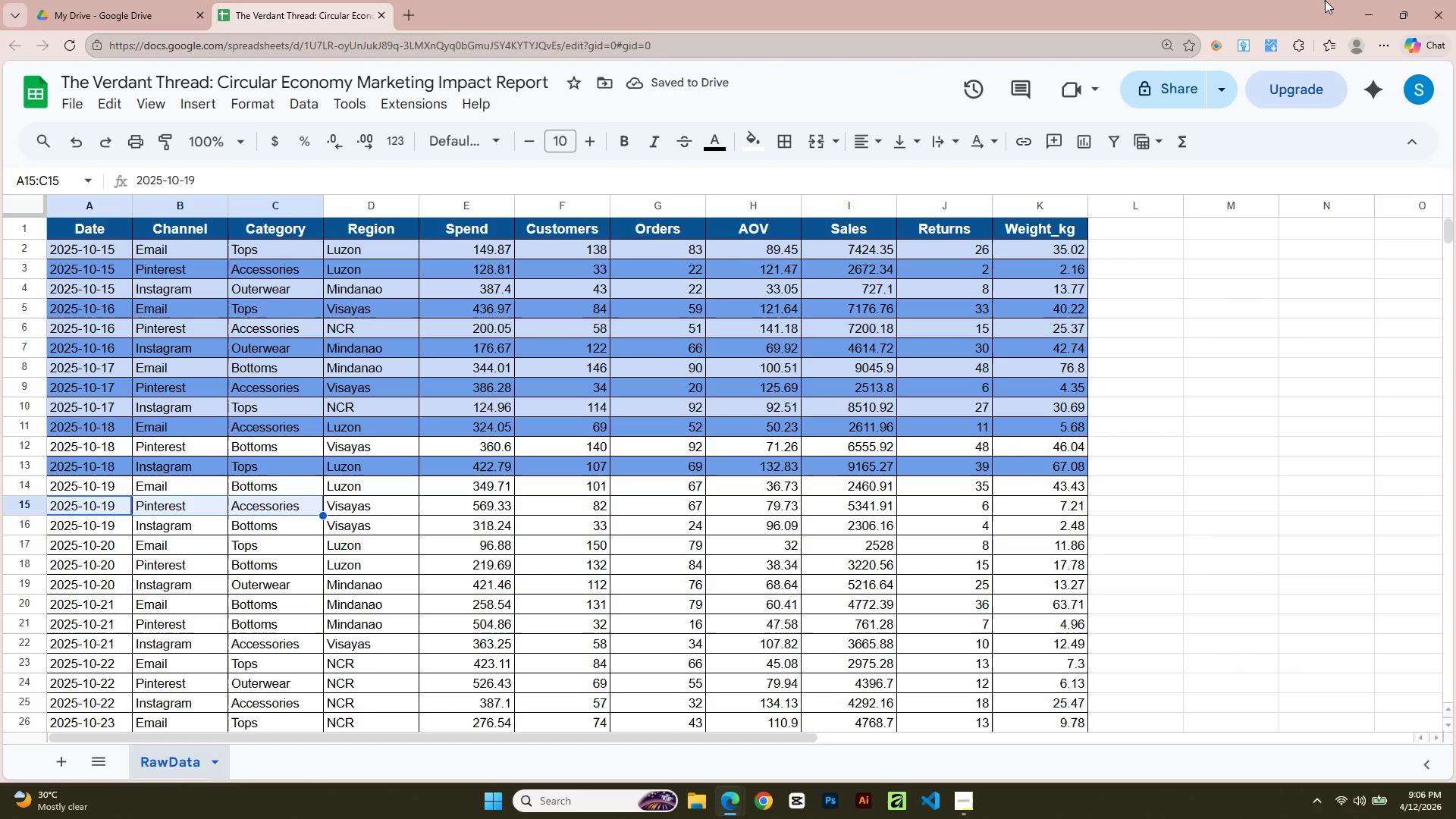 
key(Shift+ArrowRight)
 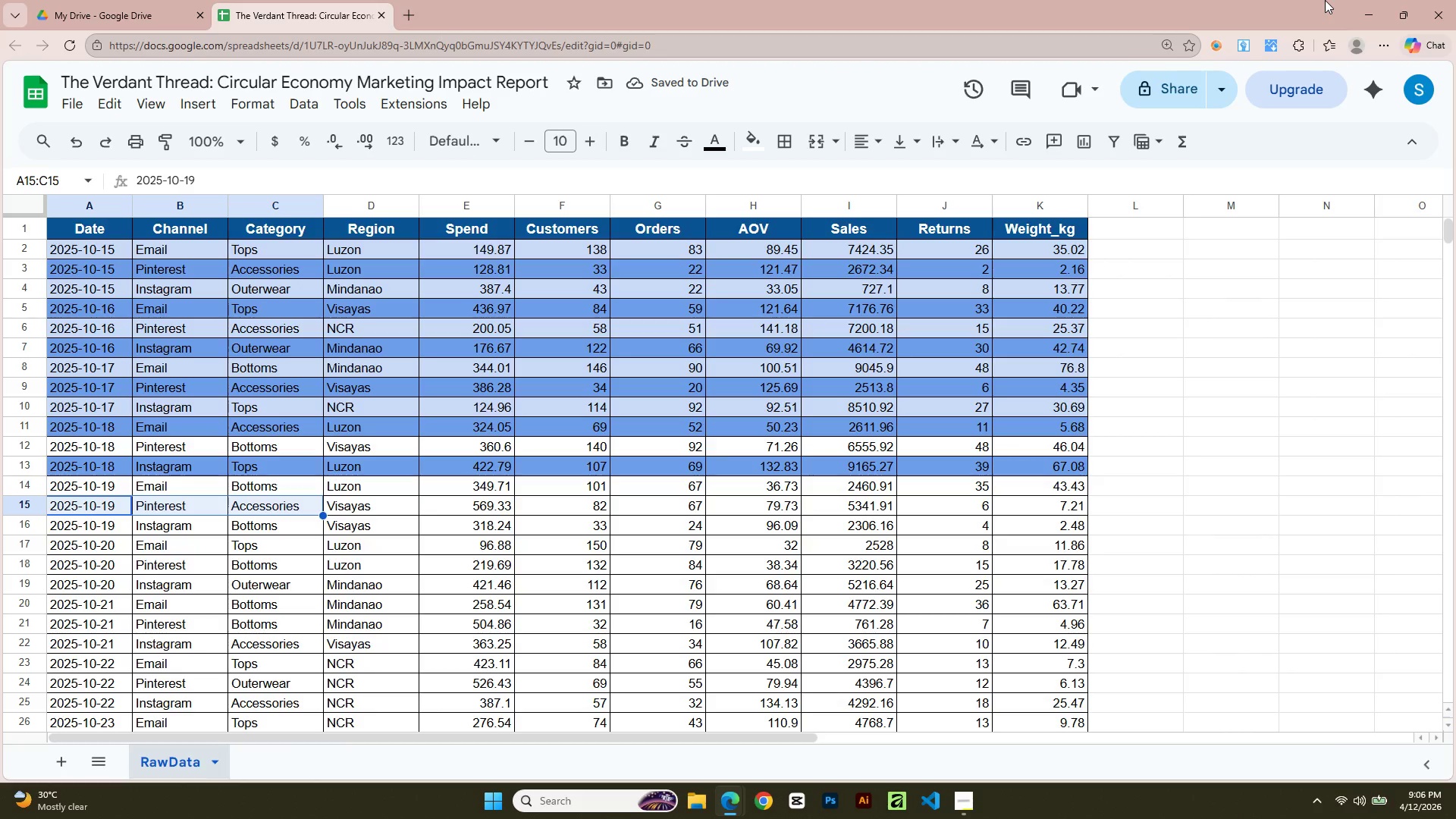 
key(Shift+ArrowRight)
 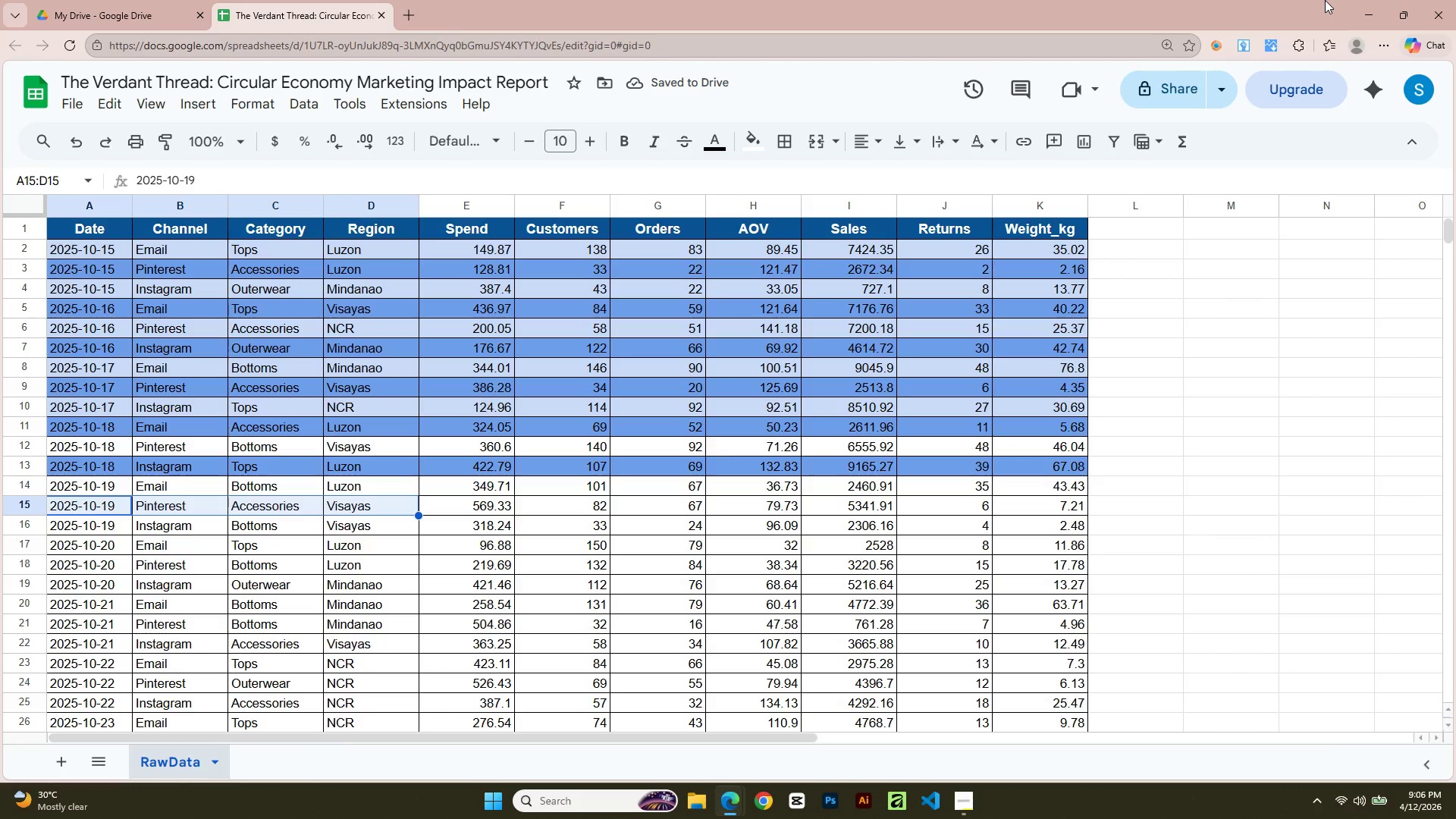 
key(Shift+ArrowRight)
 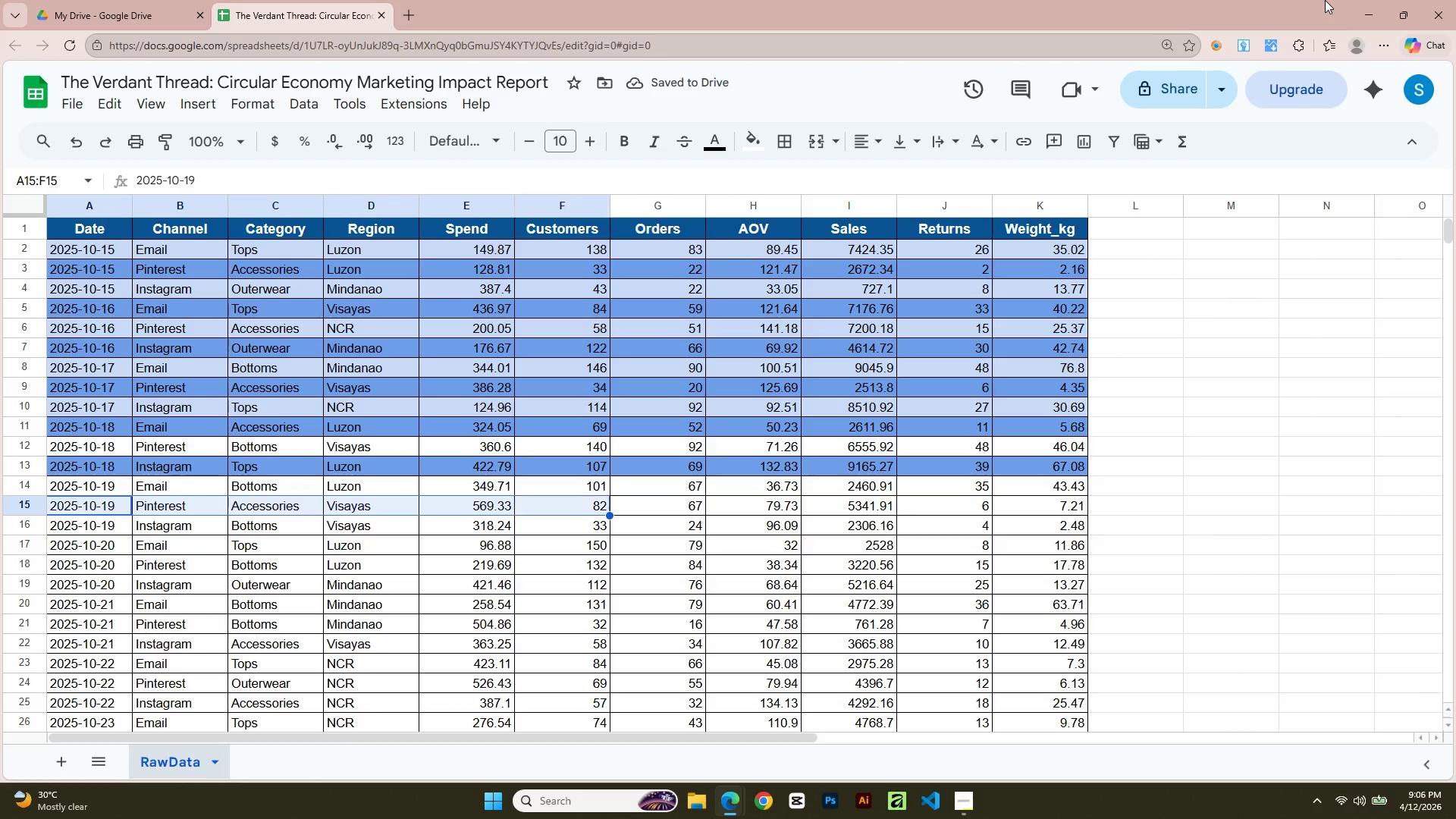 
key(Shift+ArrowRight)
 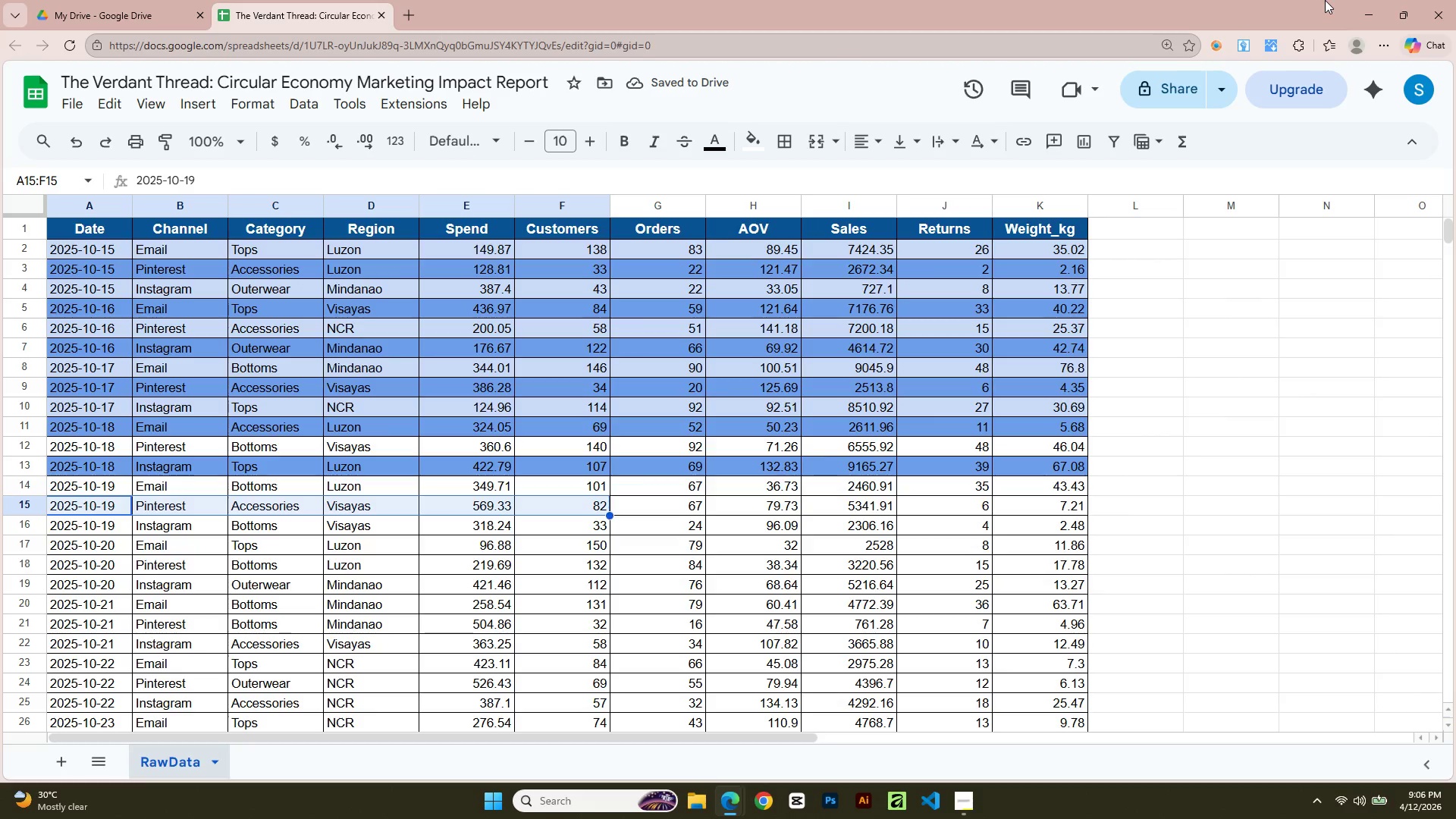 
key(Shift+ArrowRight)
 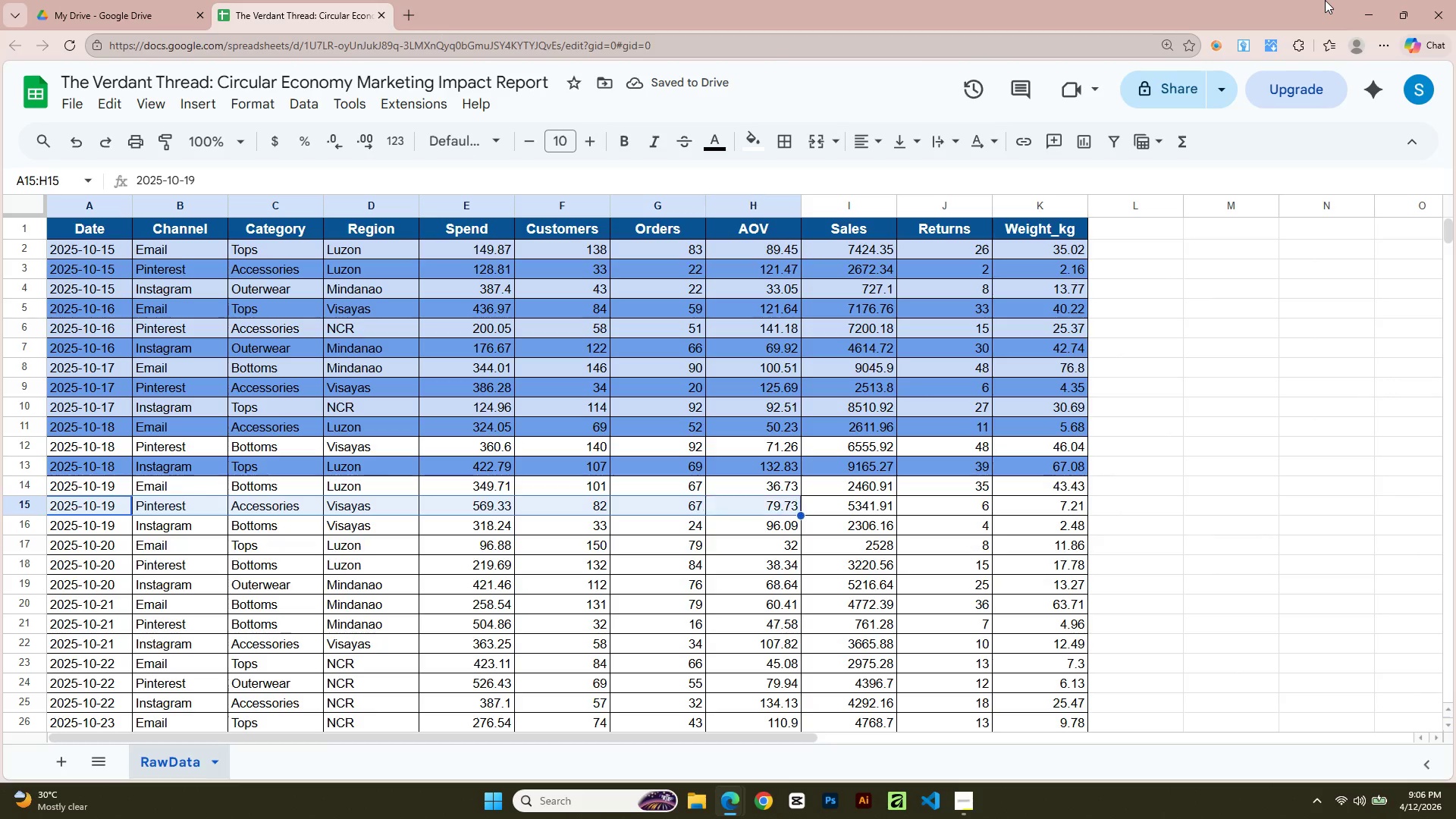 
key(Shift+ArrowRight)
 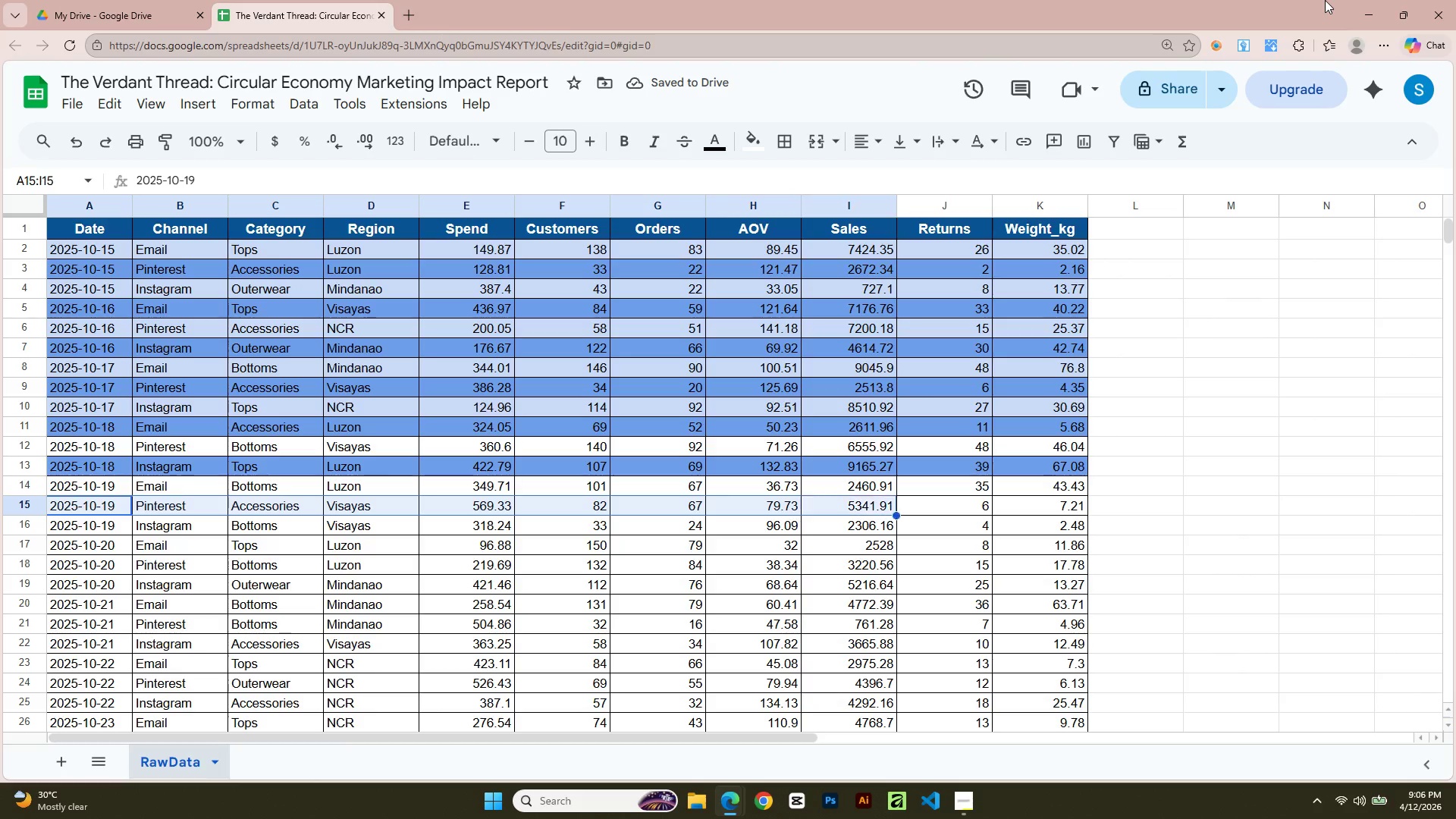 
key(Shift+ArrowRight)
 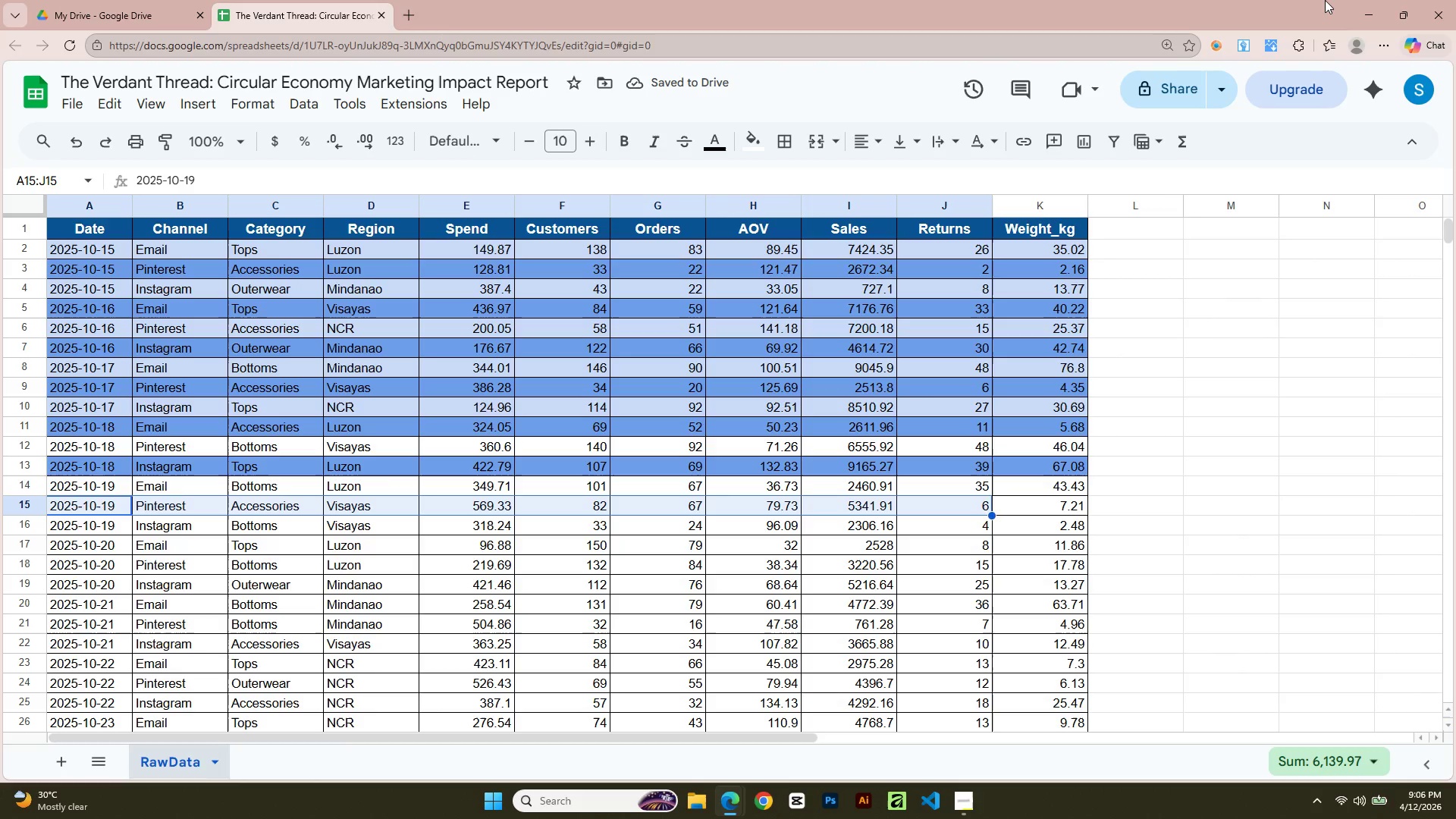 
key(Shift+ArrowRight)
 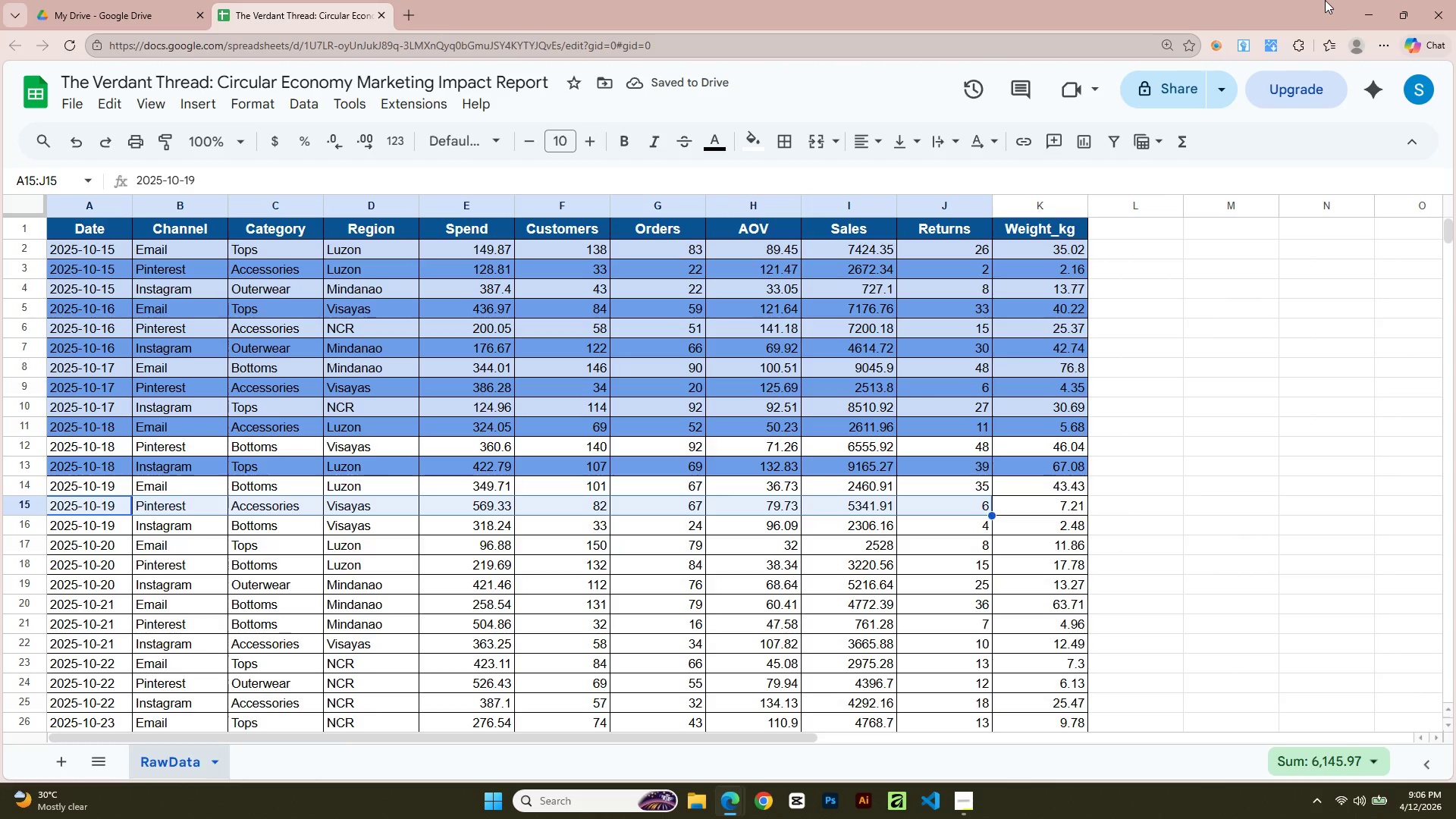 
key(Shift+ArrowRight)
 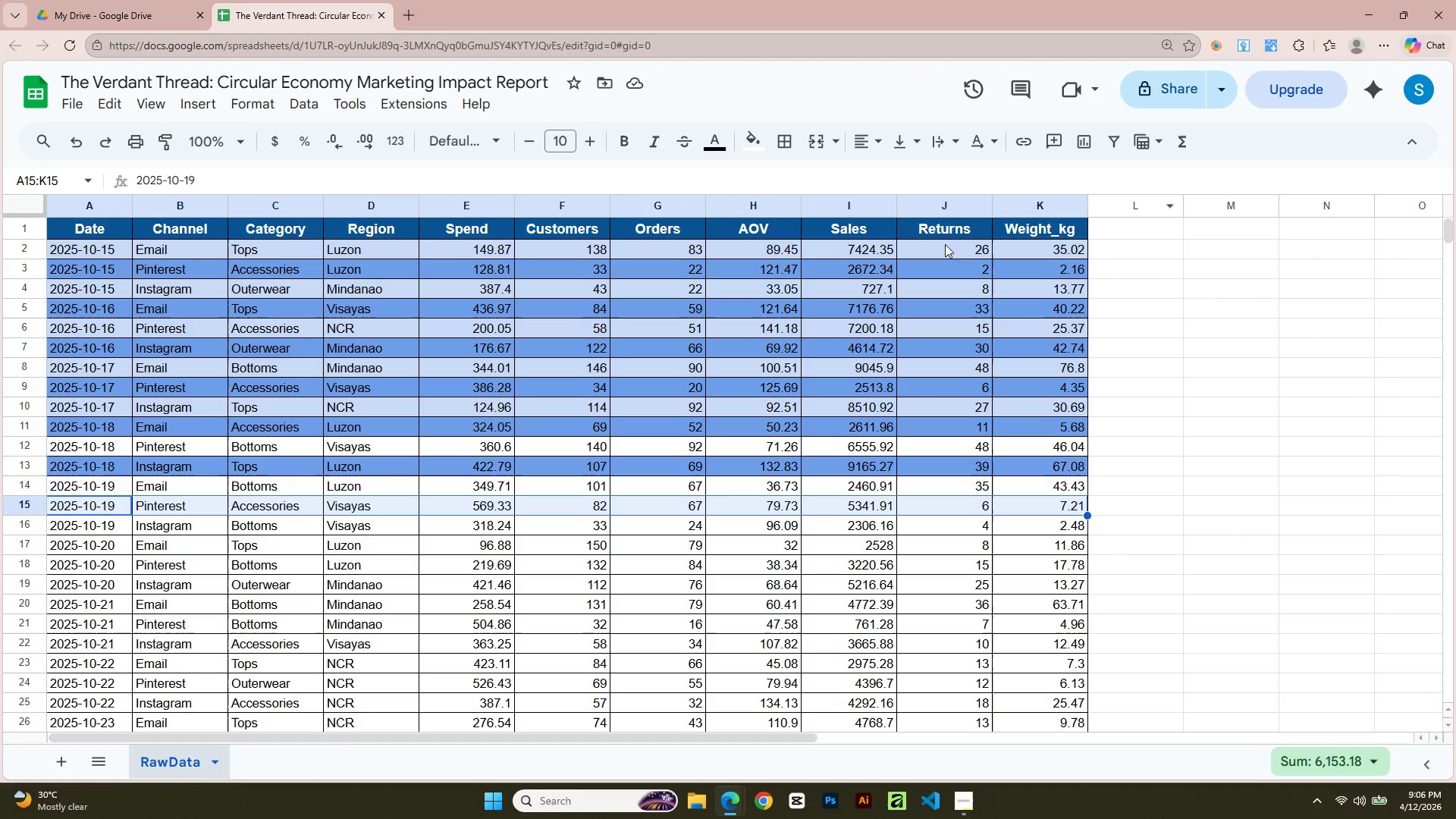 
left_click([754, 140])
 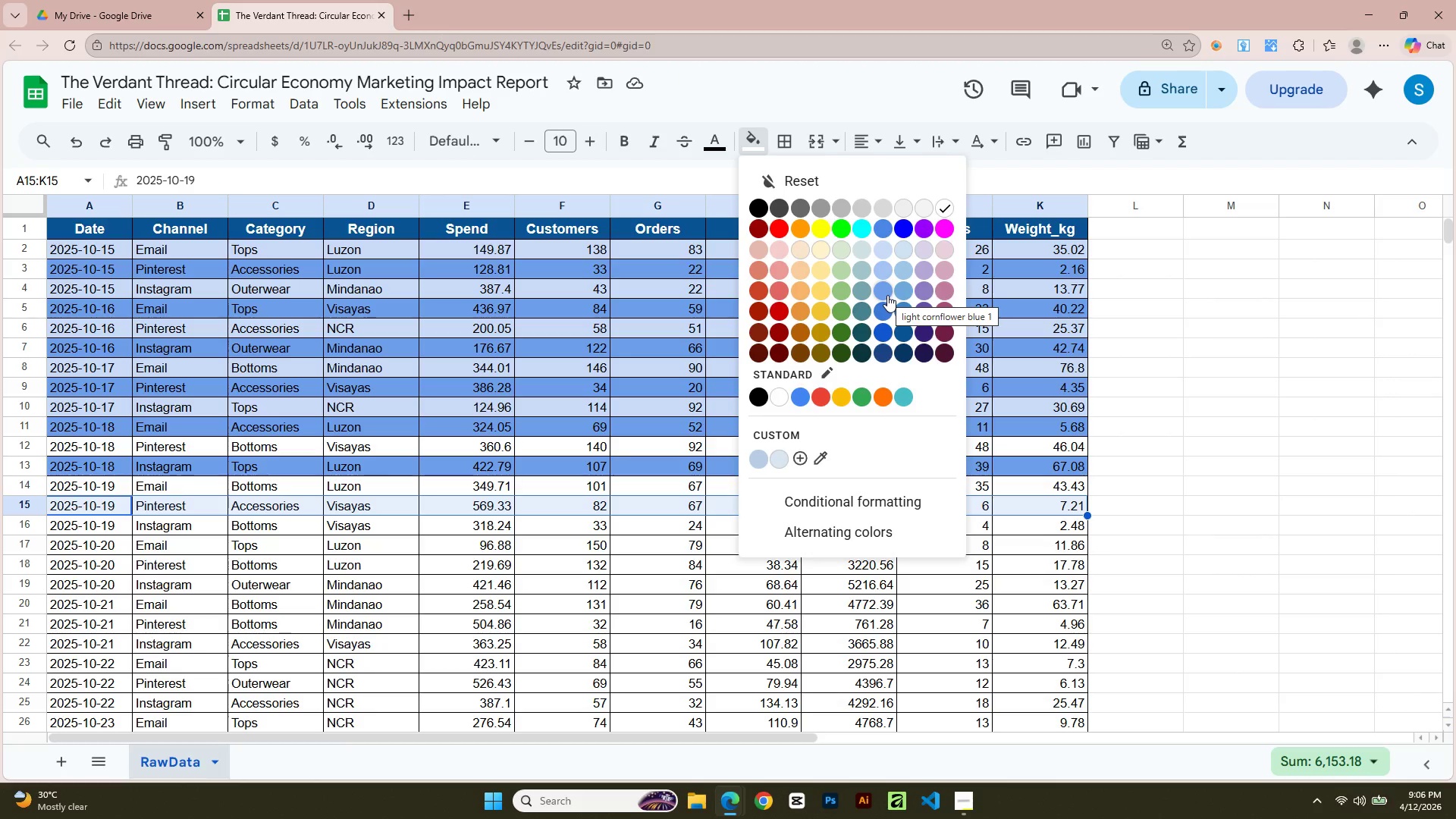 
left_click([886, 294])
 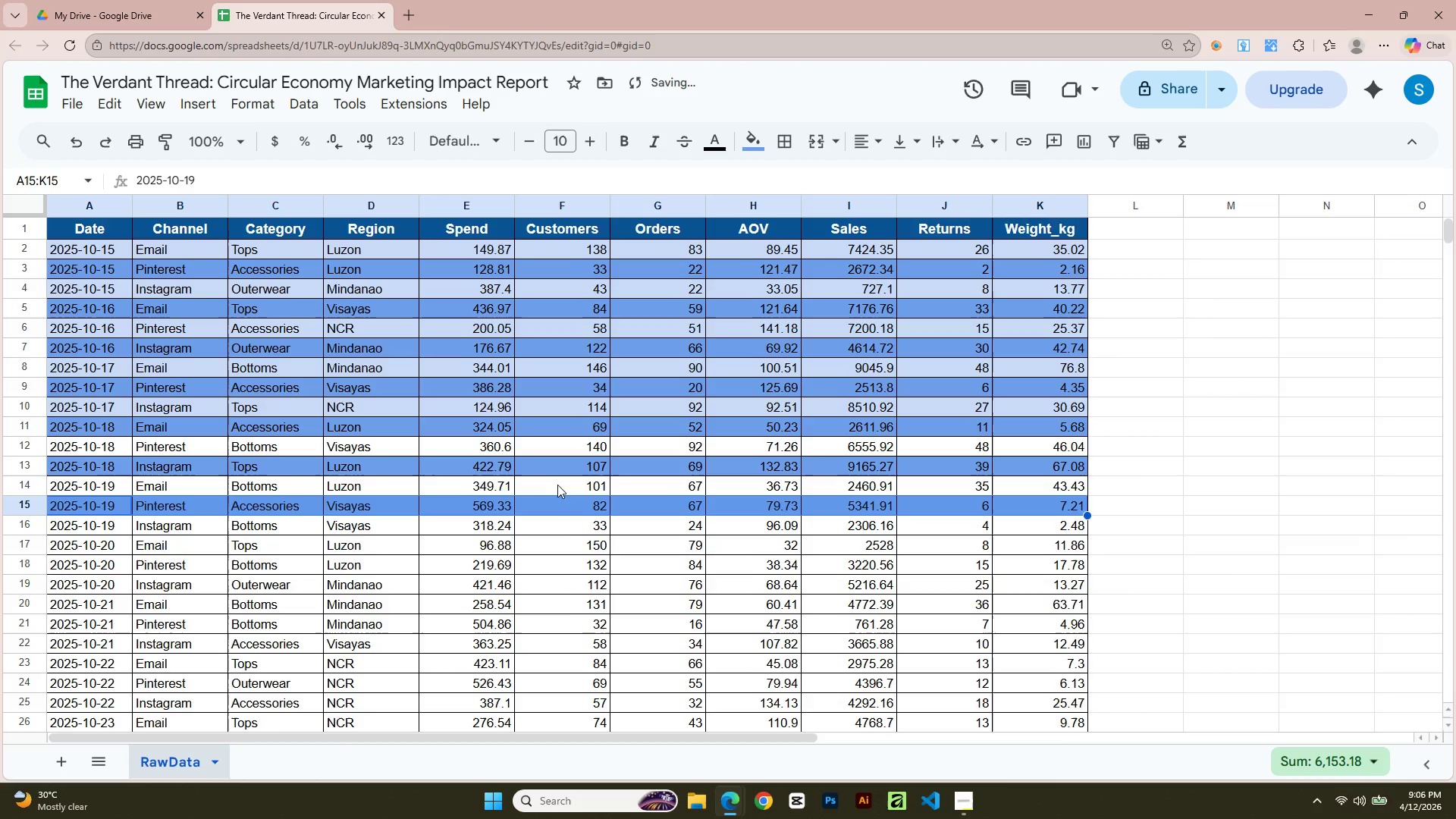 
scroll: coordinate [557, 485], scroll_direction: down, amount: 2.0
 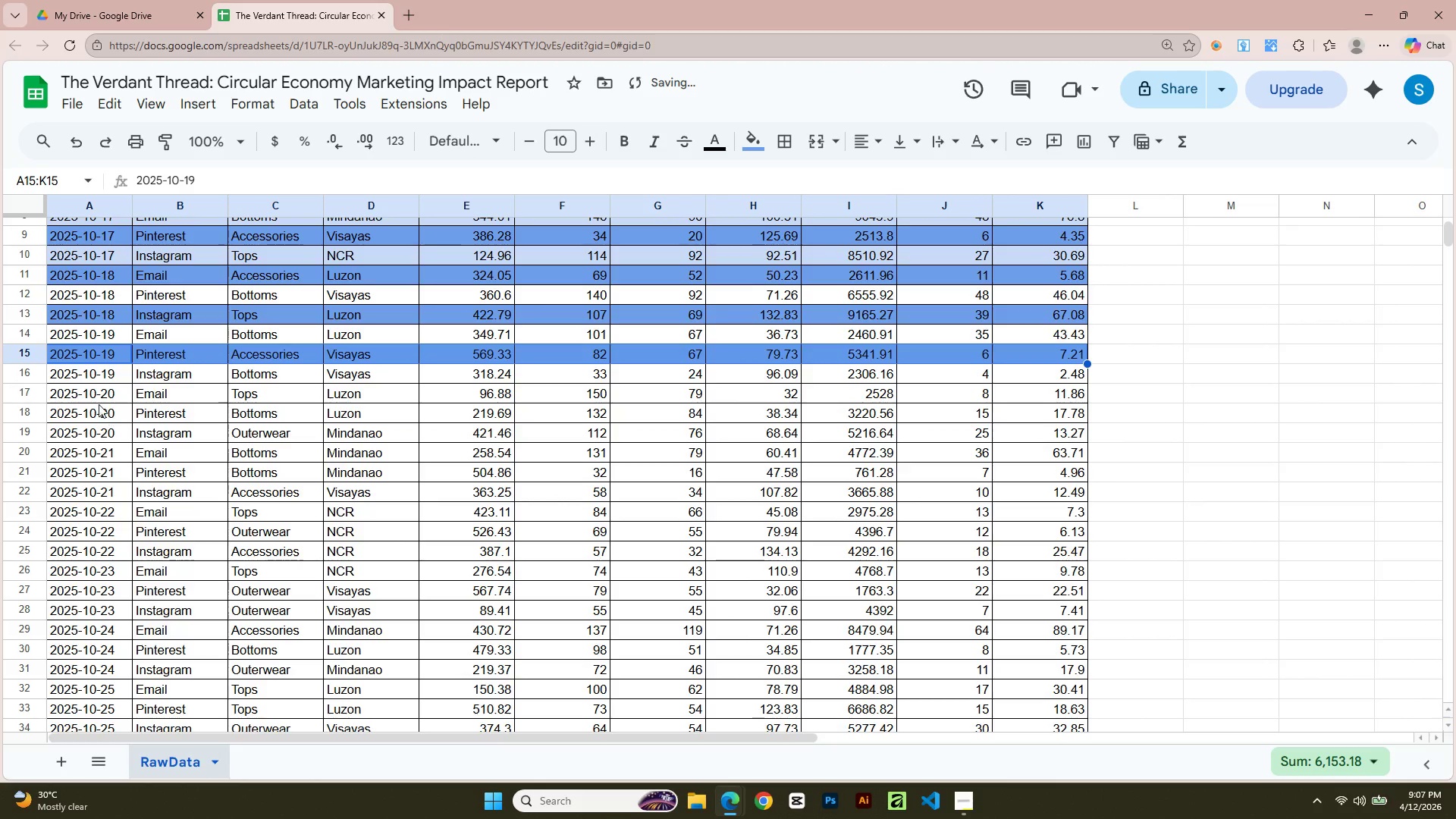 
left_click([95, 400])
 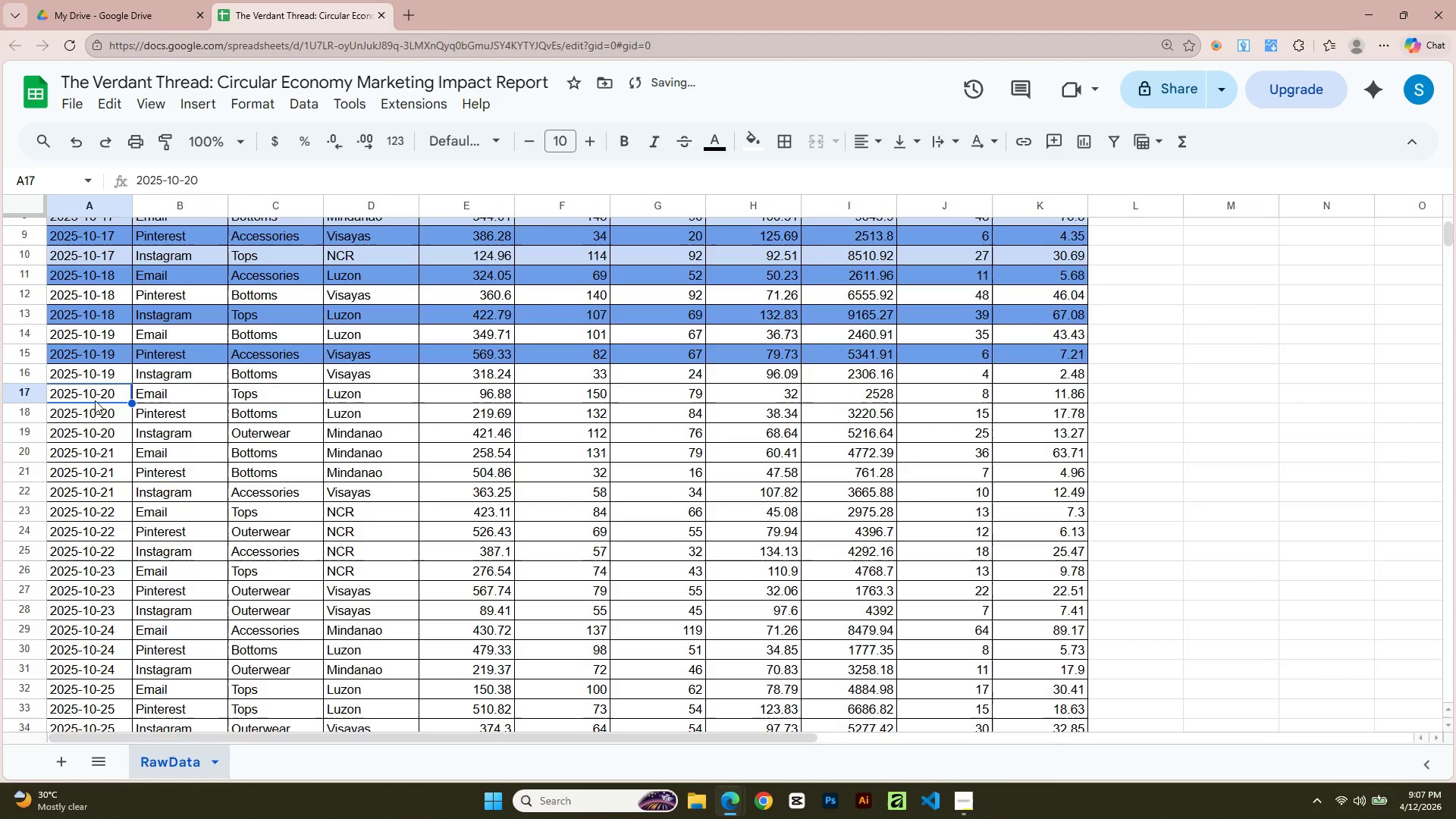 
key(Shift+ArrowRight)
 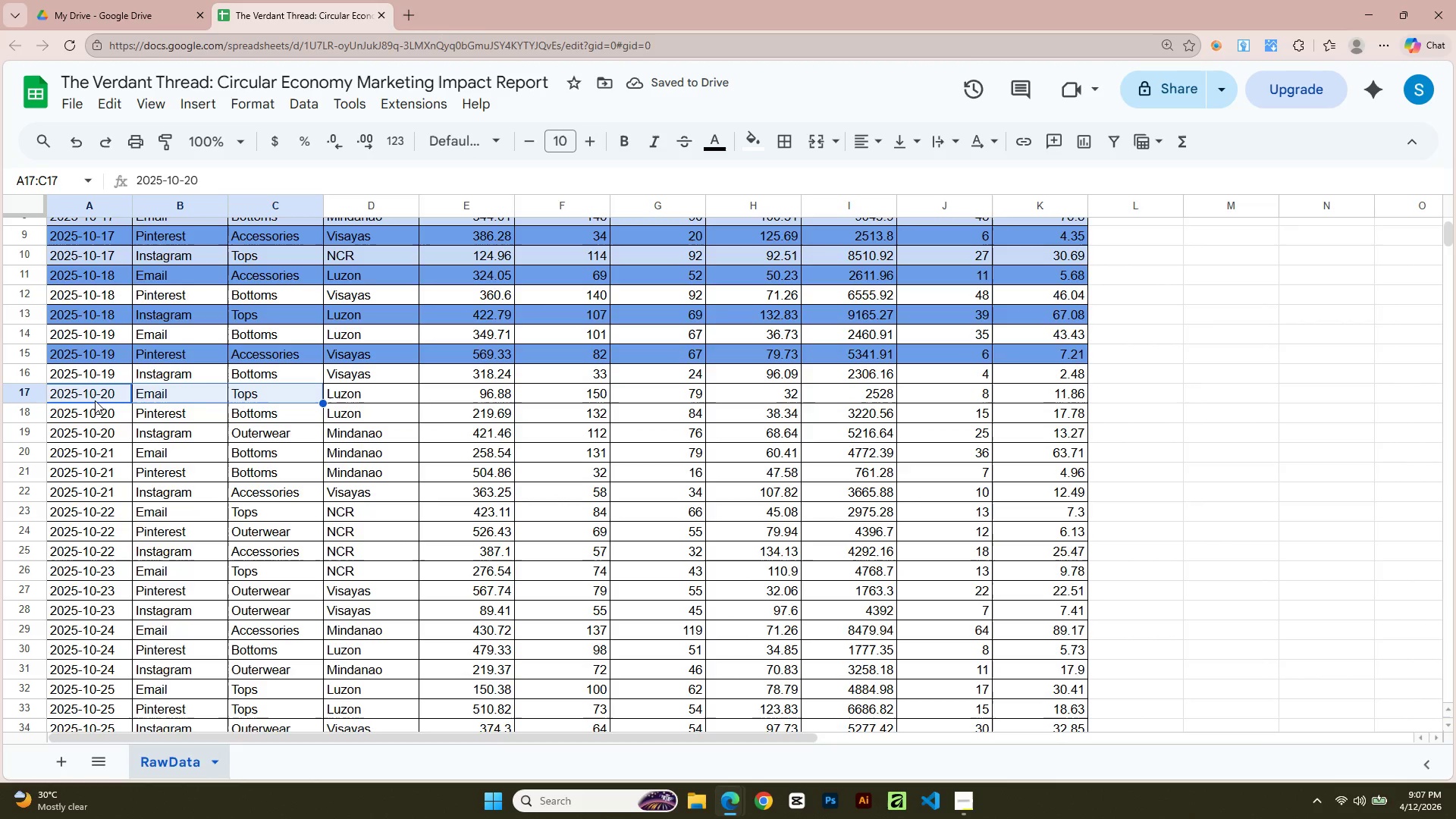 
key(Shift+ArrowRight)
 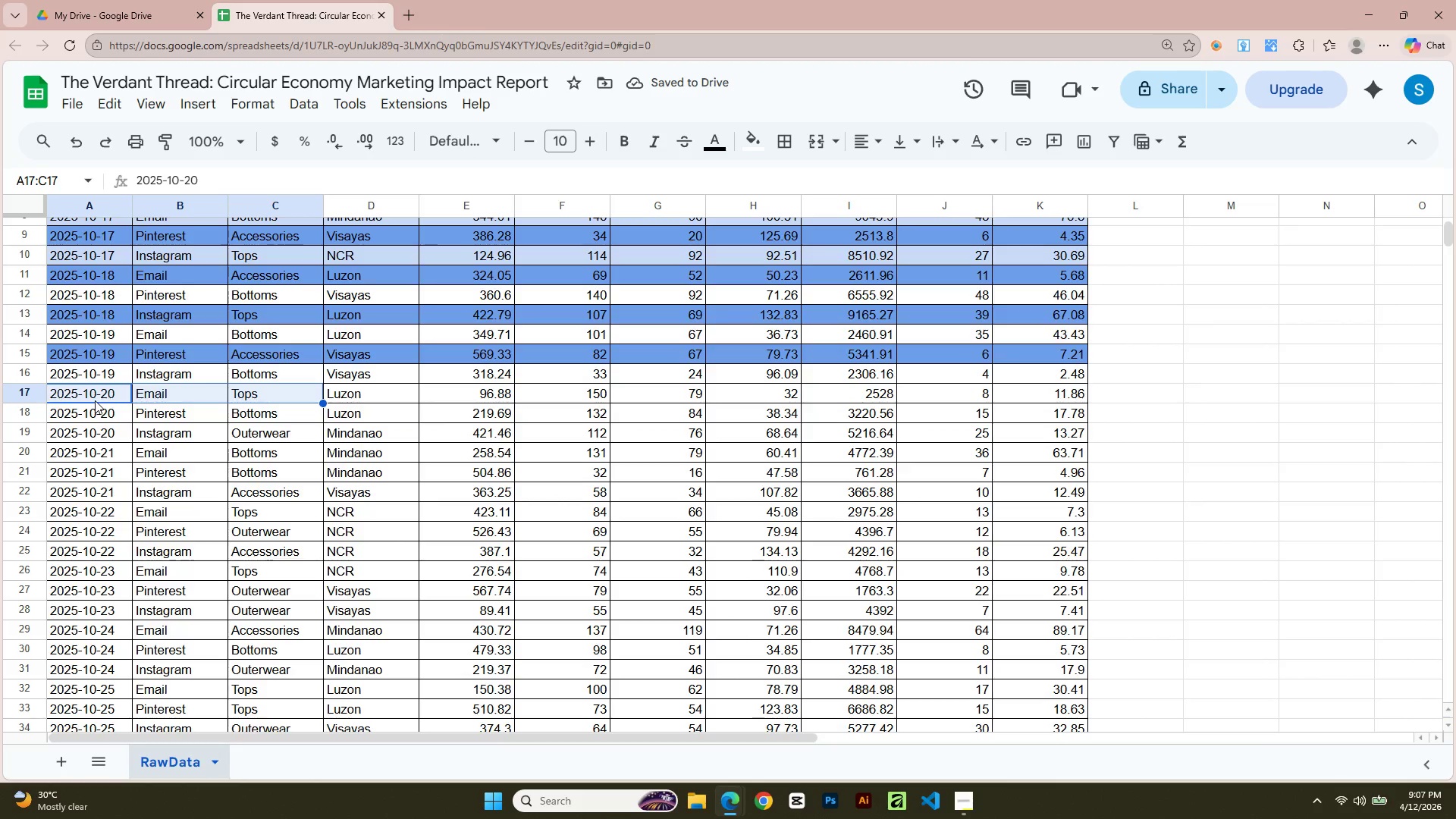 
key(Shift+ArrowRight)
 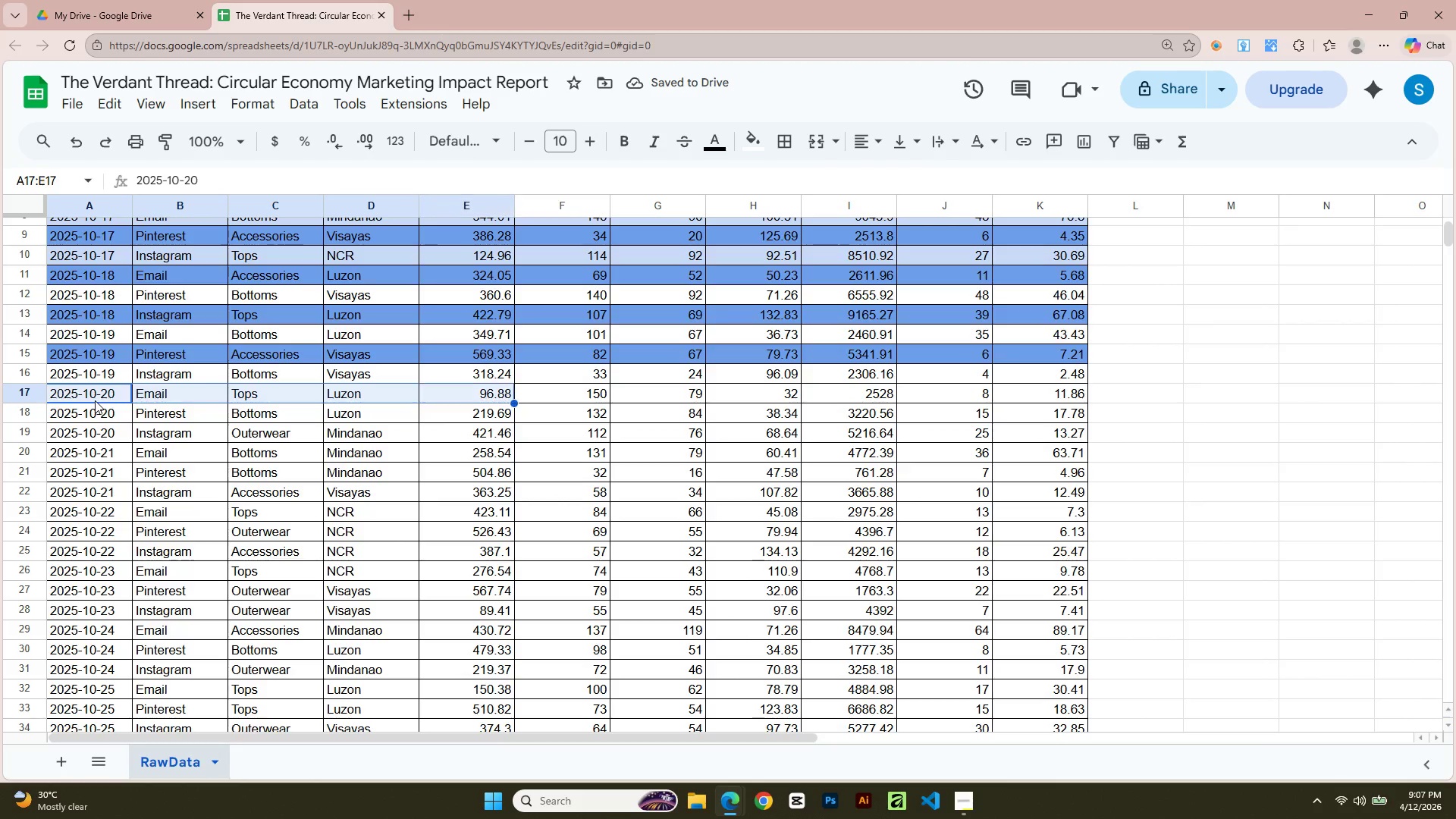 
key(Shift+ArrowRight)
 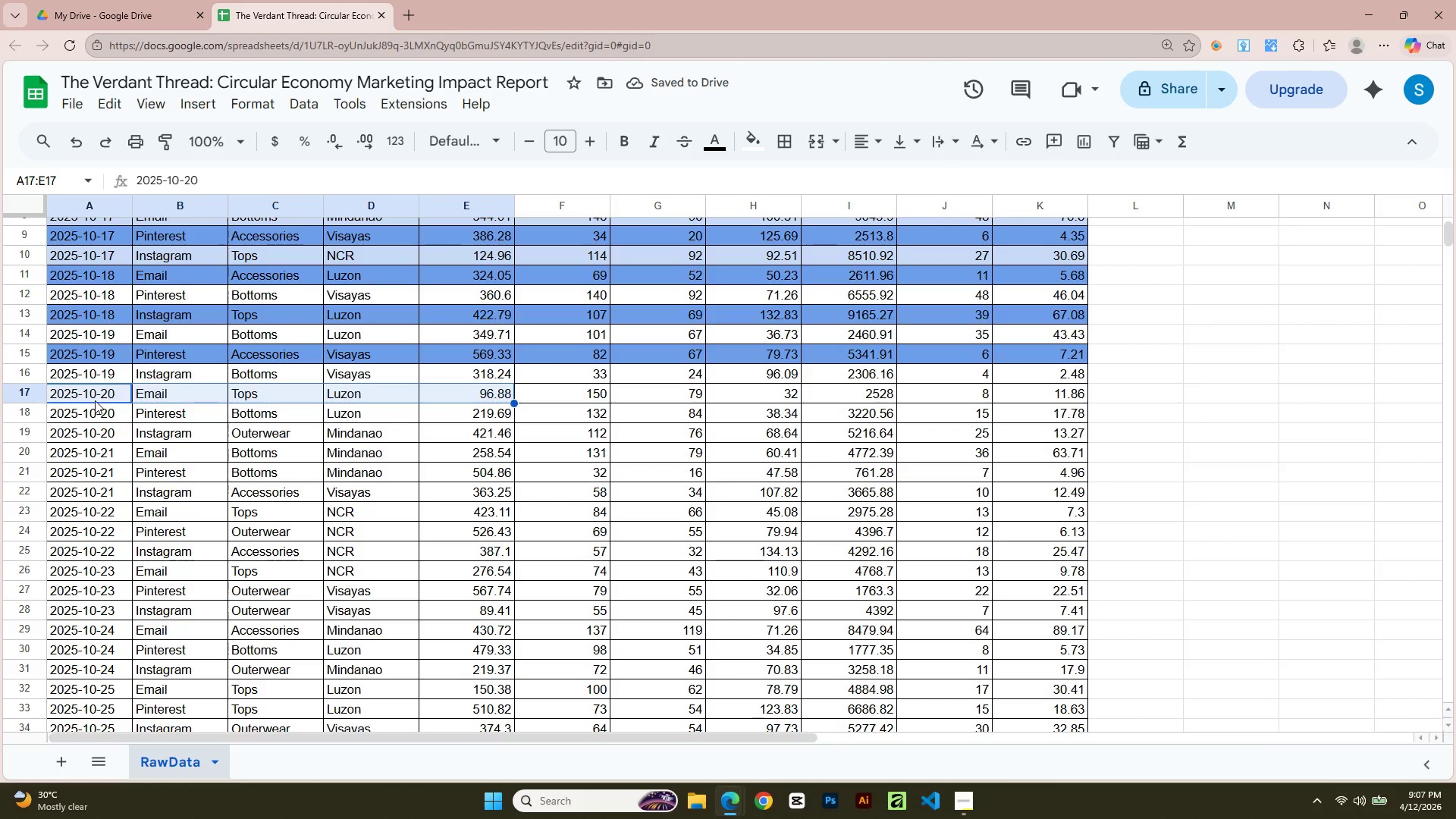 
key(Shift+ArrowRight)
 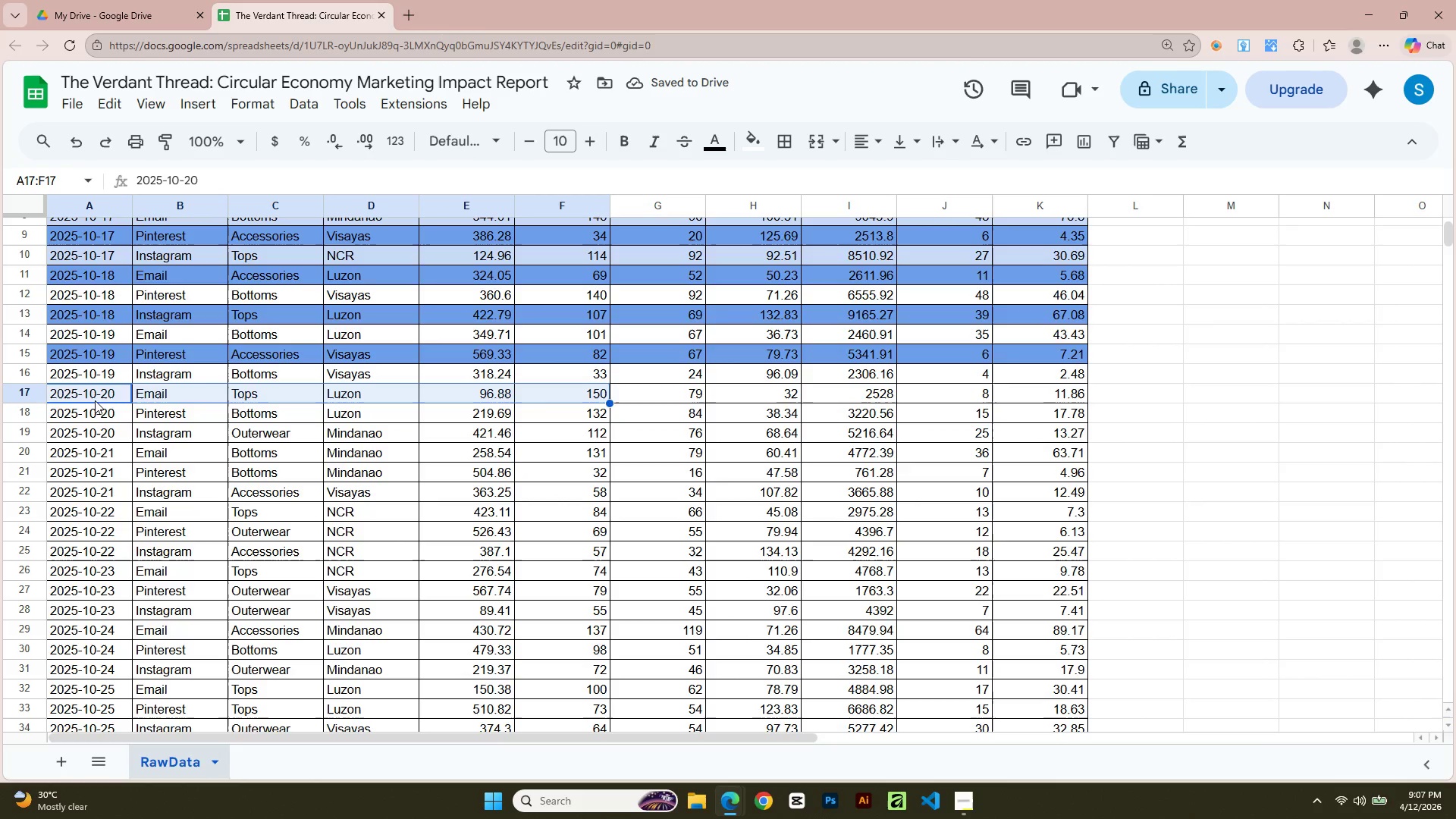 
key(Shift+ArrowRight)
 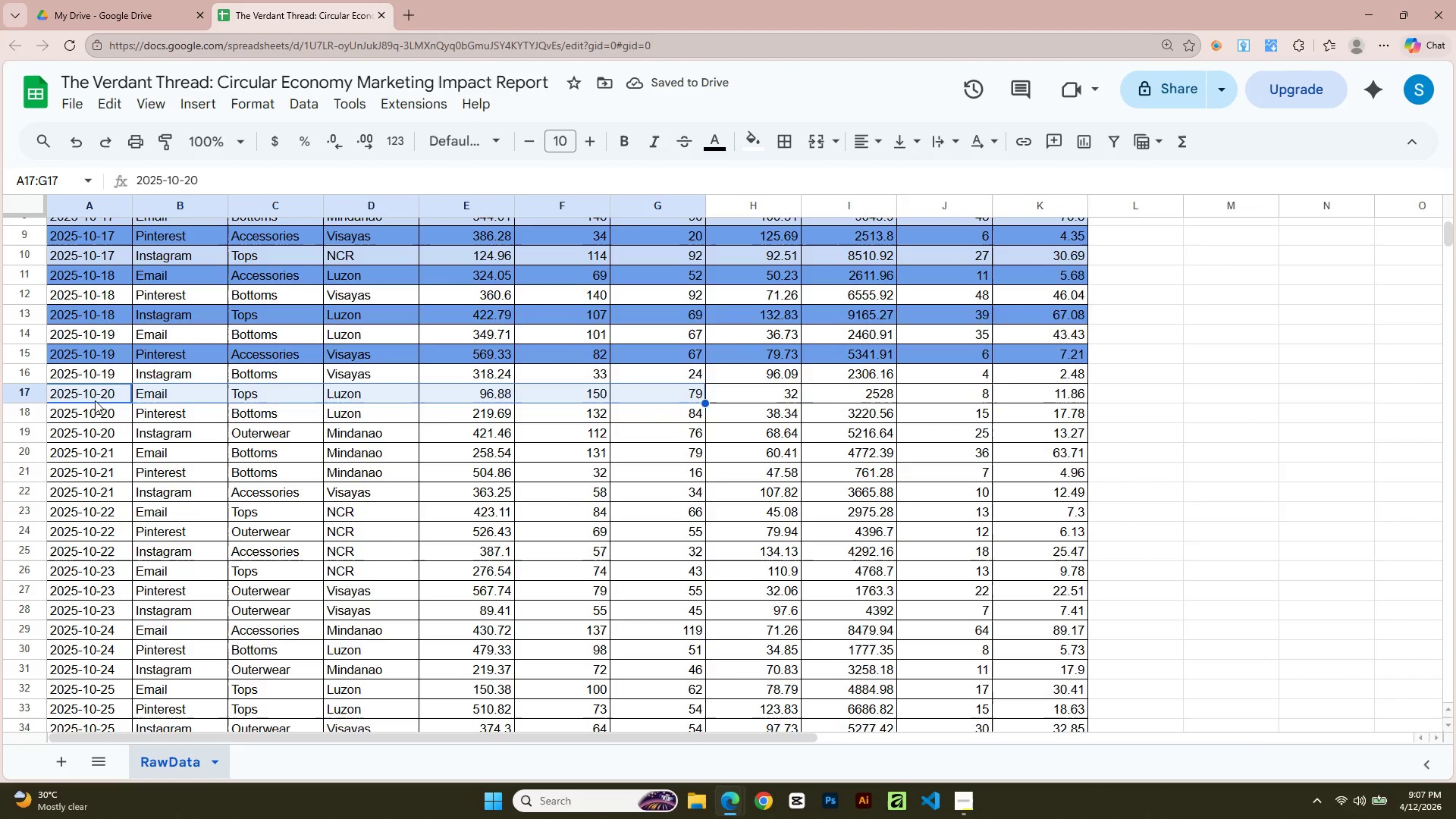 
key(Shift+ArrowRight)
 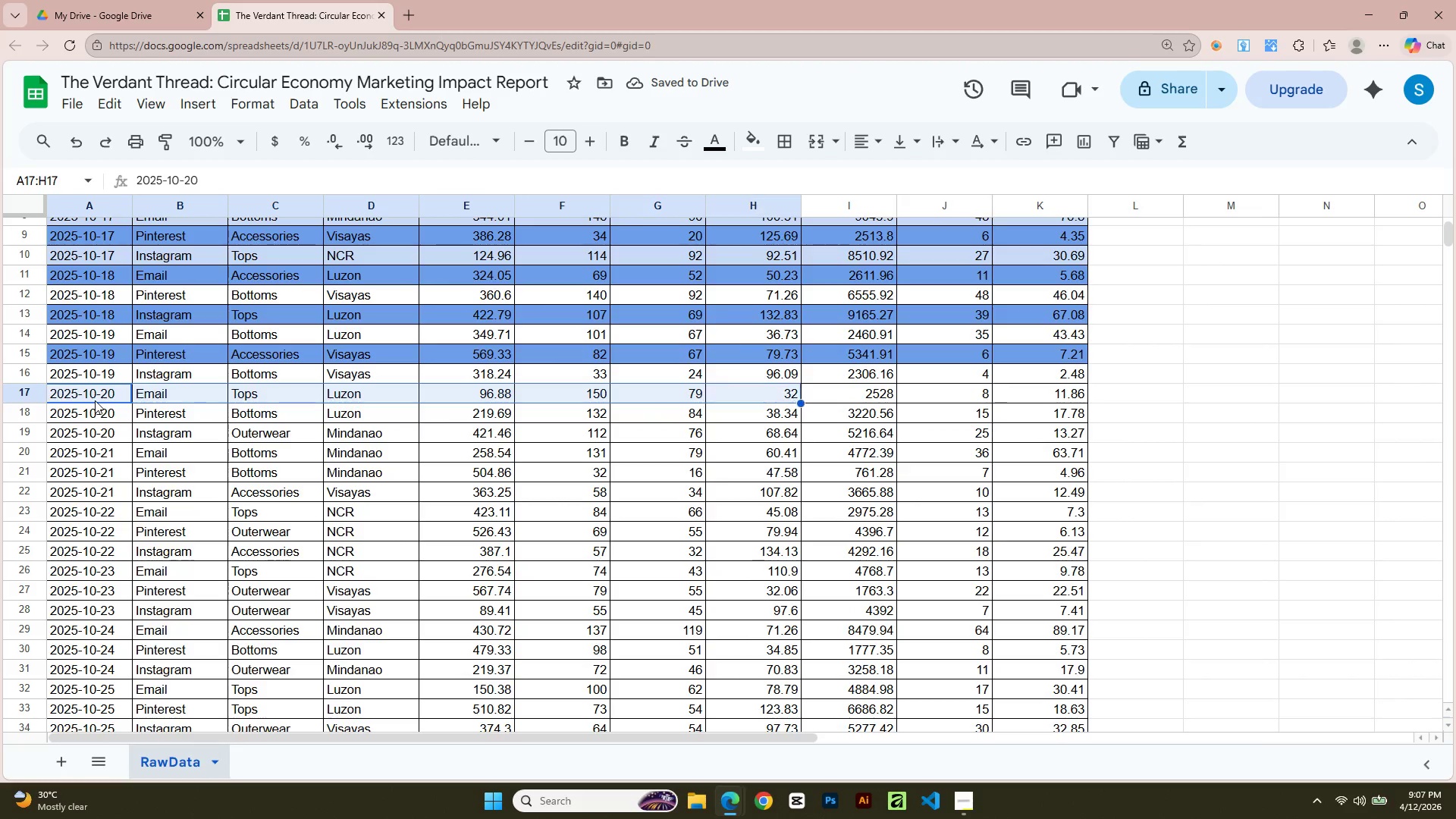 
key(Shift+ArrowRight)
 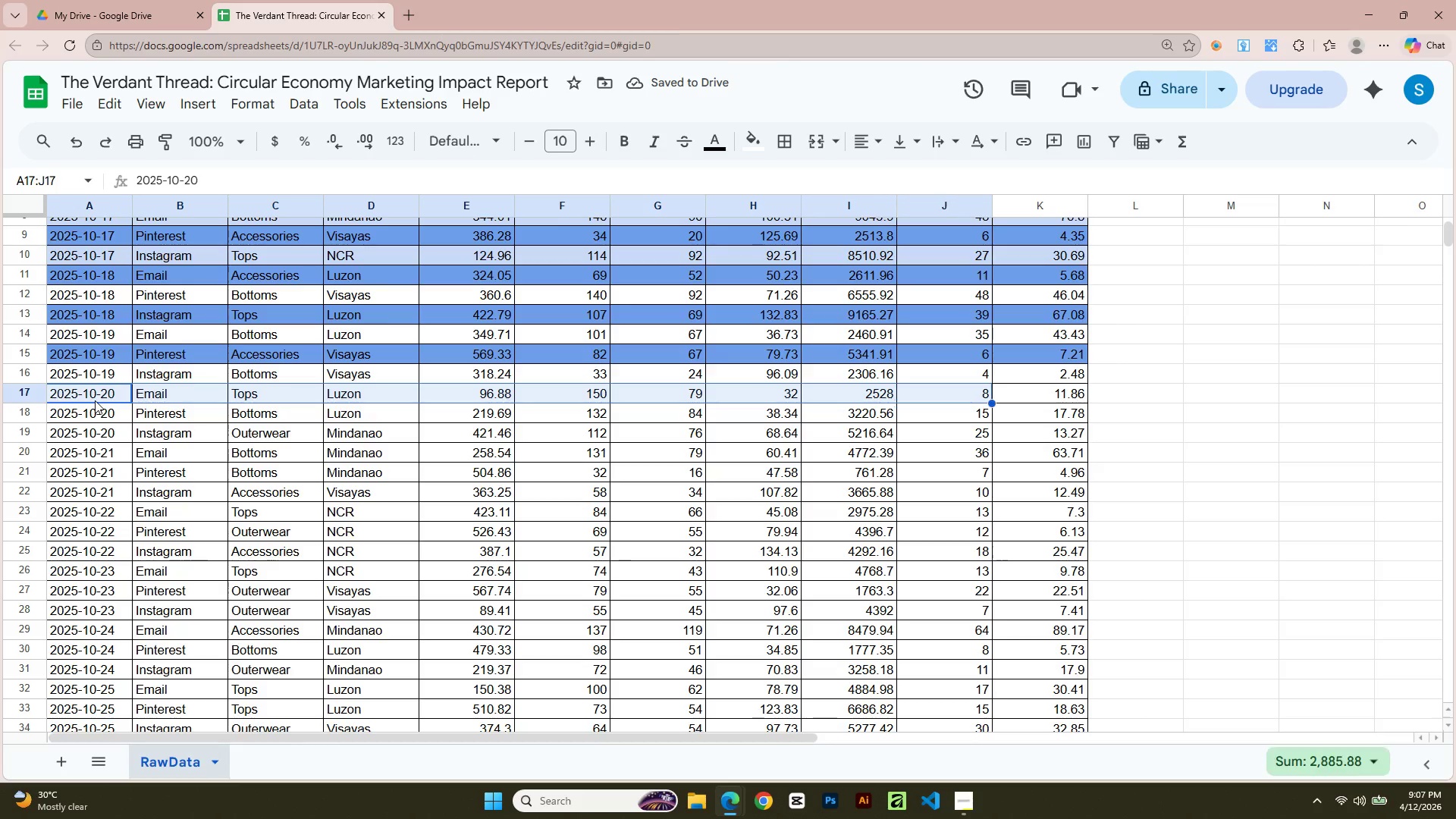 
key(Shift+ArrowRight)
 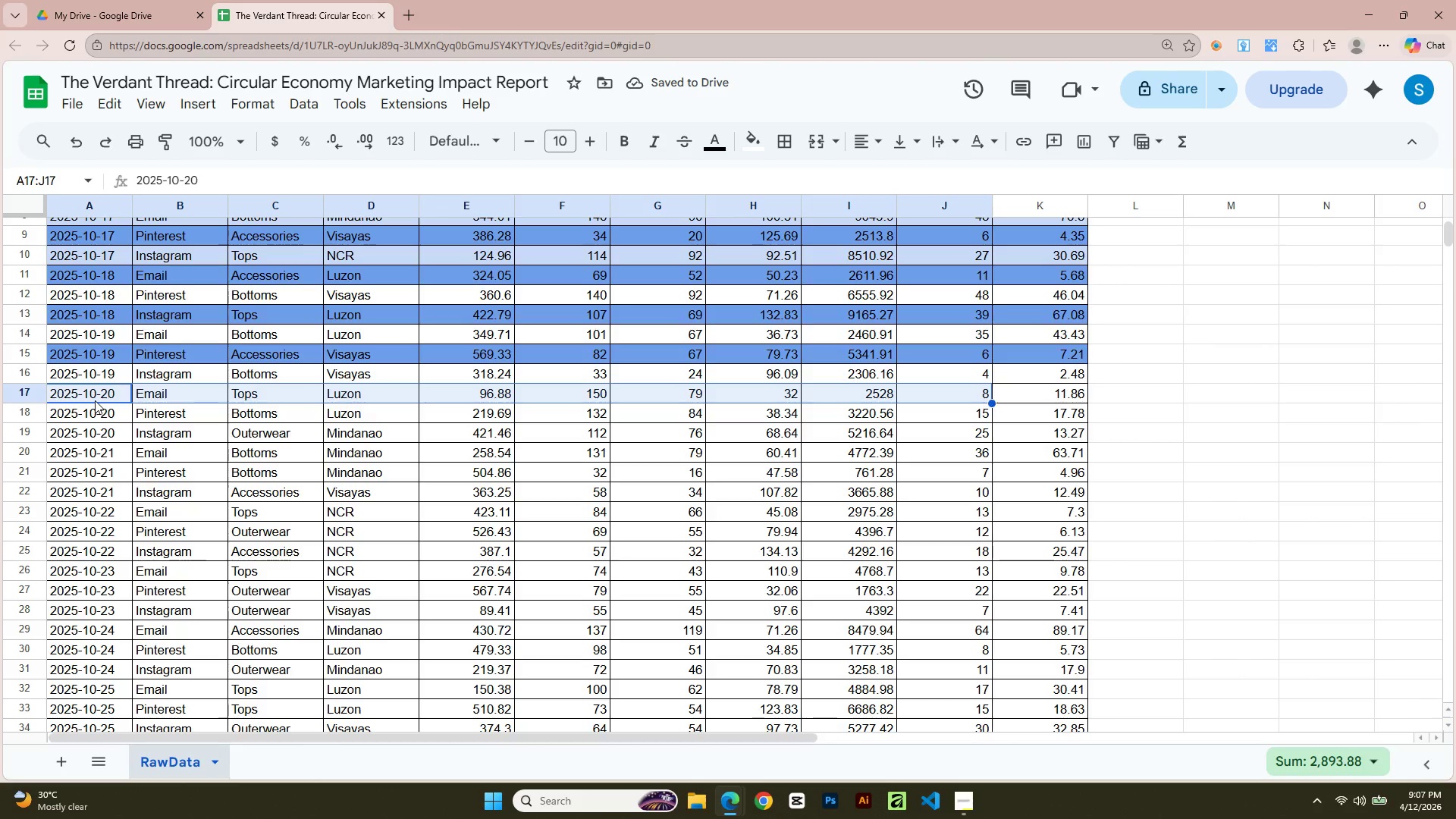 
key(Shift+ArrowRight)
 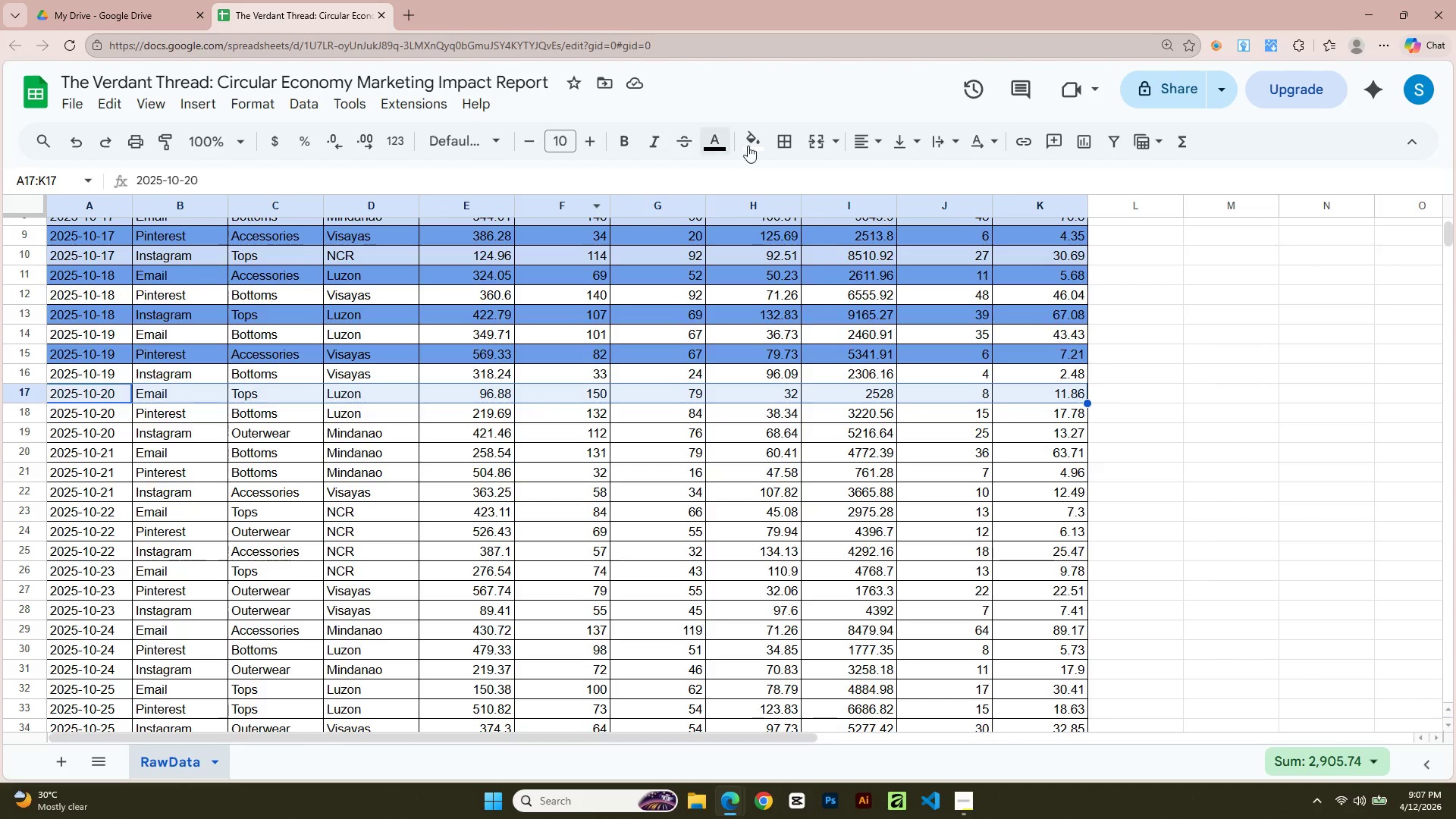 
left_click([756, 140])
 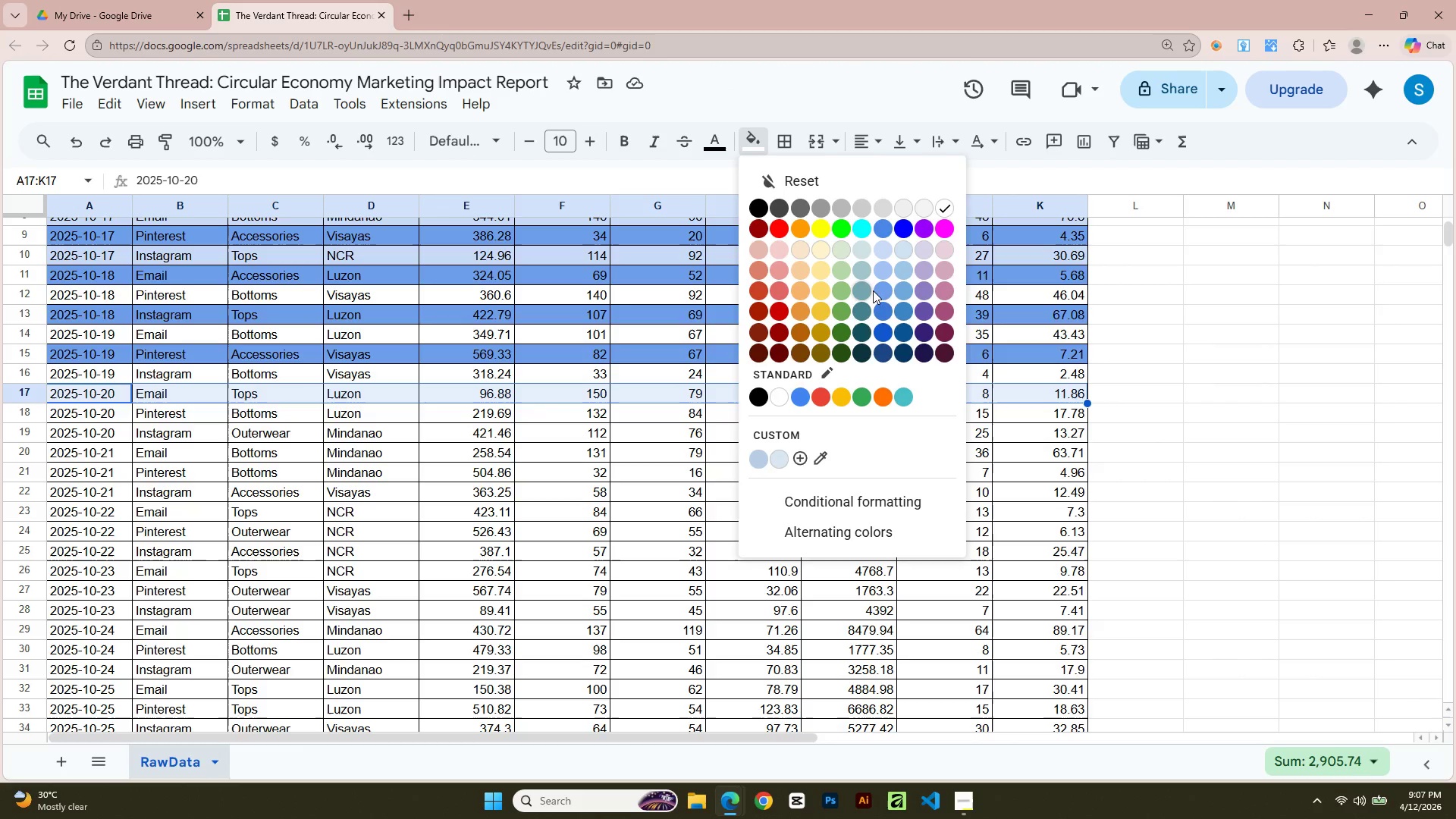 
left_click([883, 290])
 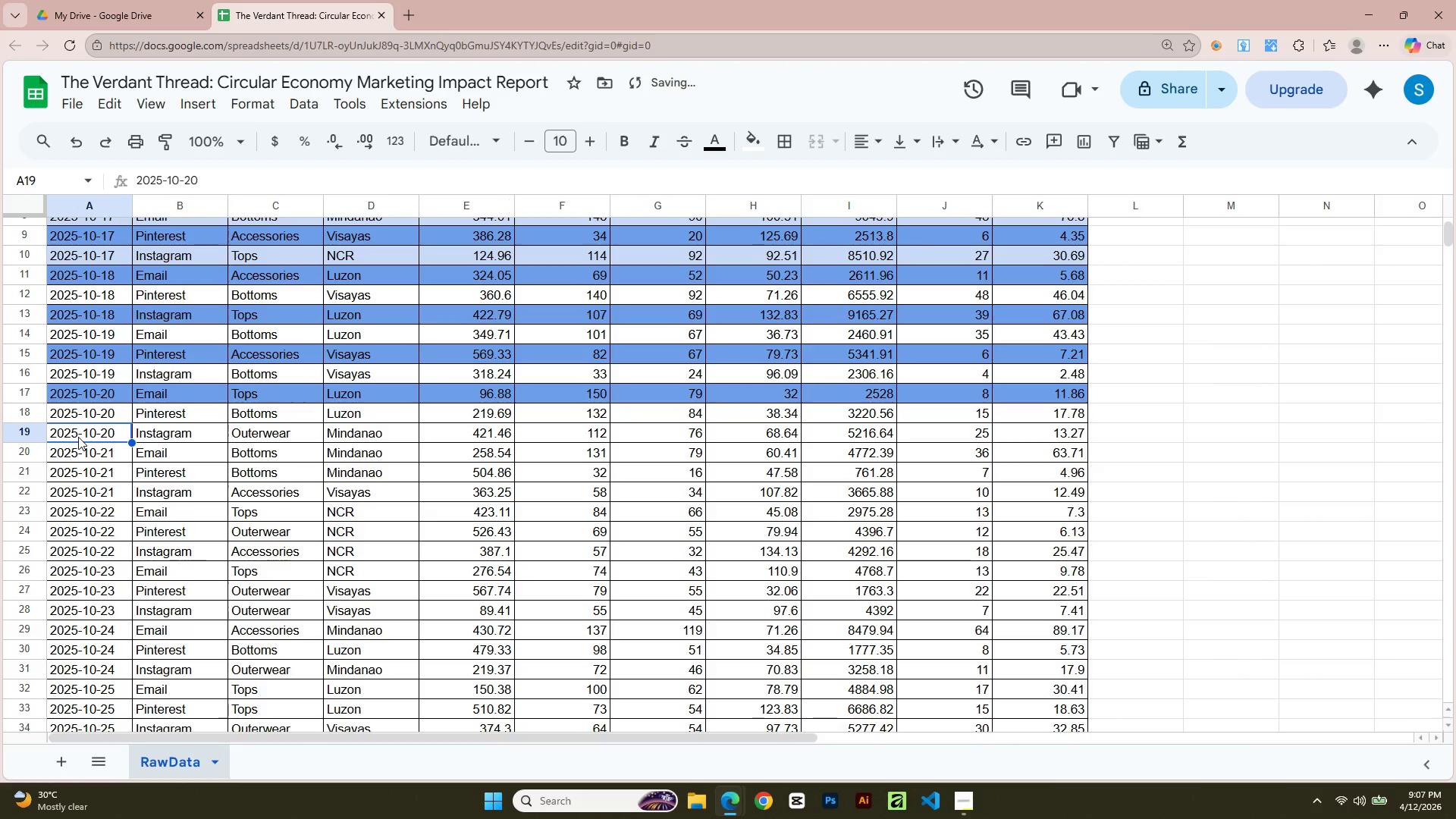 
key(Shift+ArrowRight)
 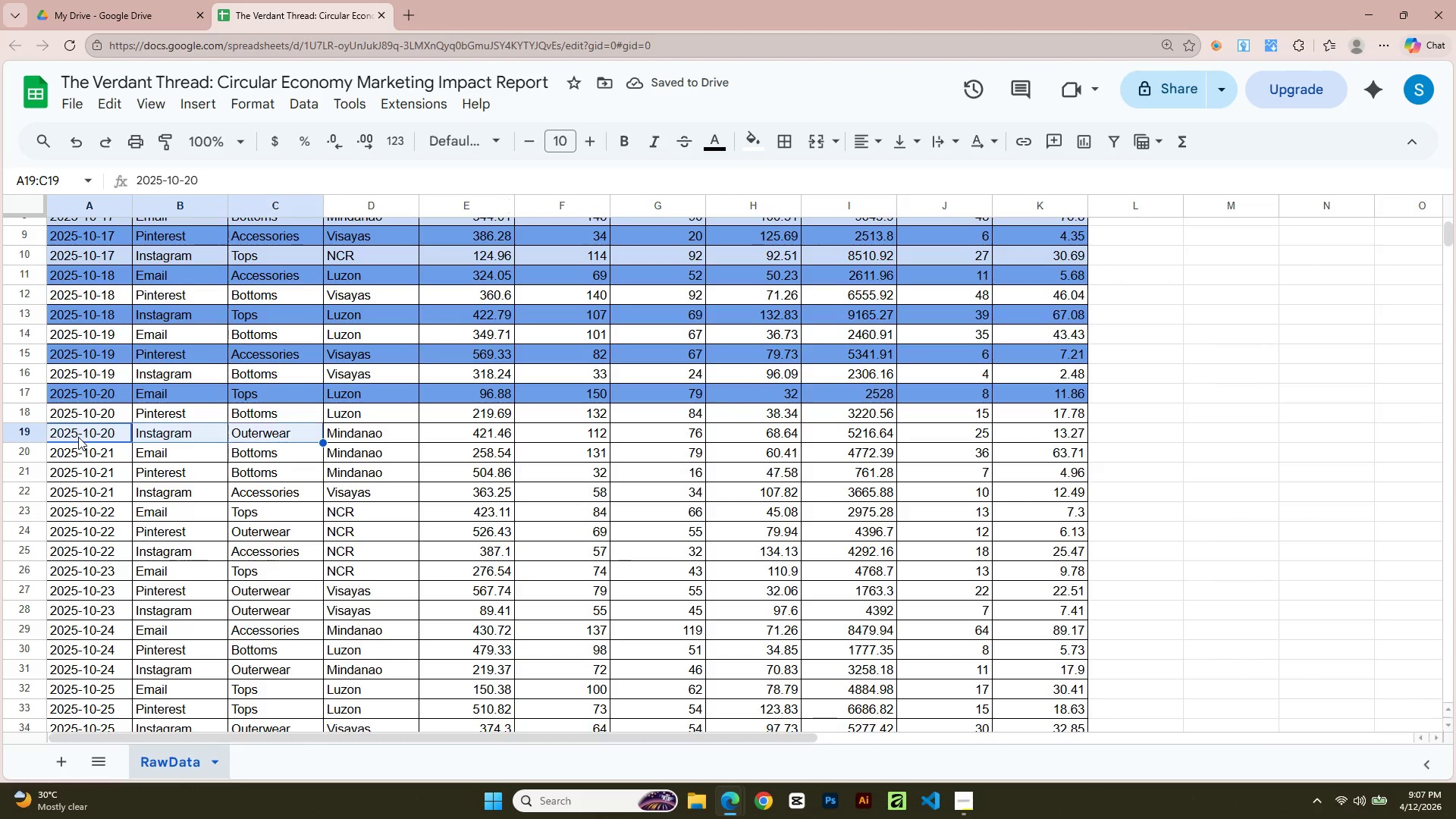 
key(Shift+ArrowRight)
 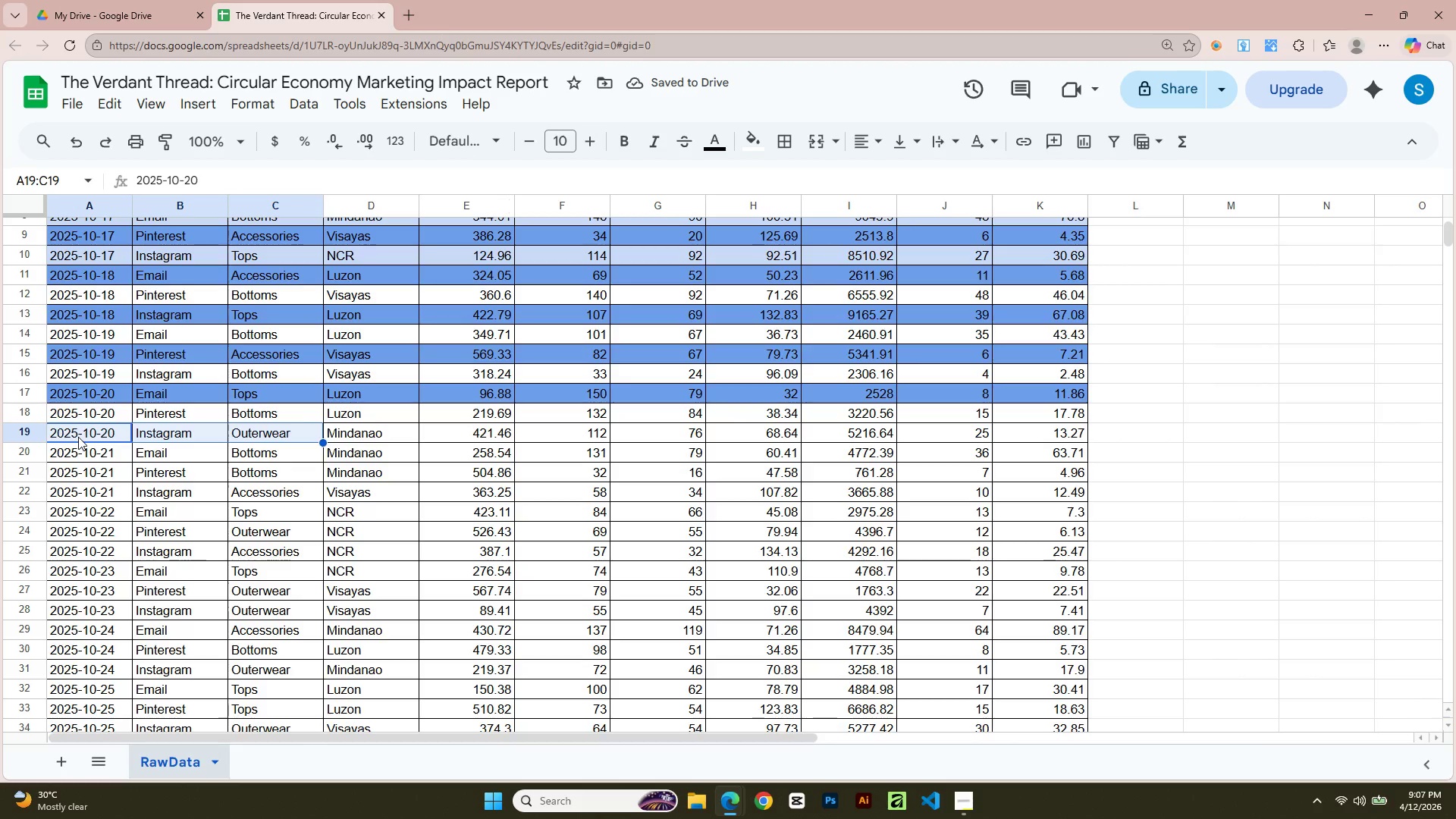 
key(Shift+ArrowRight)
 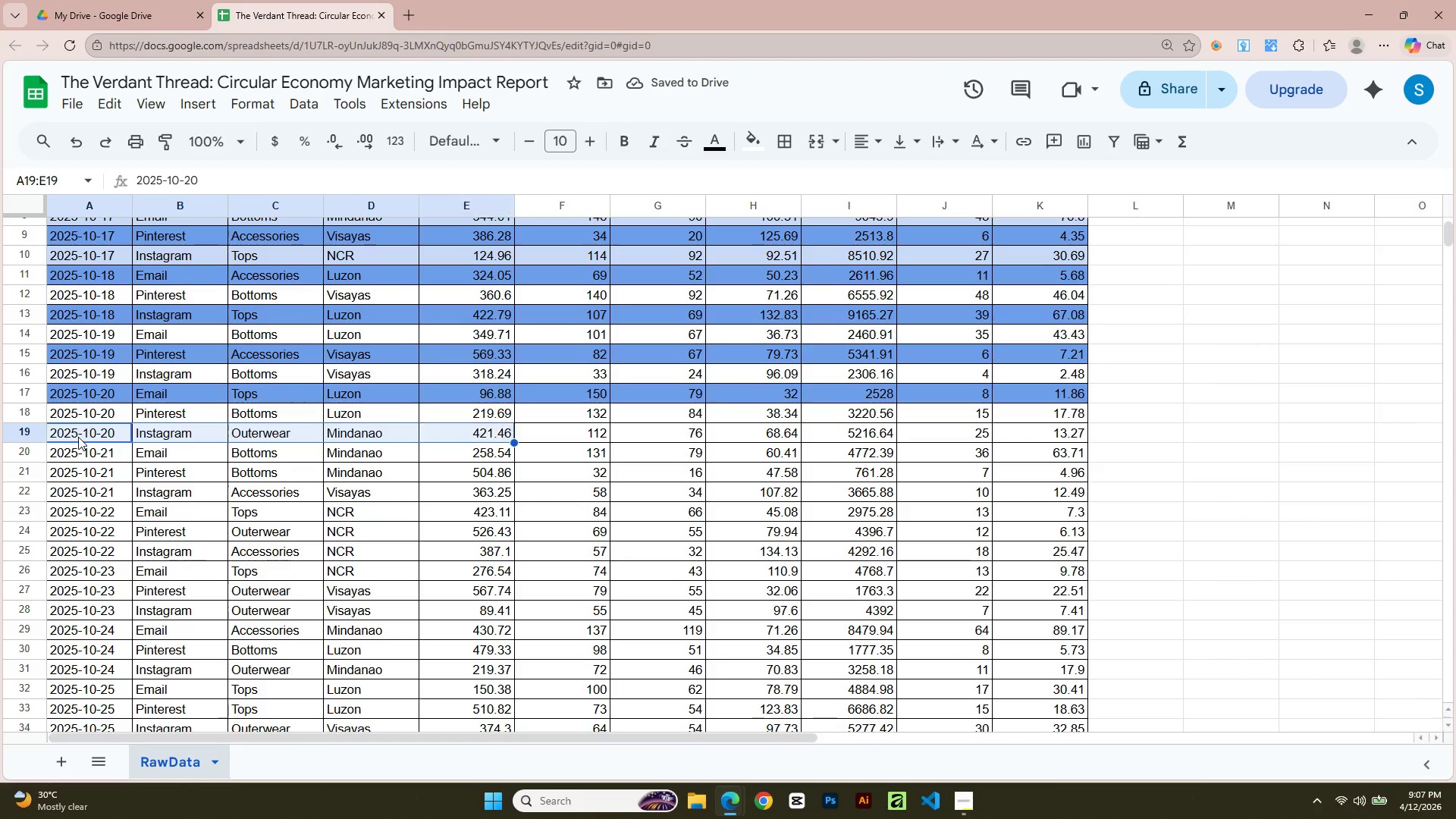 
key(Shift+ArrowRight)
 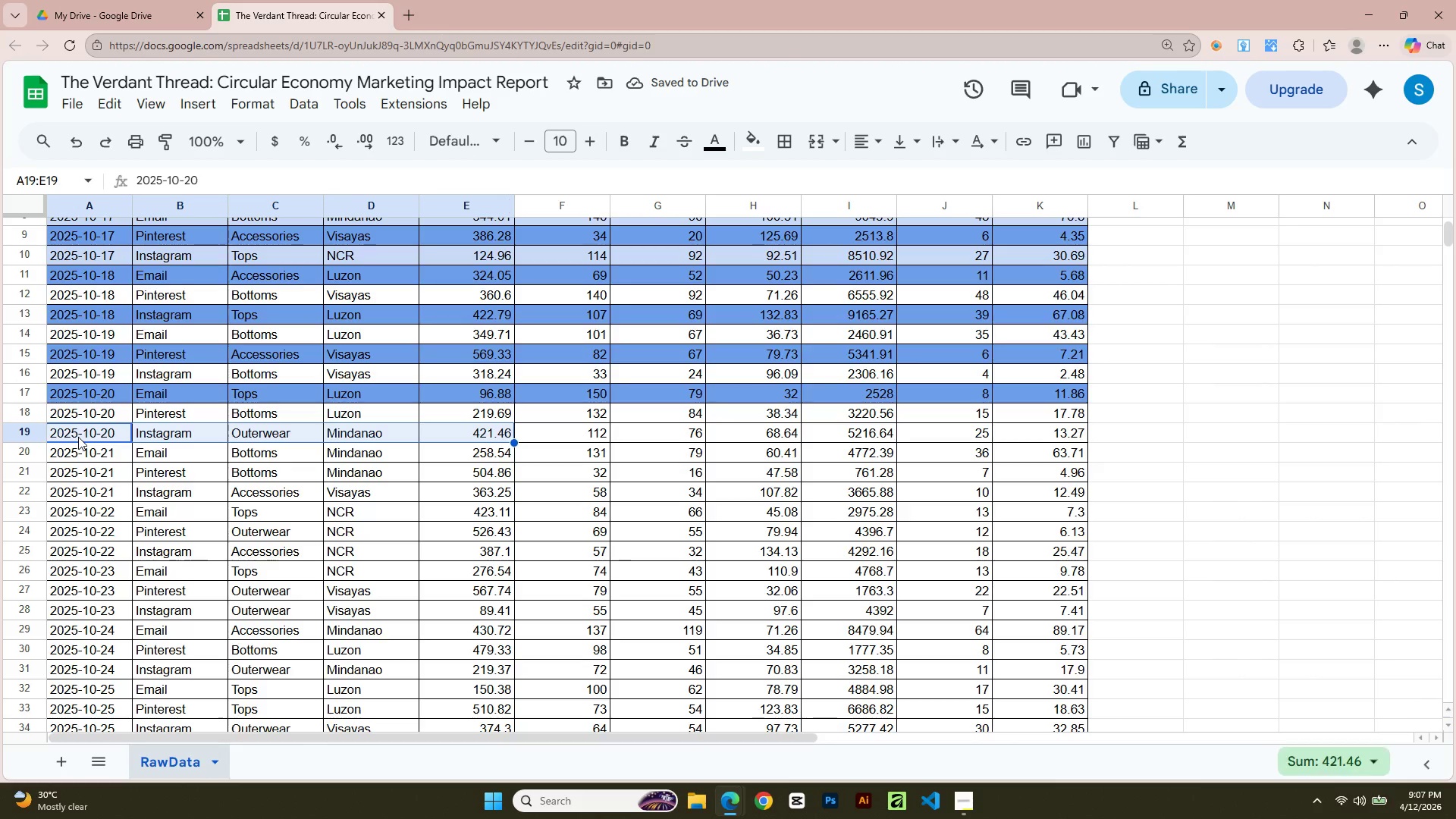 
key(Shift+ArrowRight)
 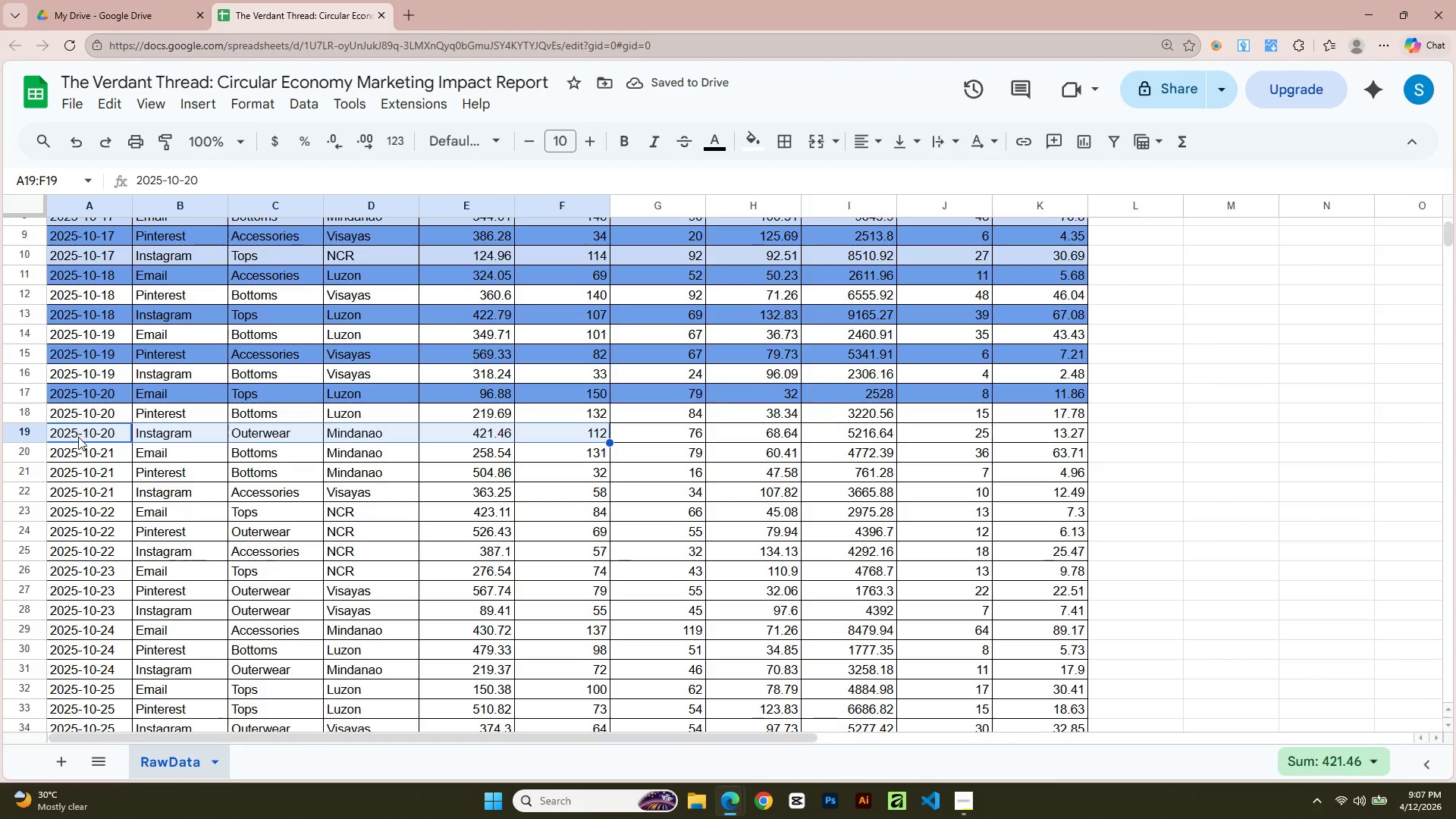 
key(Shift+ArrowRight)
 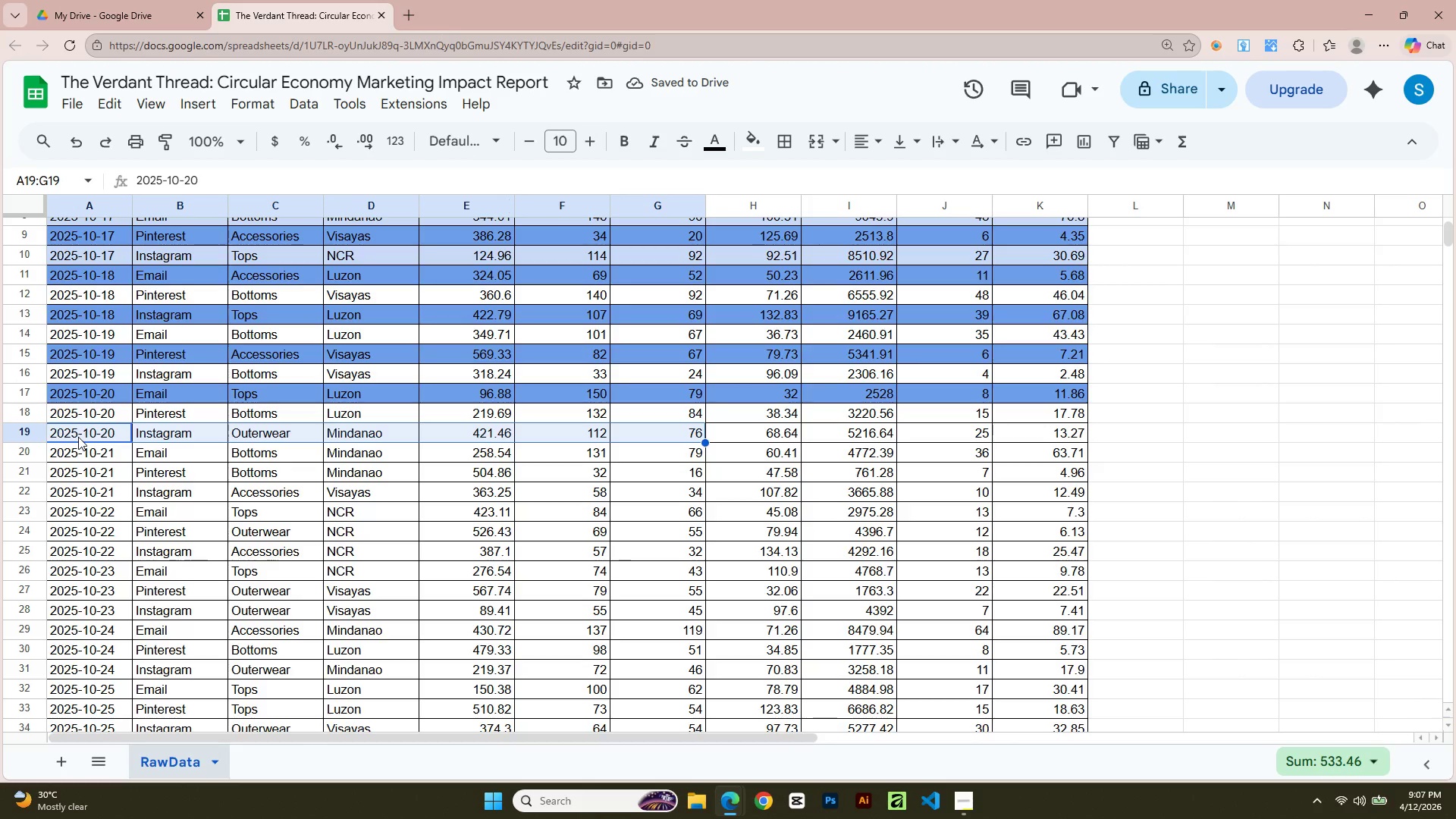 
key(Shift+ArrowRight)
 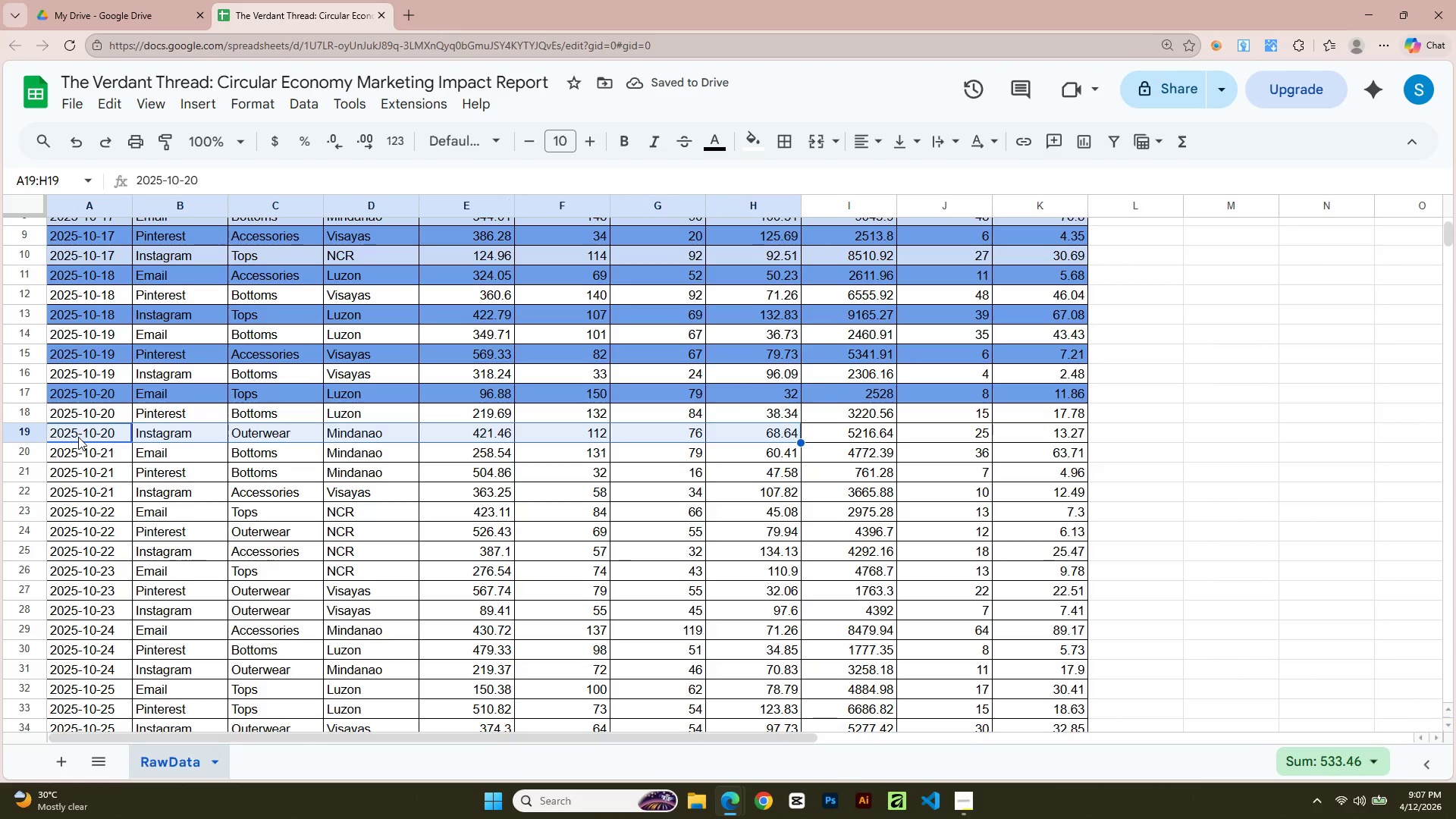 
key(Shift+ArrowRight)
 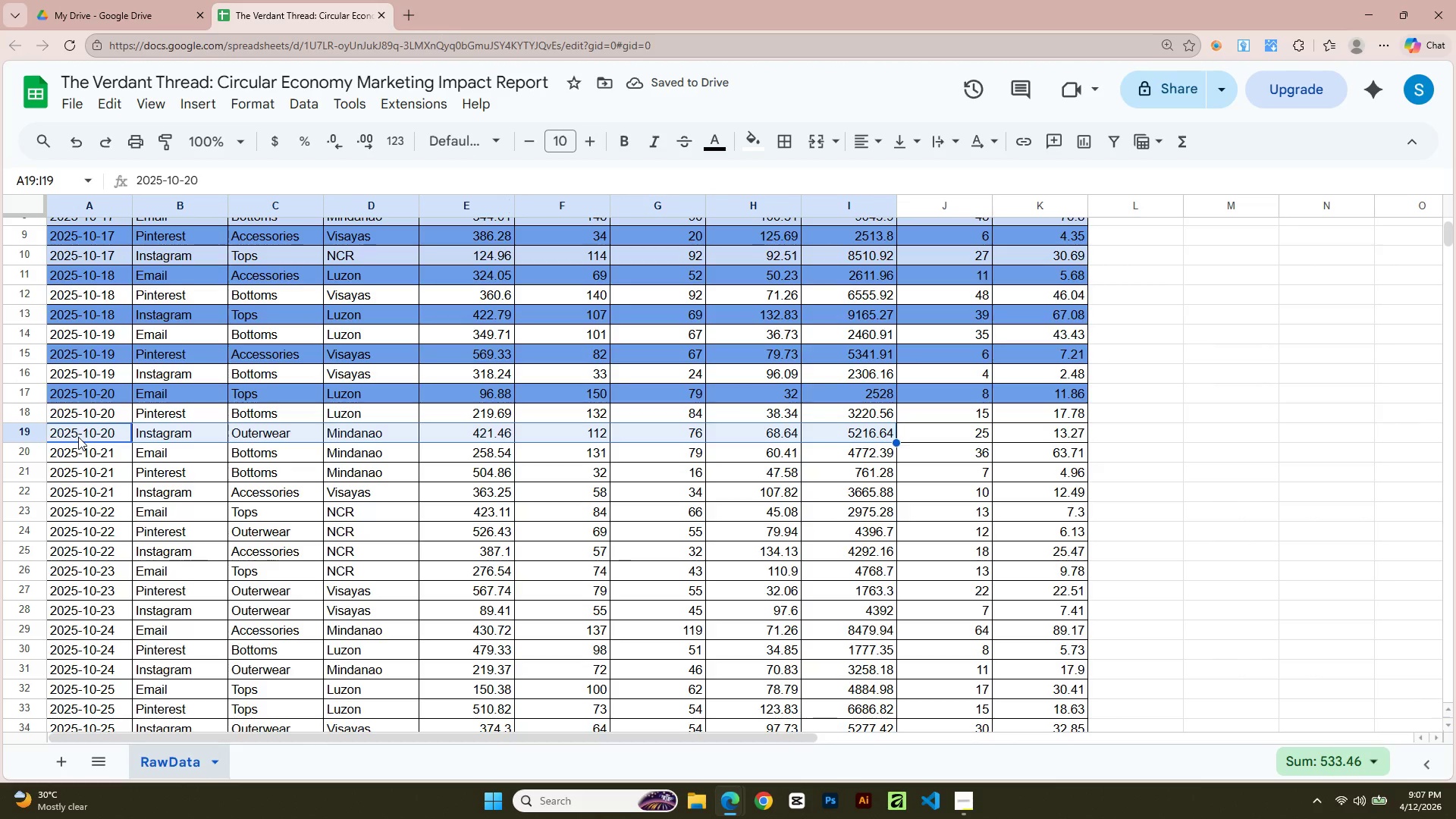 
key(Shift+ArrowRight)
 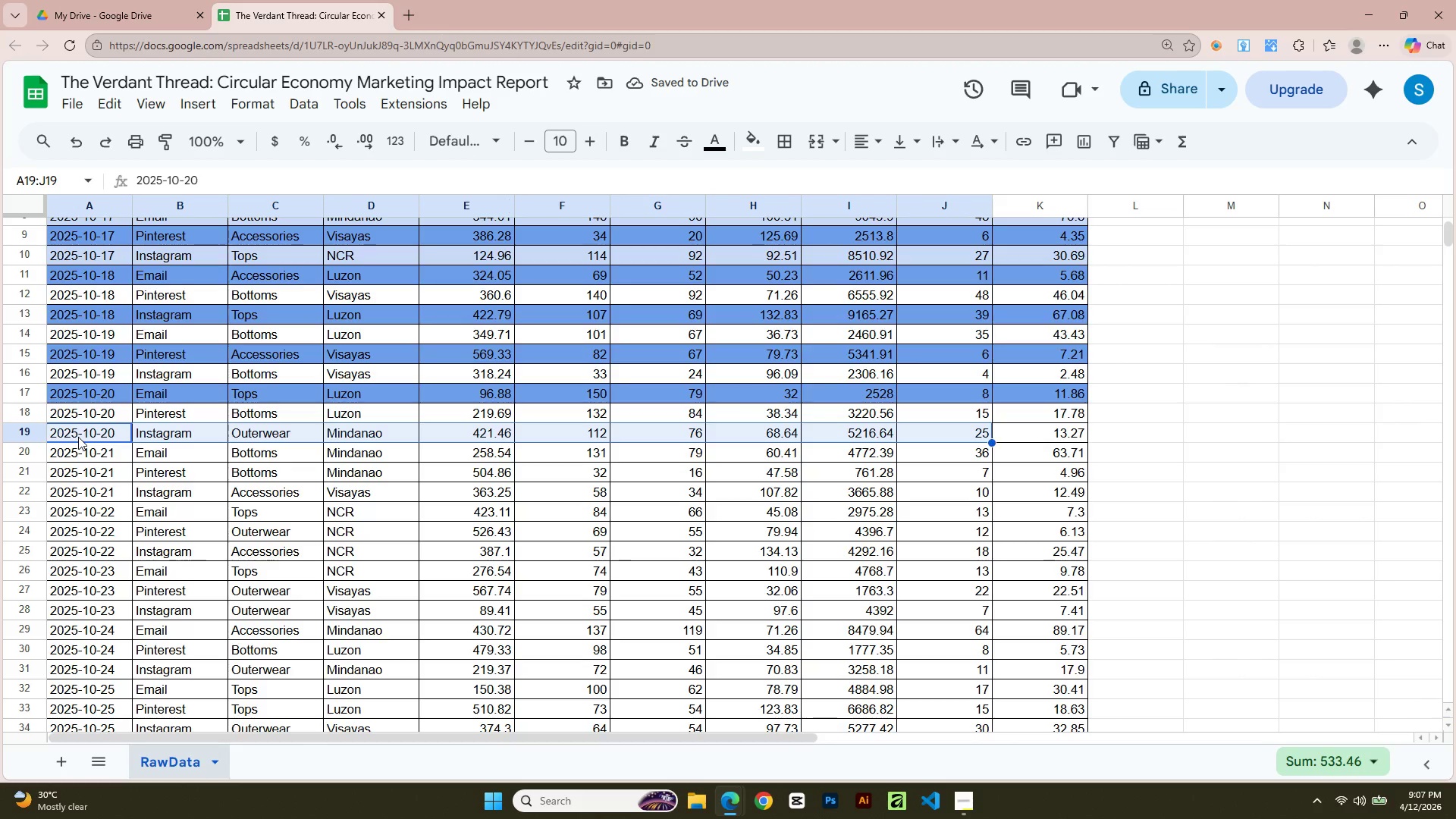 
key(Shift+ArrowRight)
 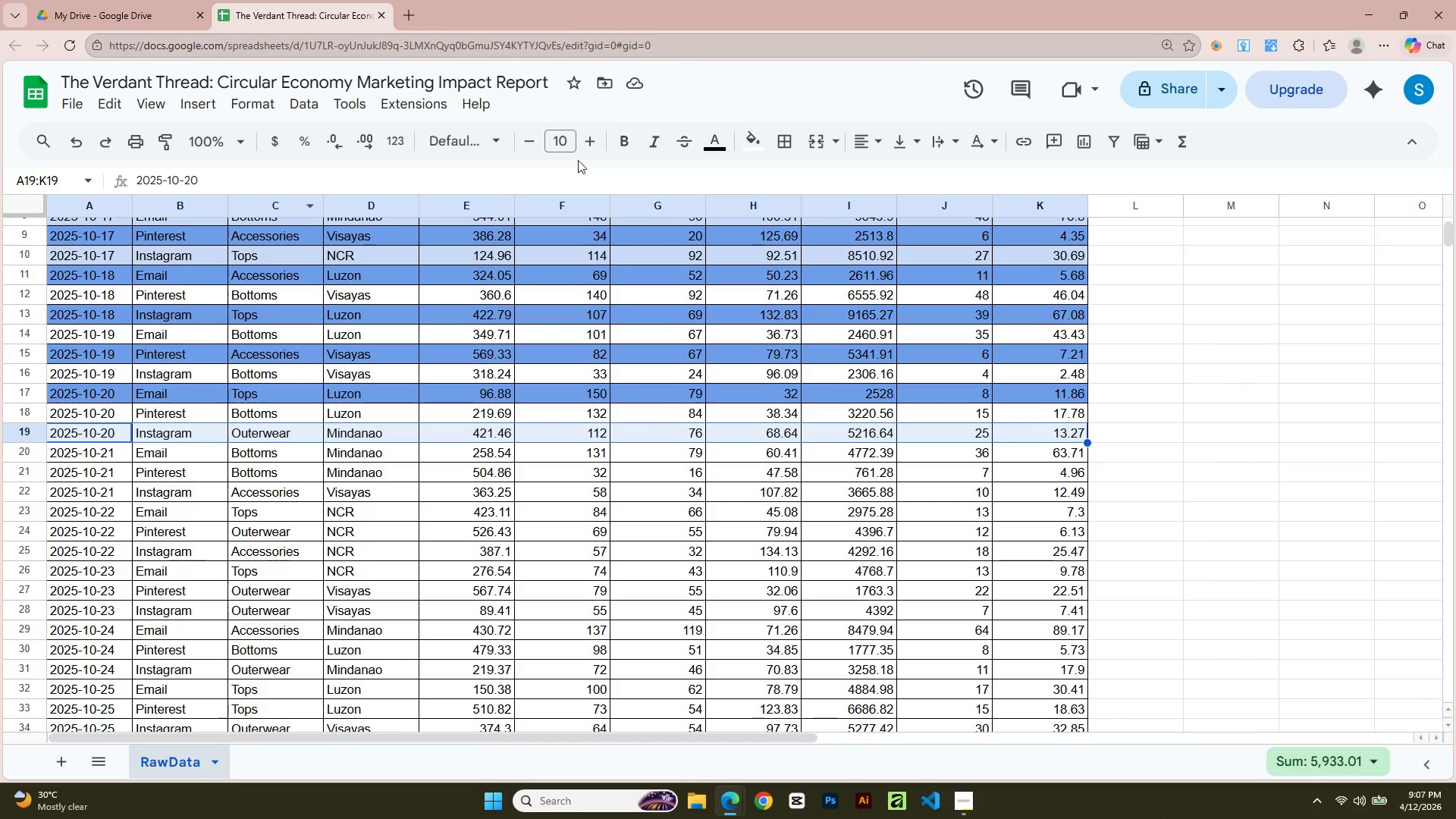 
left_click([756, 132])
 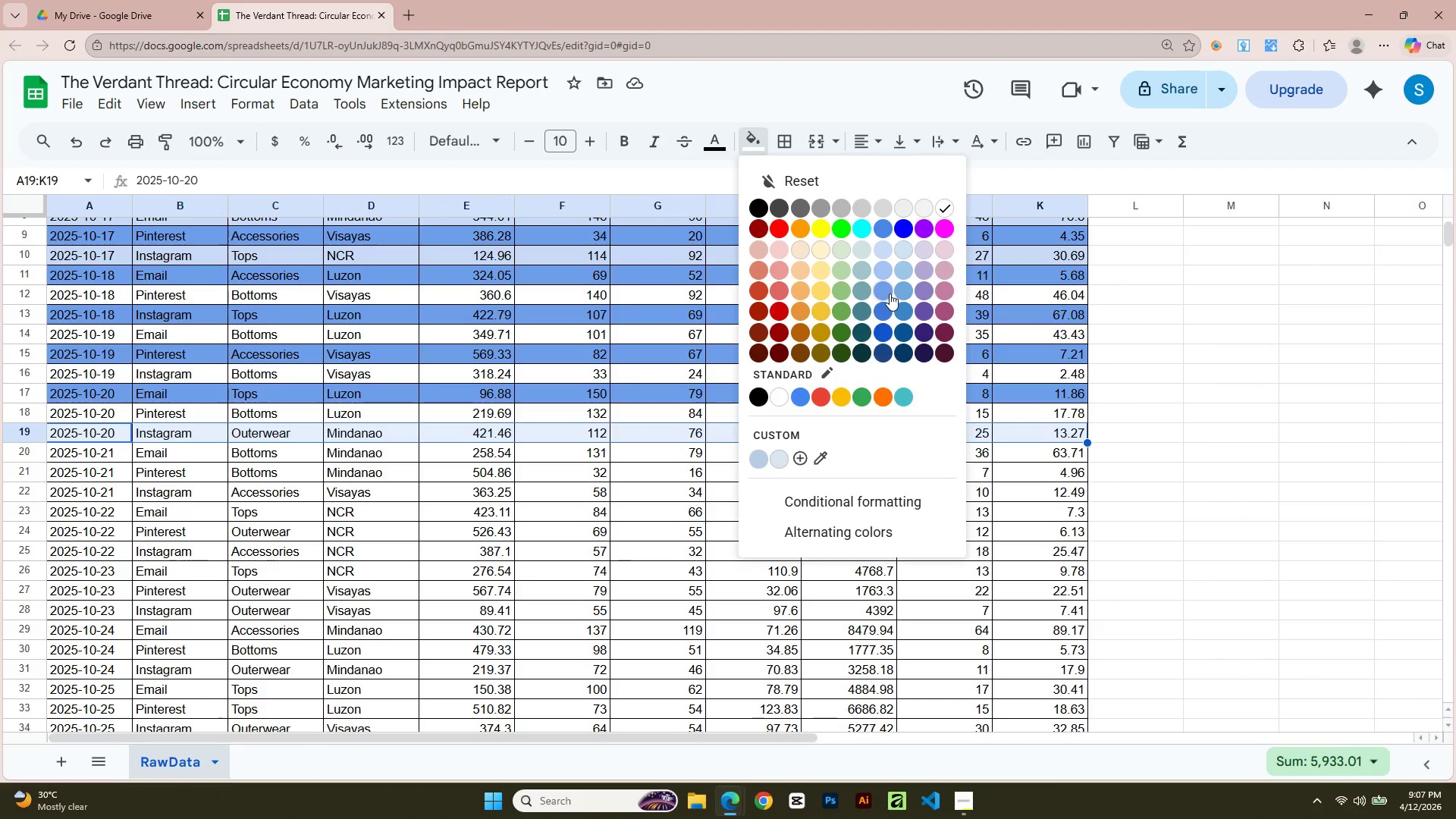 
left_click([883, 289])
 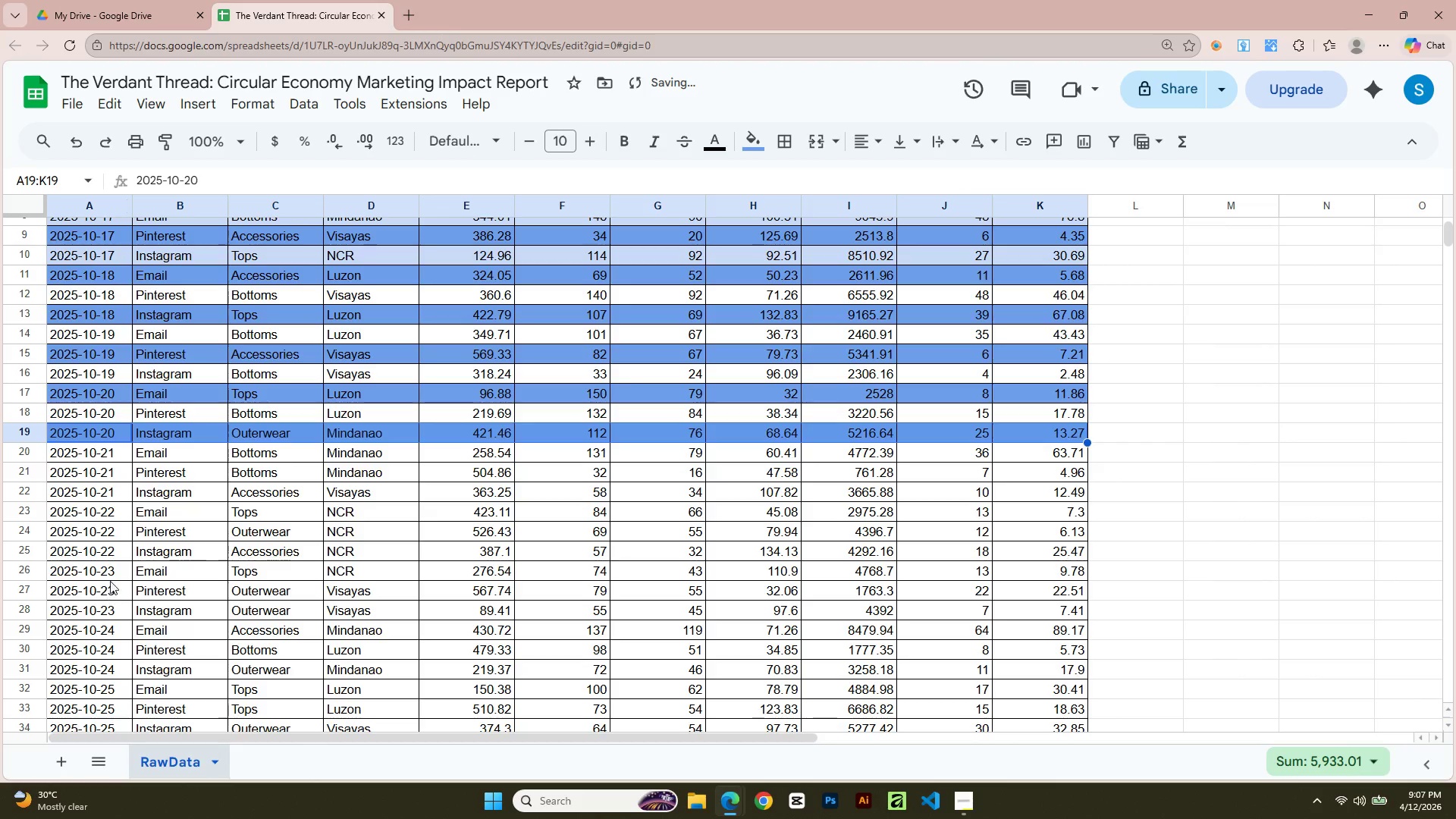 
scroll: coordinate [491, 466], scroll_direction: up, amount: 7.0
 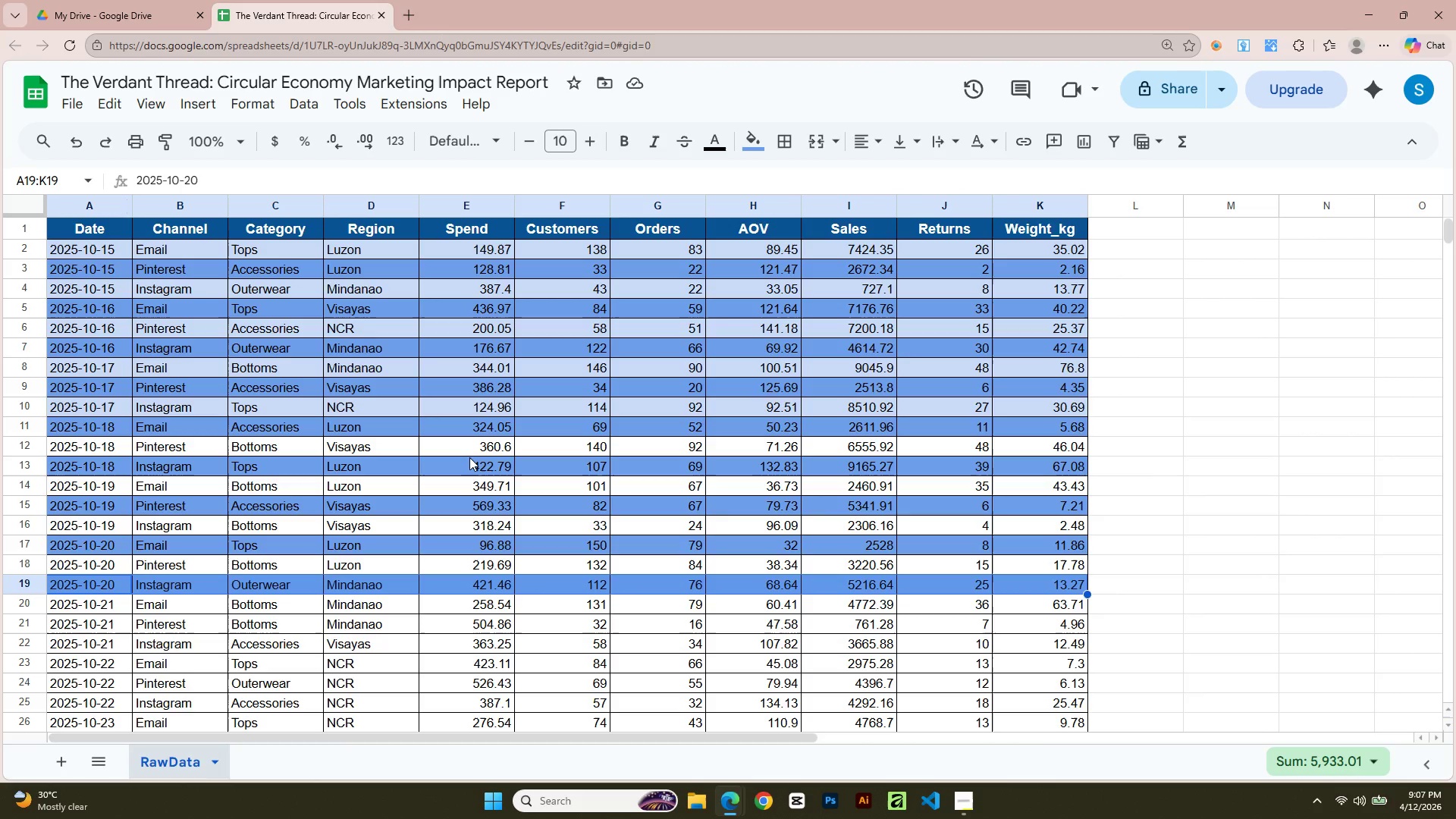 
wait(16.66)
 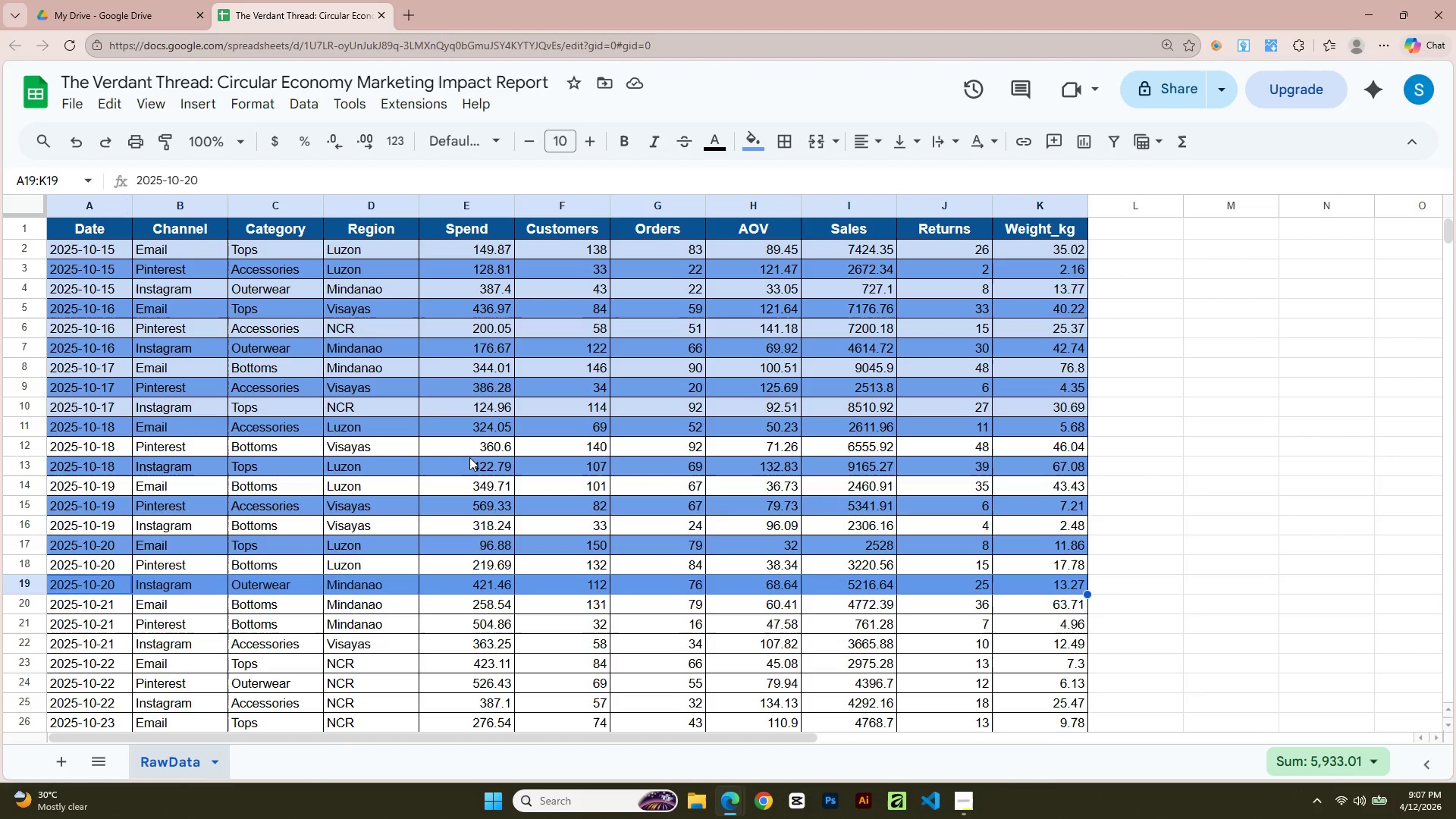 
left_click([79, 626])
 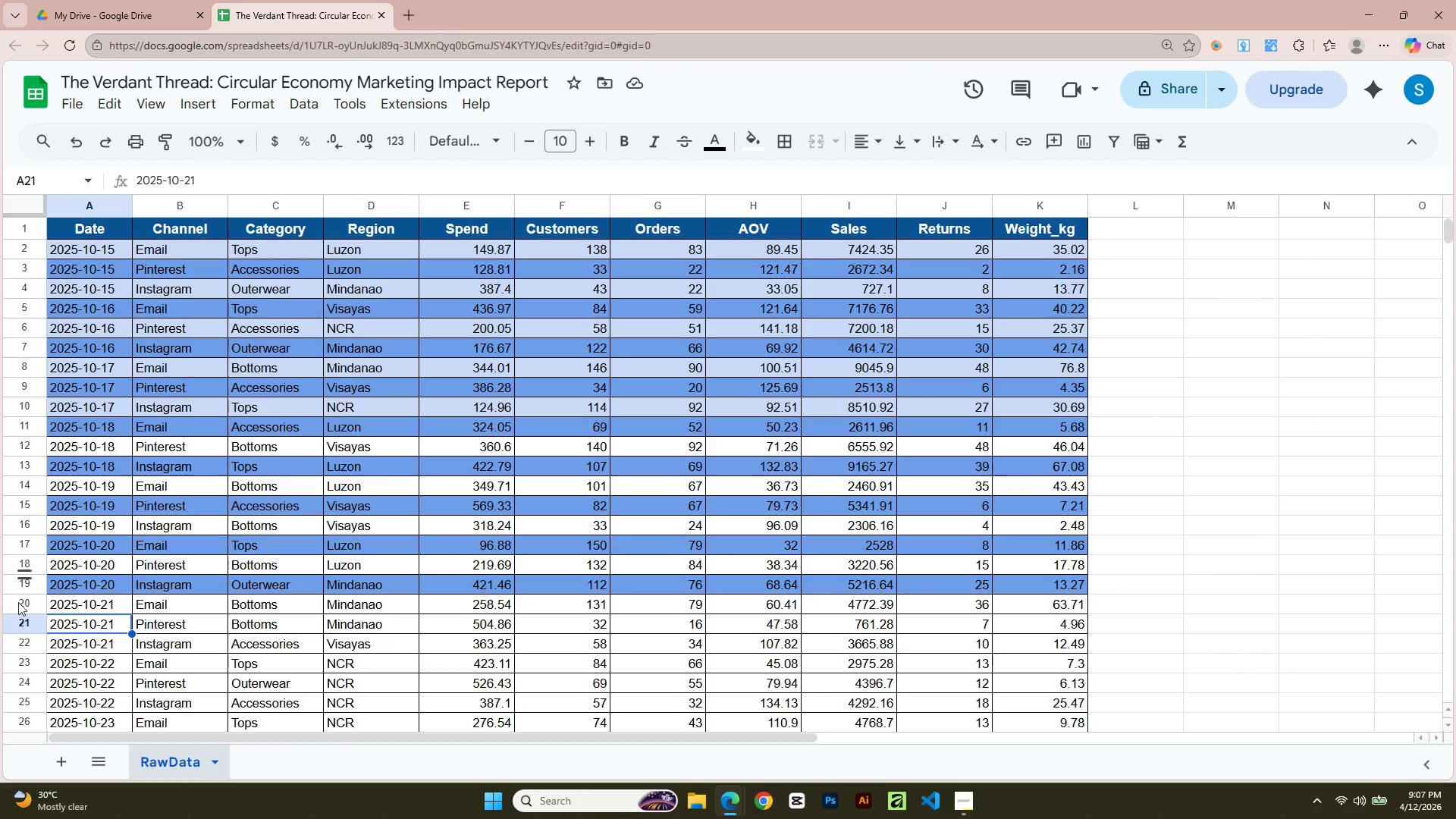 
wait(7.12)
 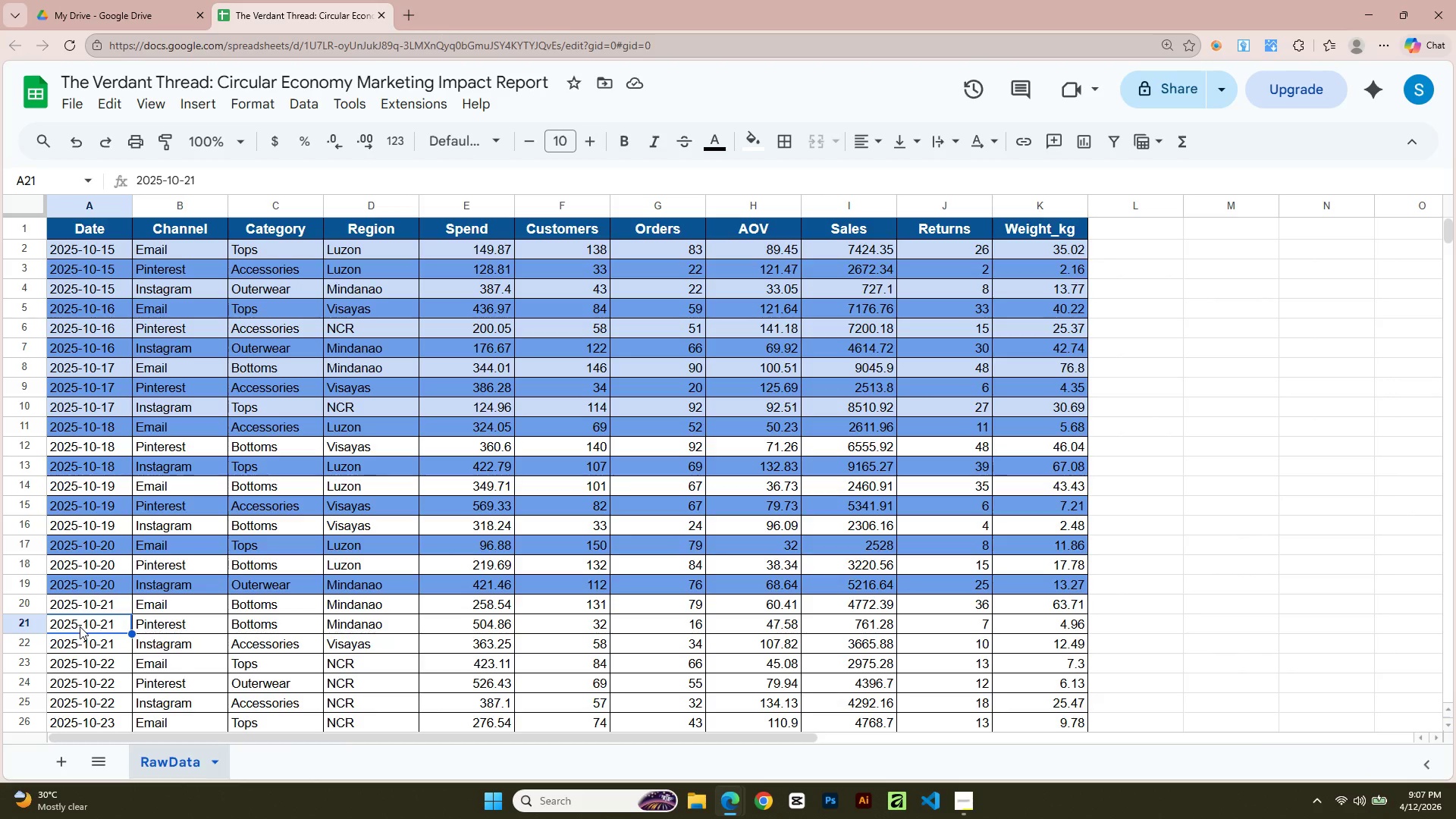 
left_click([764, 142])
 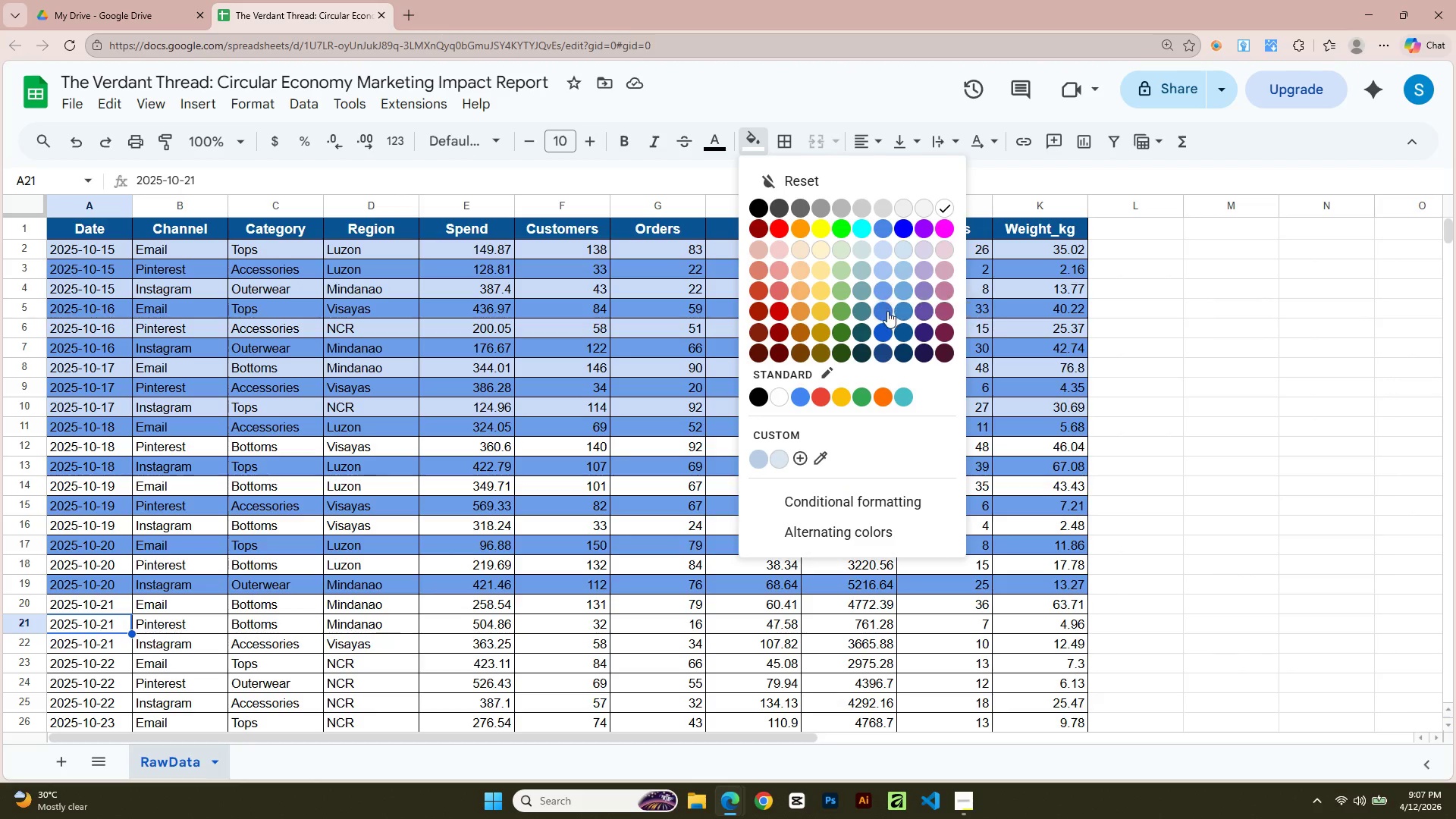 
left_click([883, 296])
 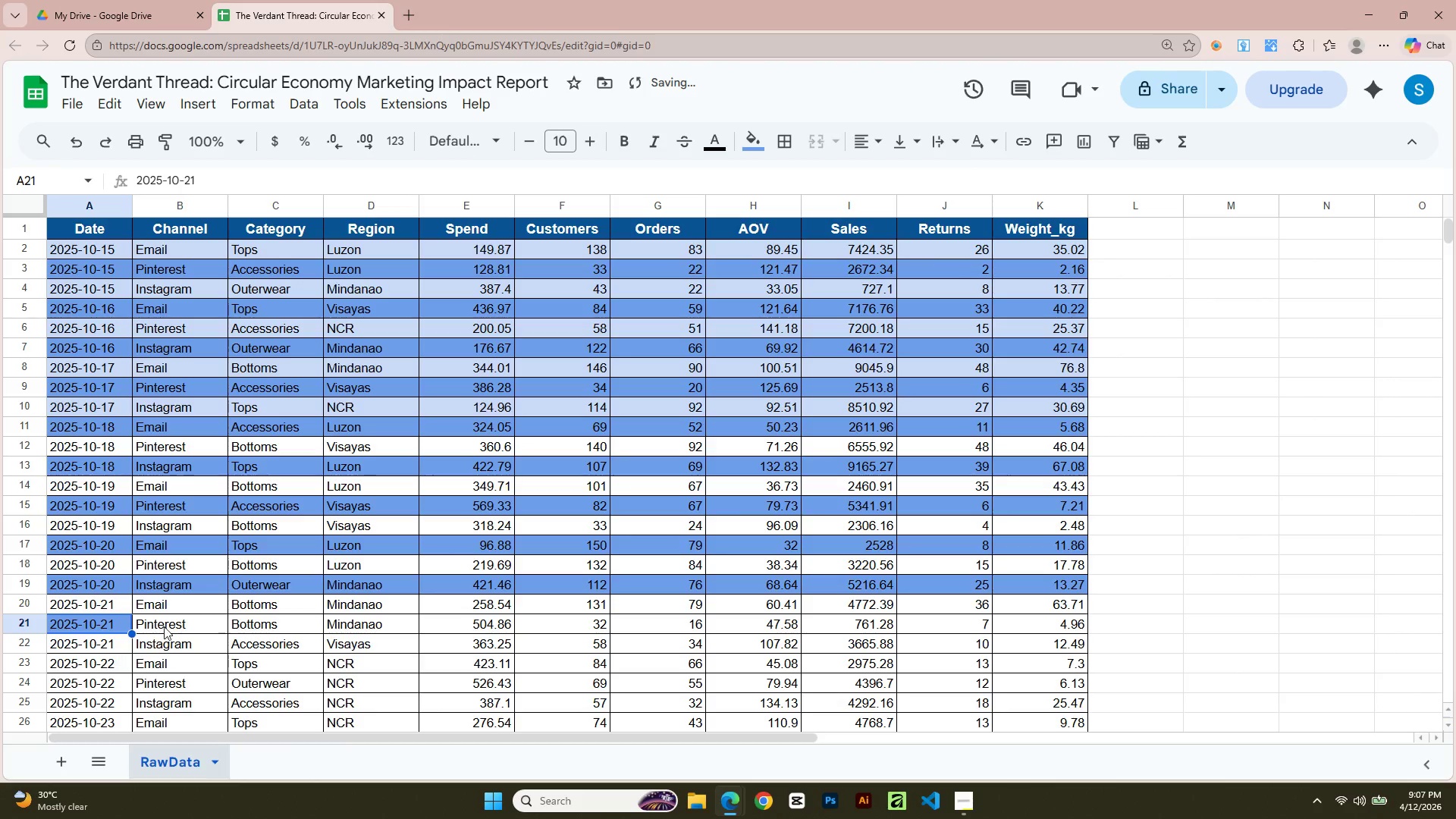 
left_click([164, 626])
 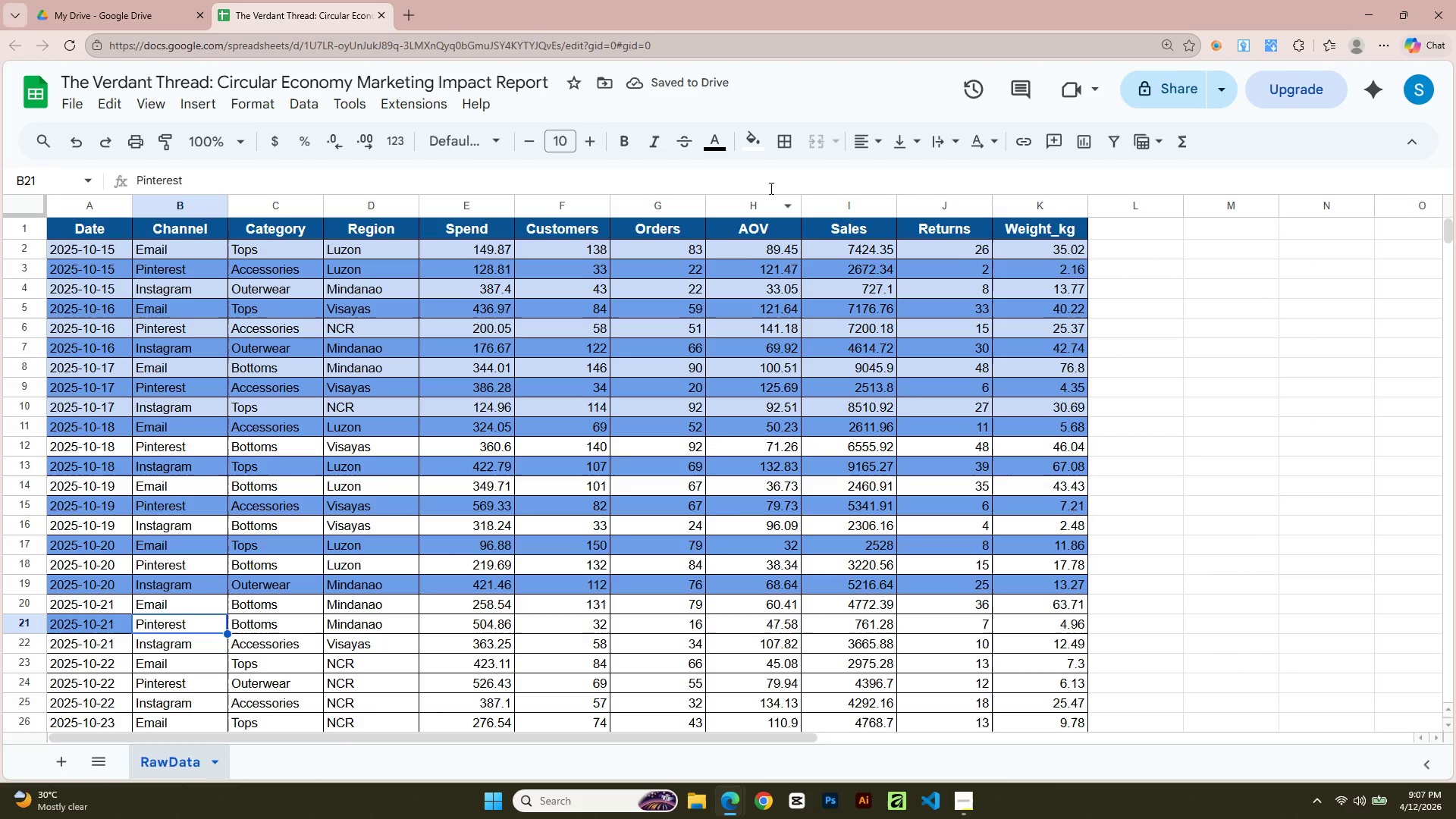 
left_click([749, 147])
 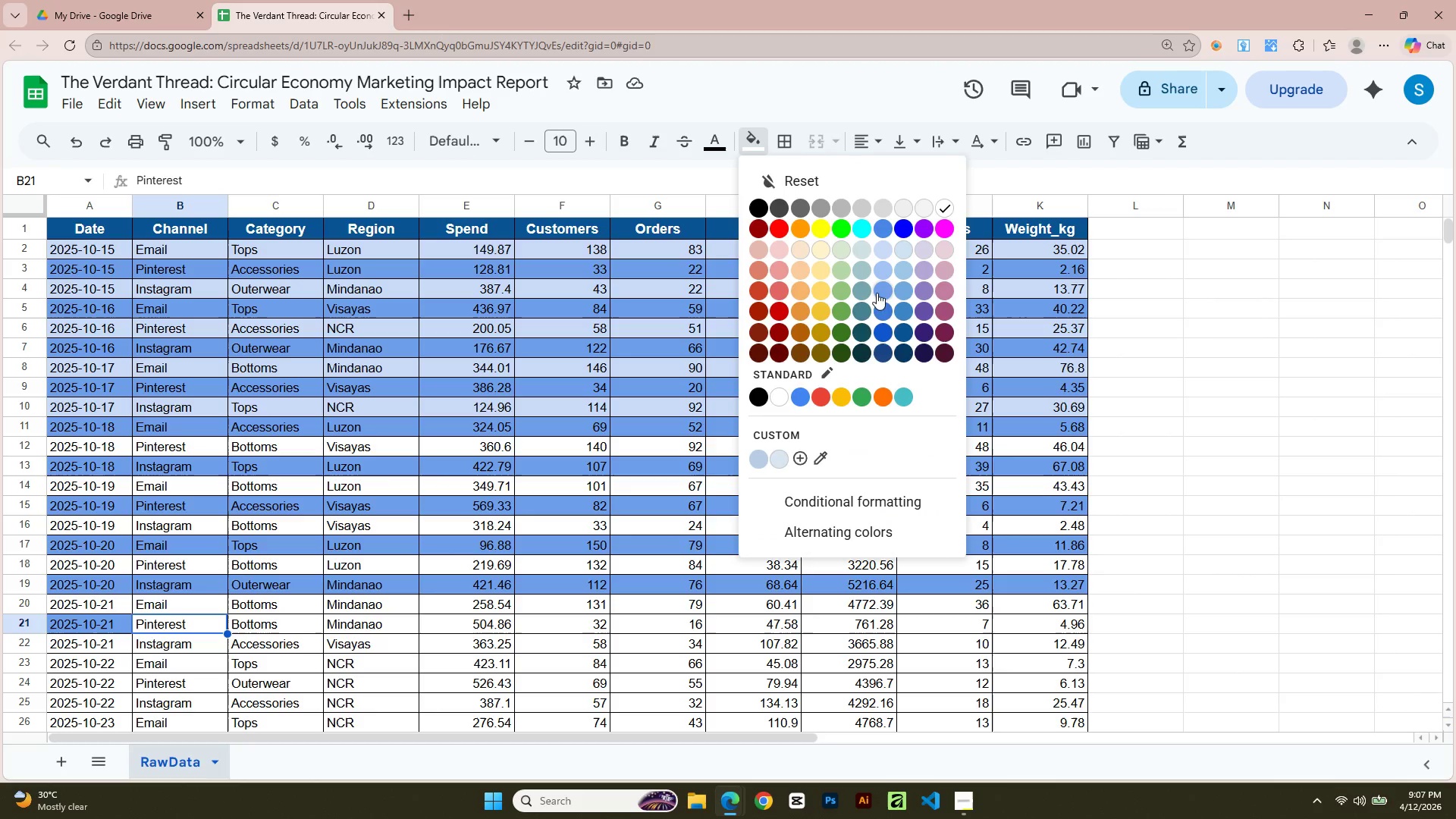 
left_click([883, 293])
 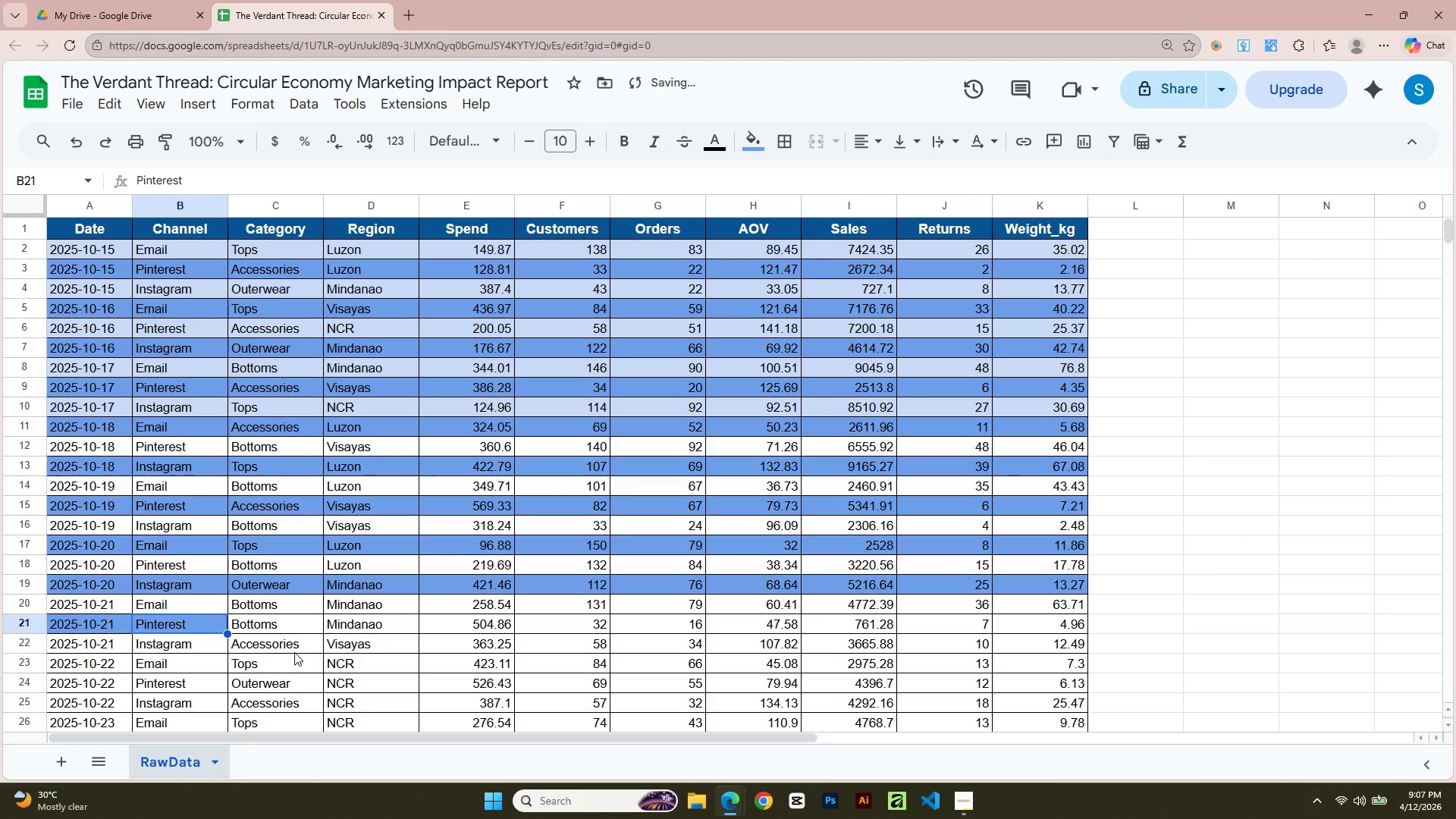 
left_click([291, 629])
 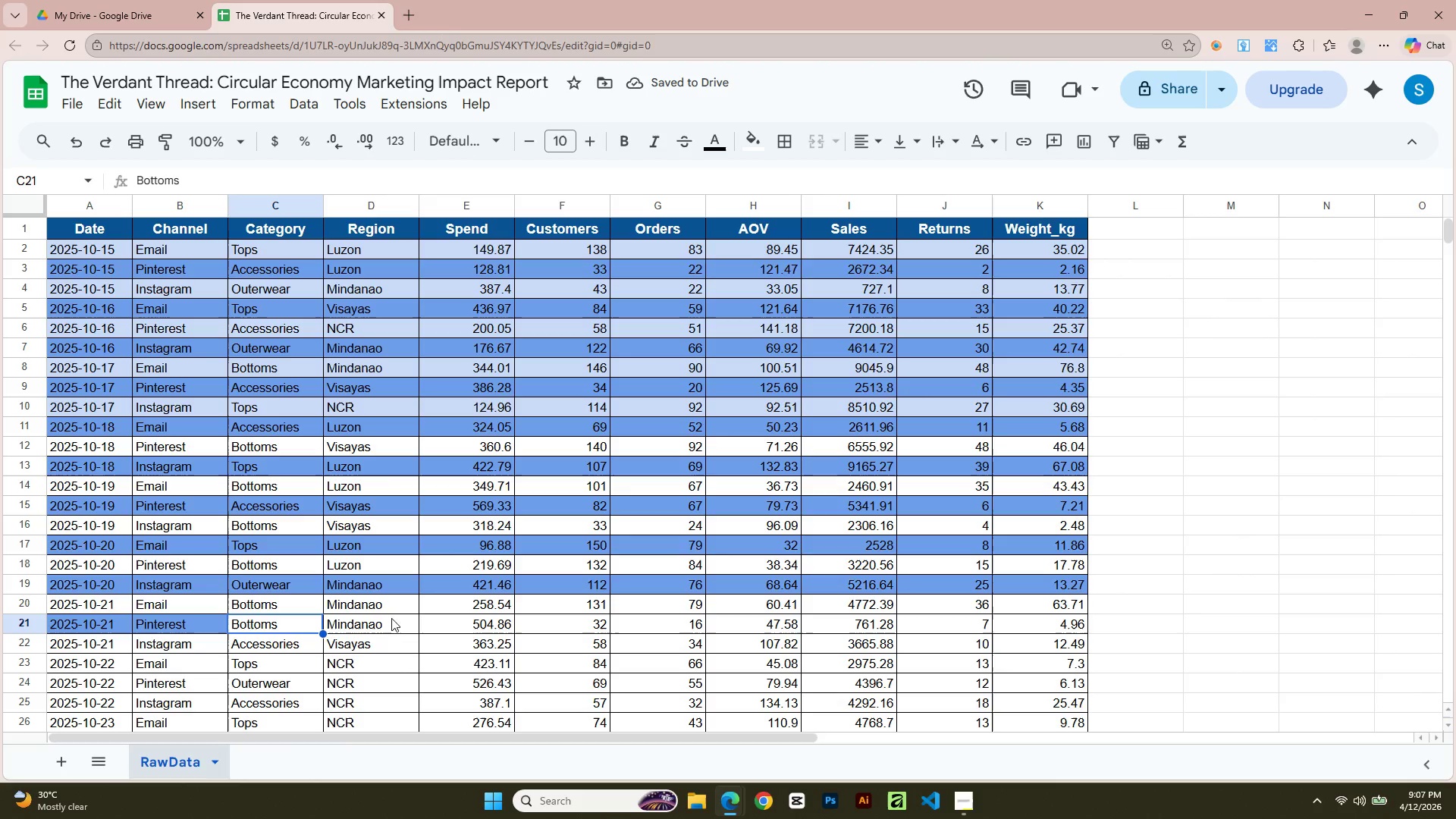 
left_click([755, 147])
 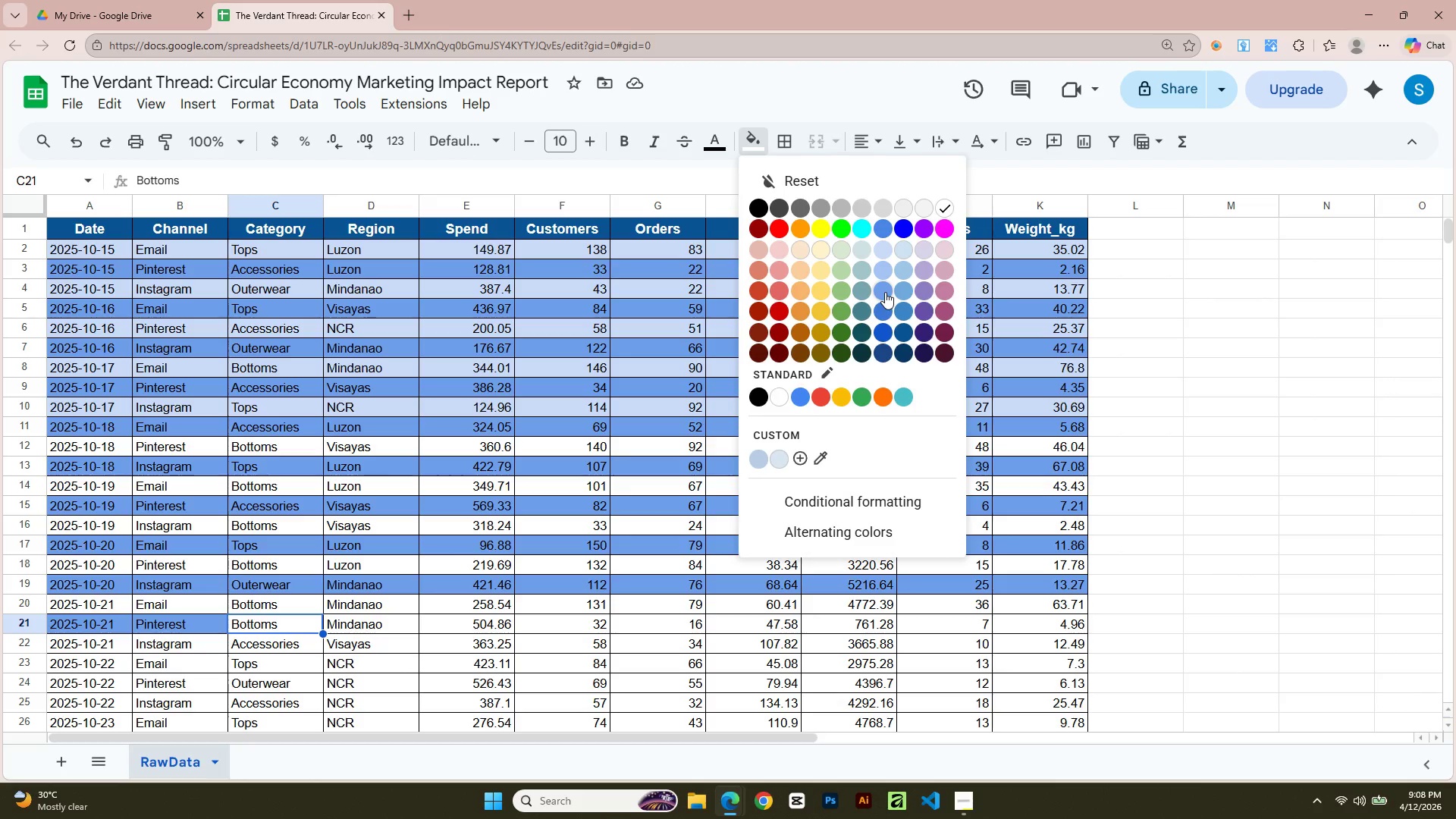 
left_click([885, 292])
 